 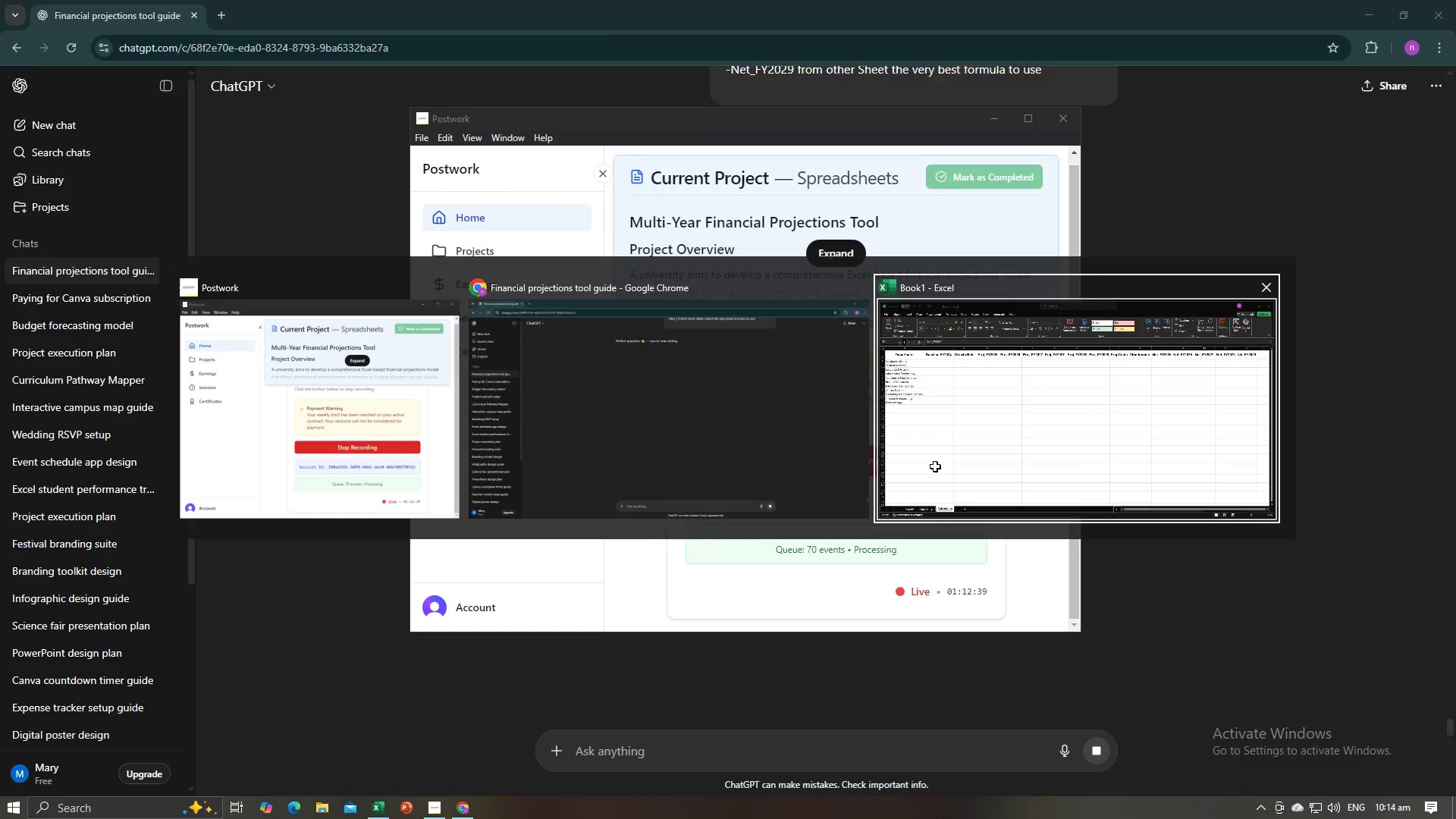 
key(Alt+Tab)
 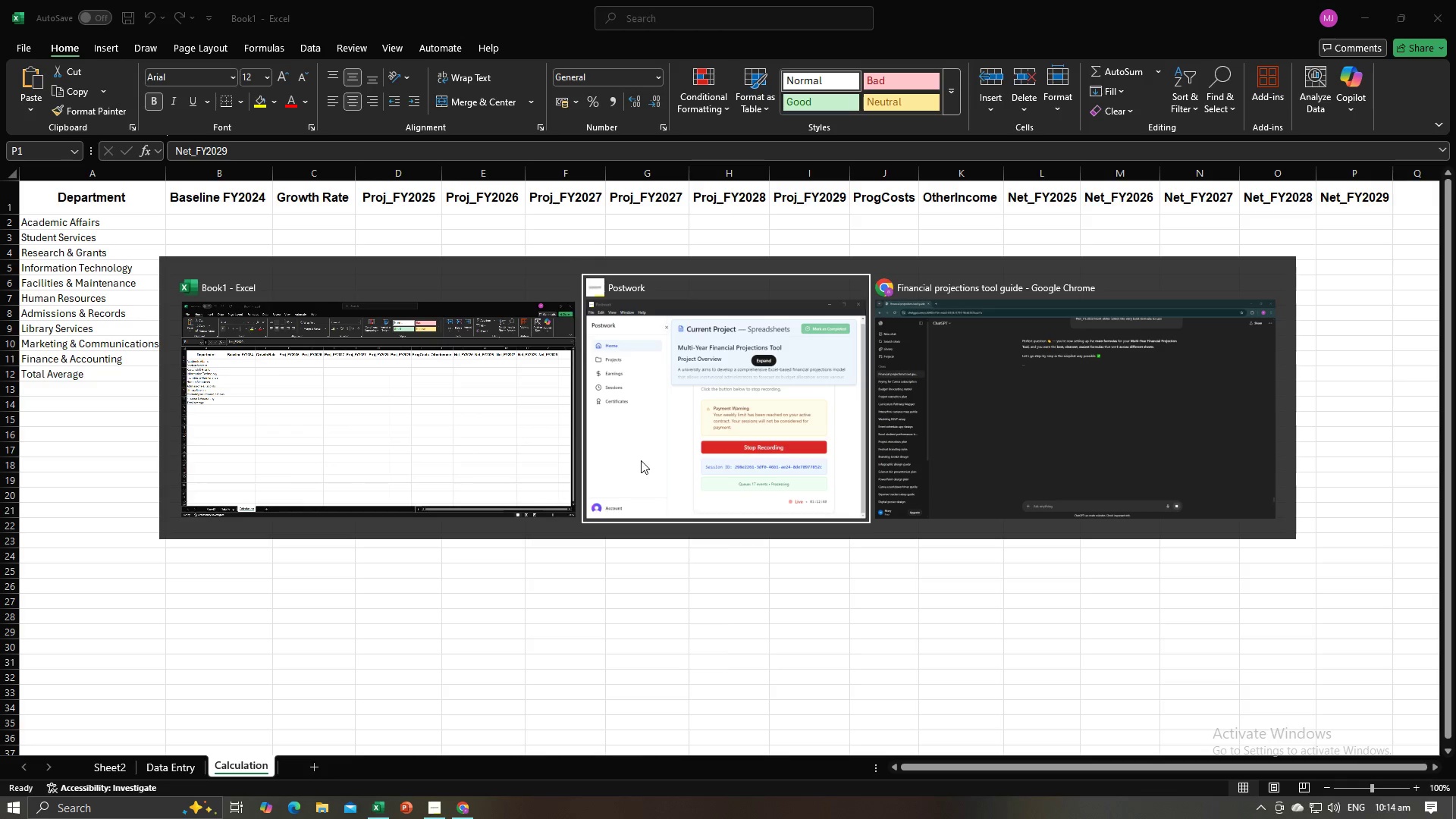 
key(Alt+Tab)
 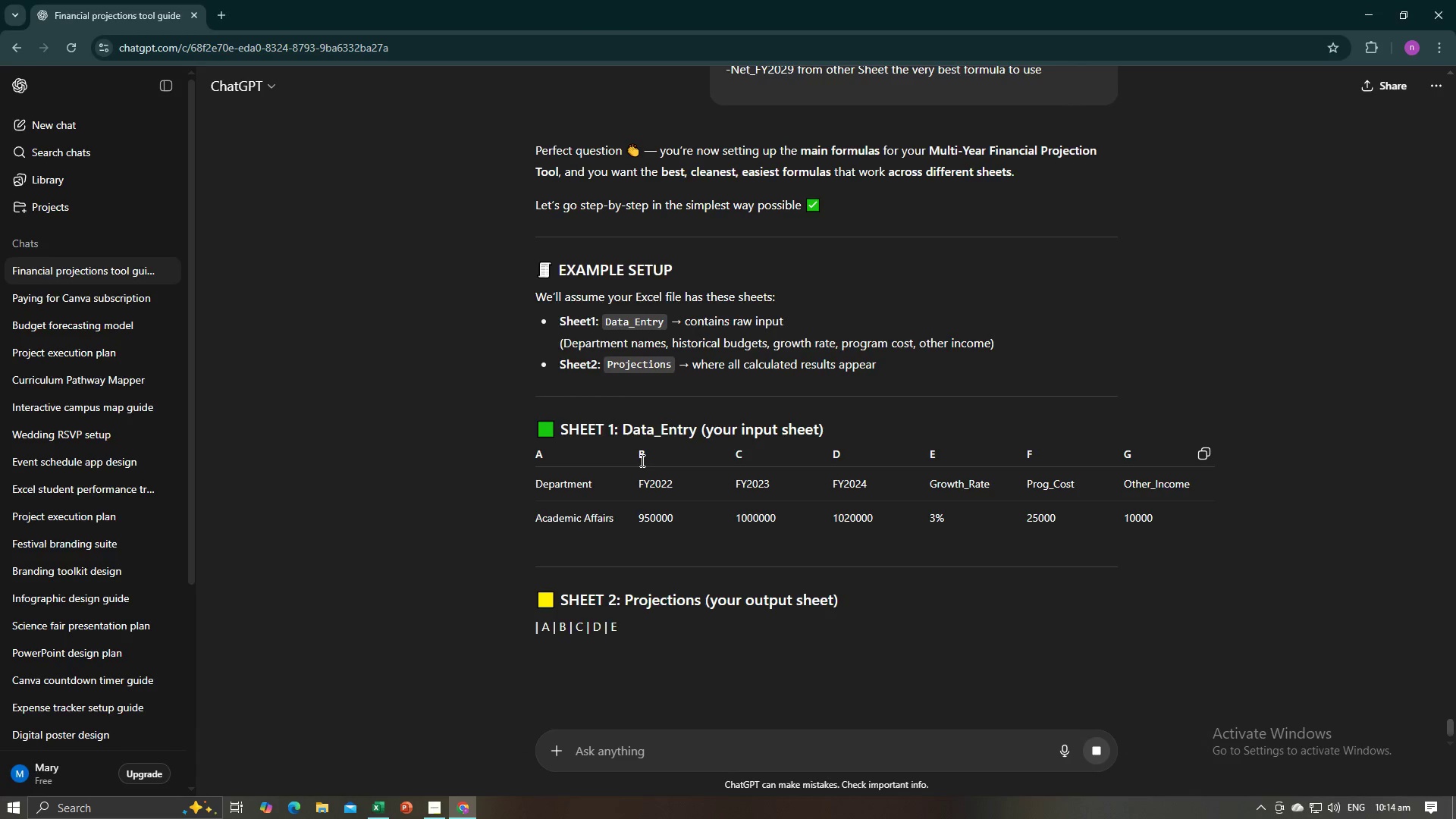 
scroll: coordinate [641, 460], scroll_direction: down, amount: 12.0
 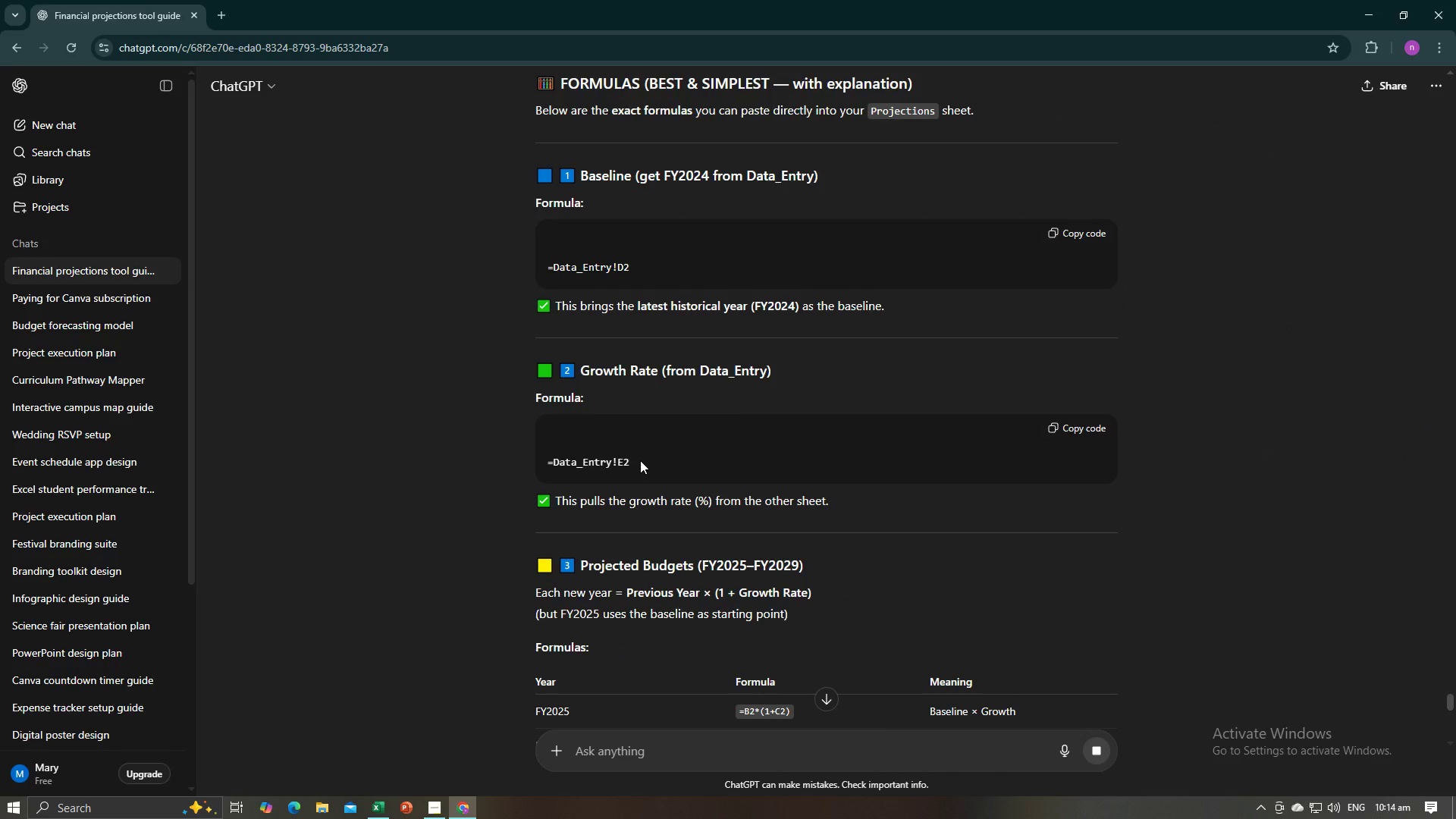 
key(Alt+AltLeft)
 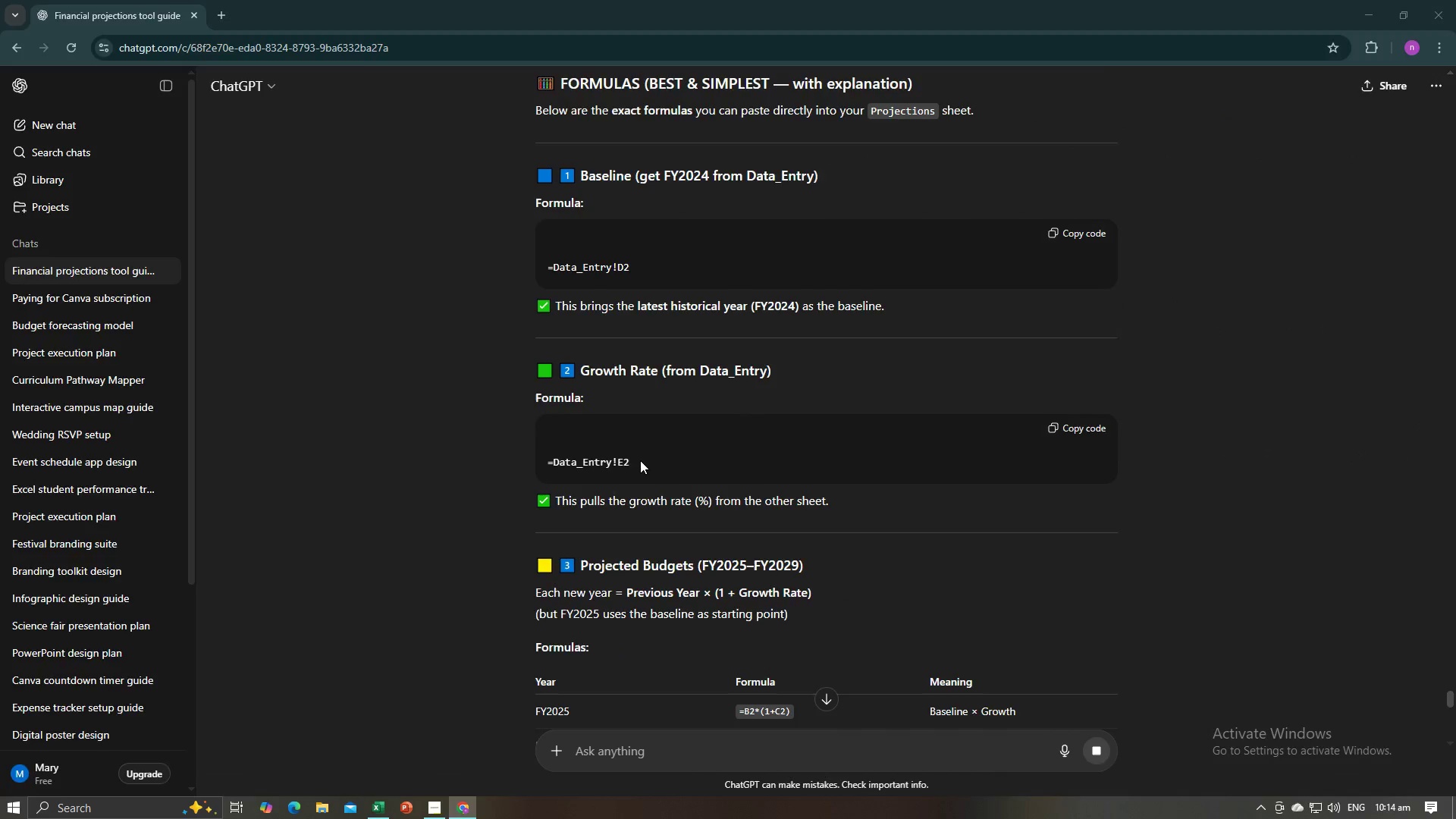 
key(Alt+Tab)
 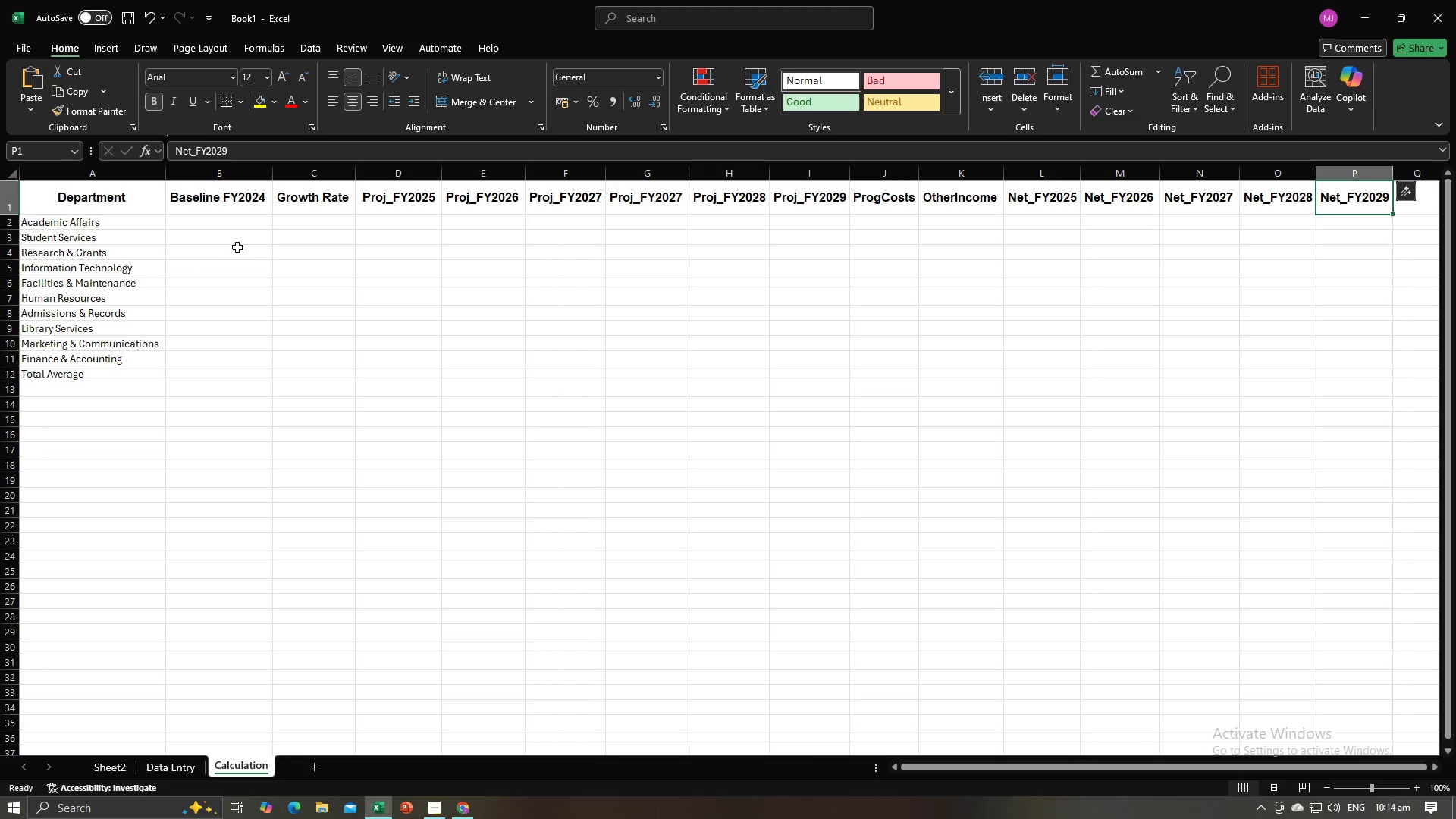 
key(Alt+AltLeft)
 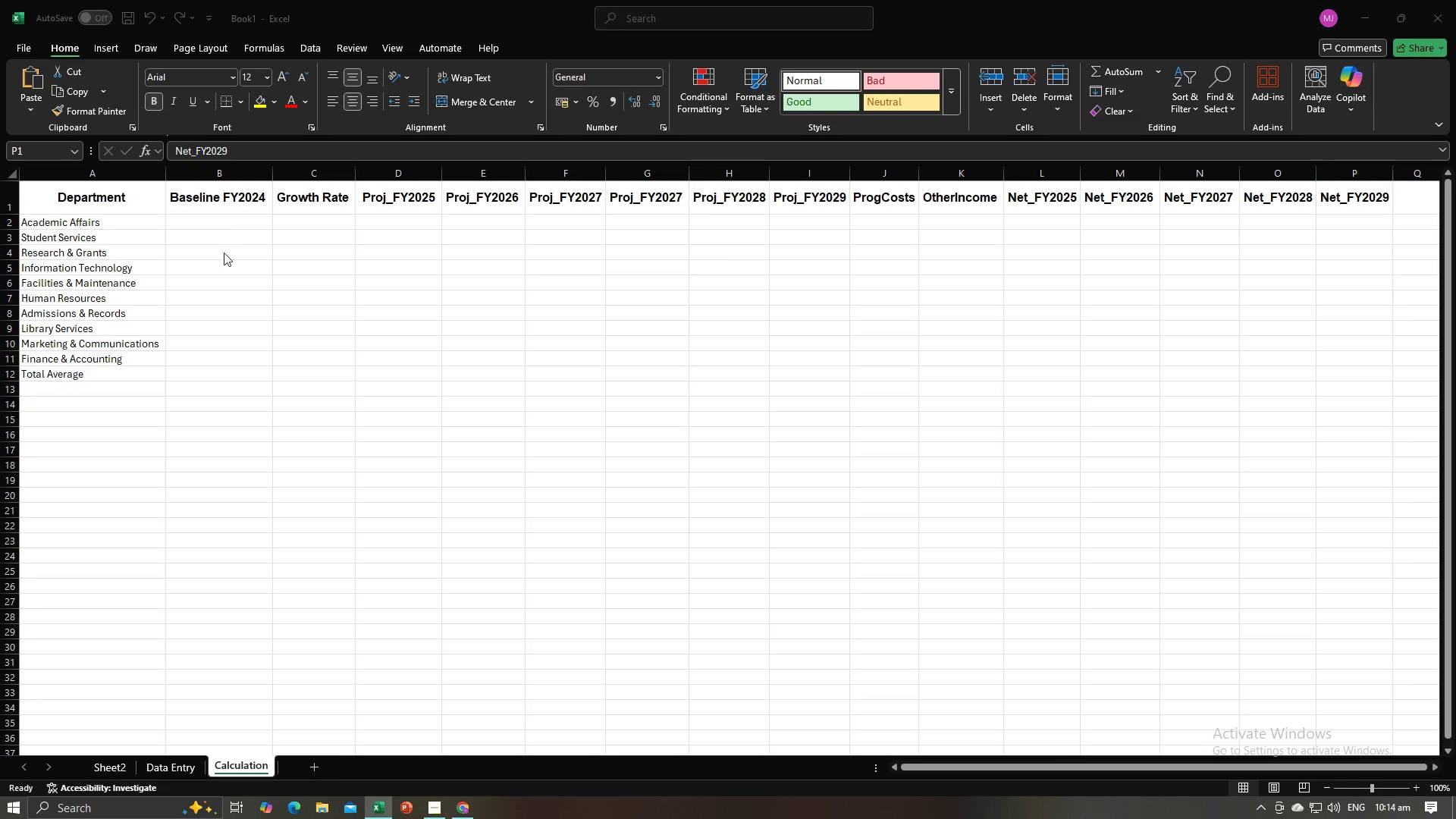 
key(Alt+Tab)
 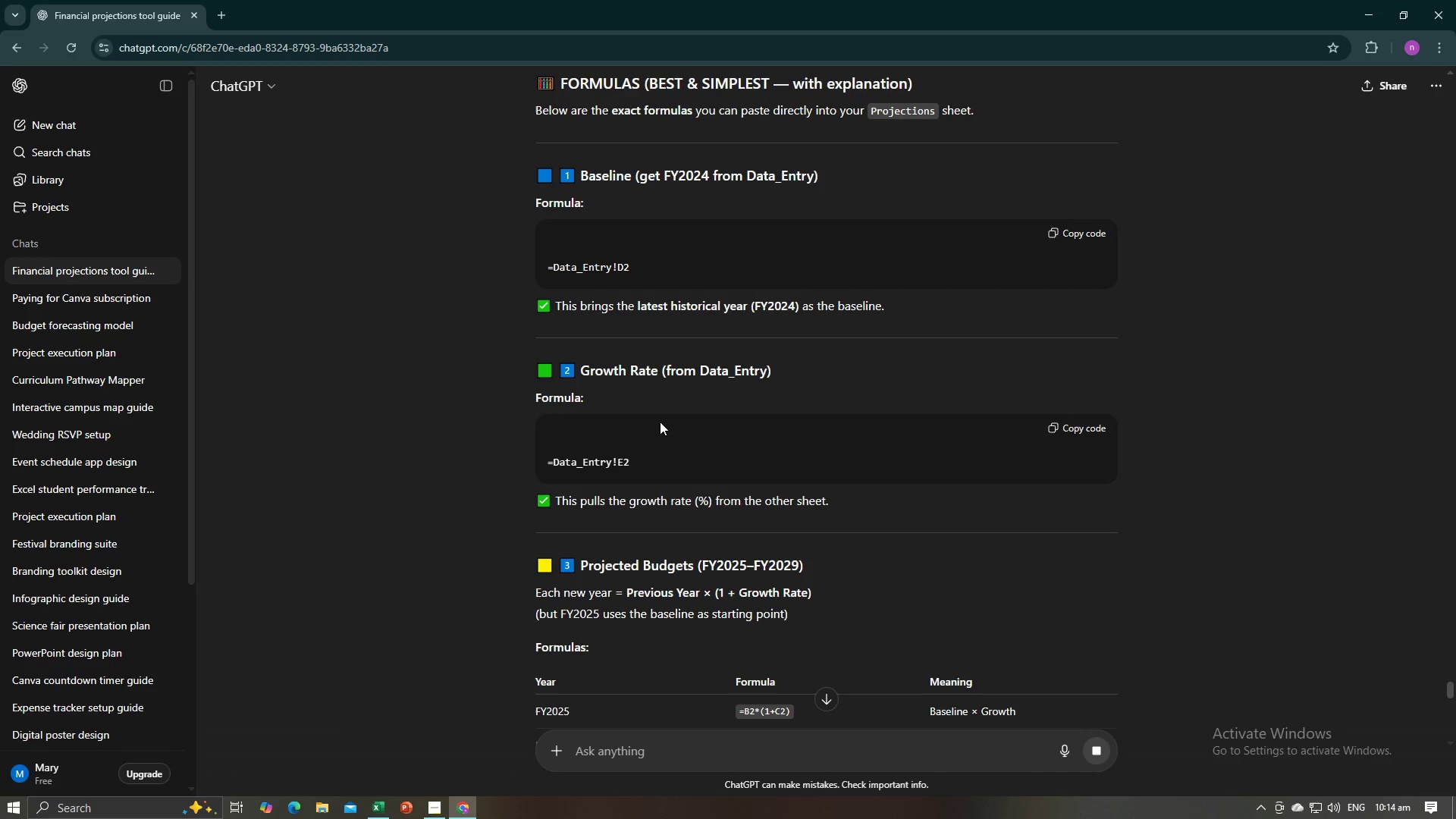 
scroll: coordinate [660, 421], scroll_direction: up, amount: 2.0
 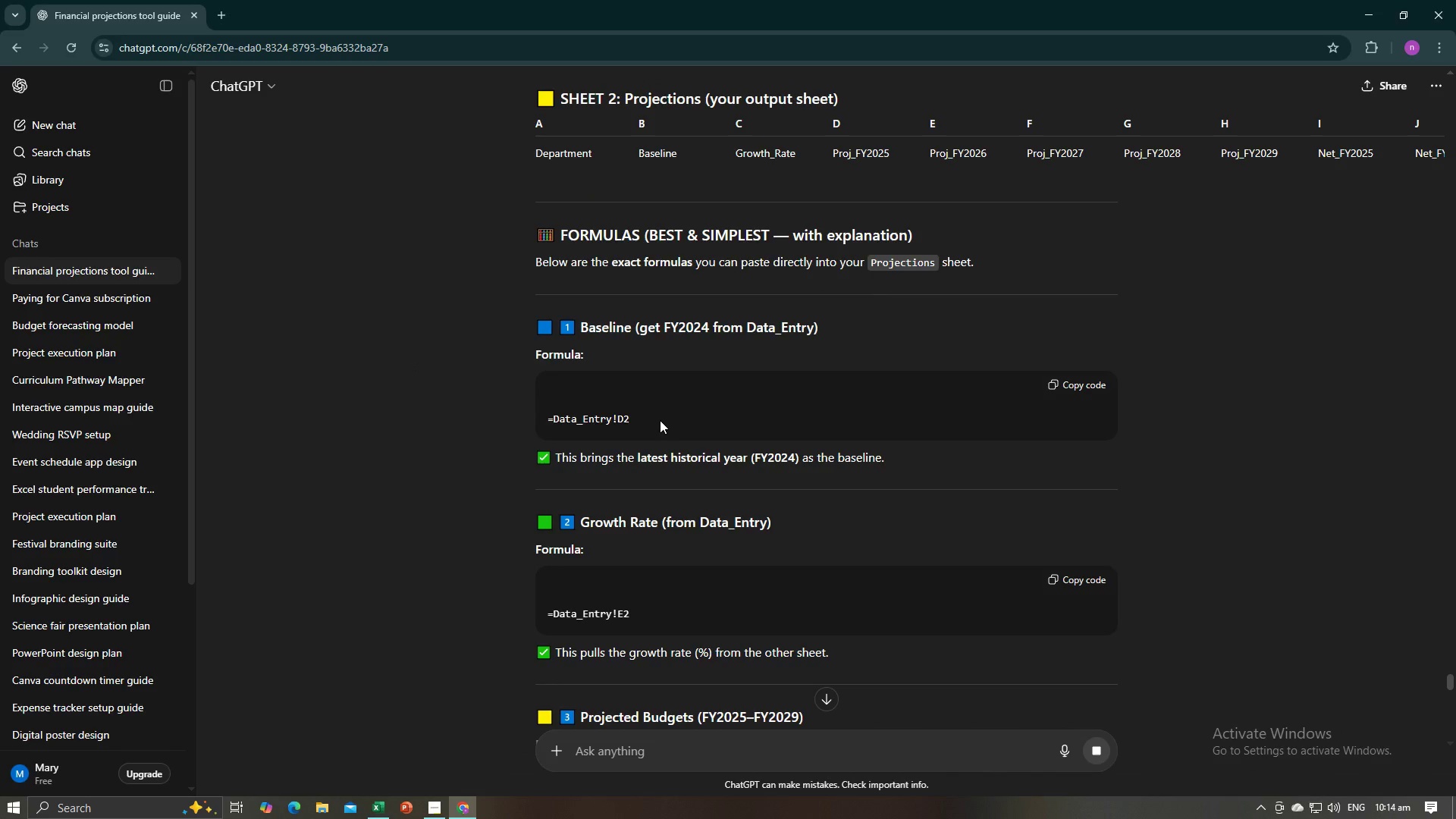 
key(Alt+AltLeft)
 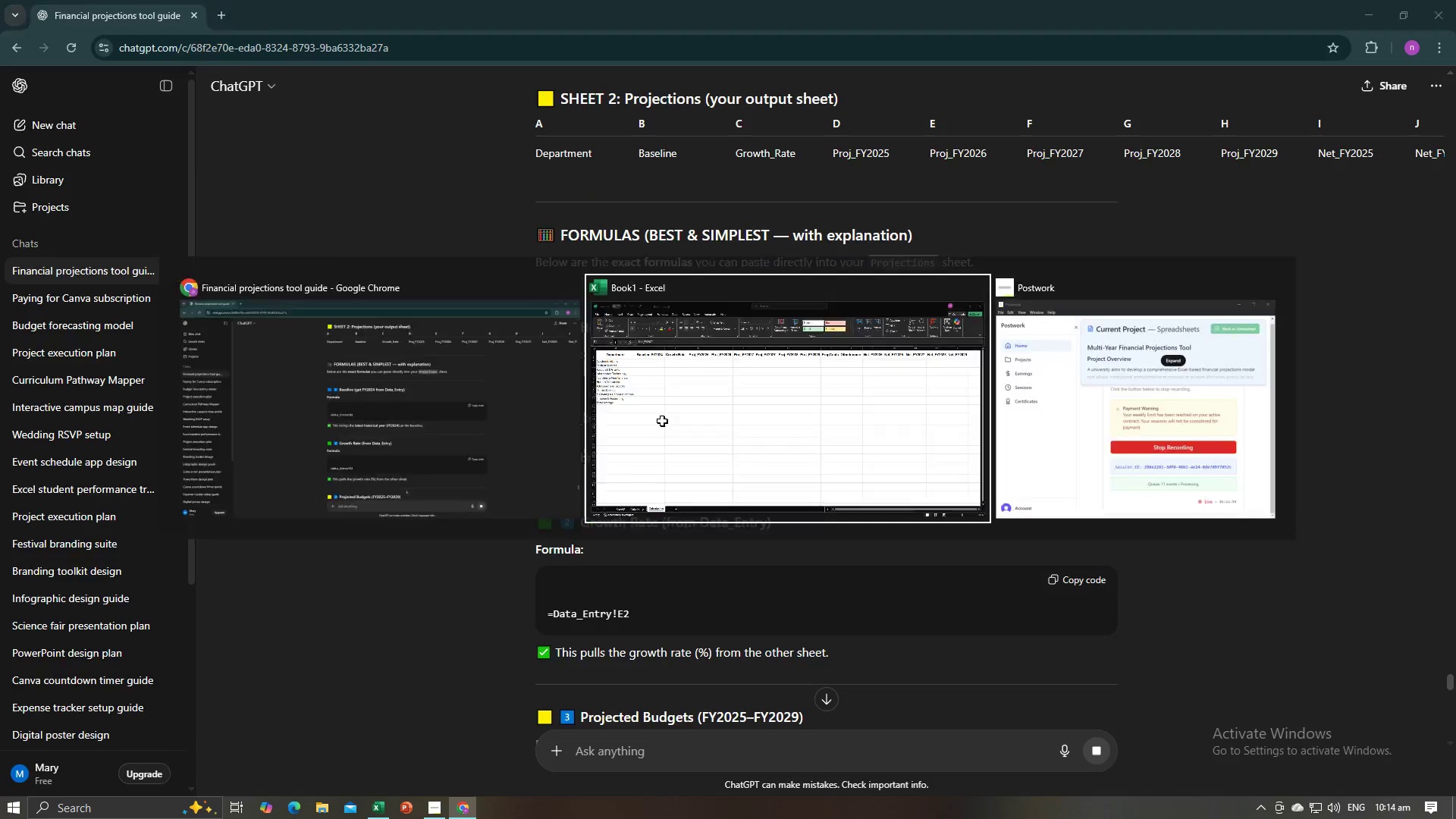 
key(Alt+Tab)
 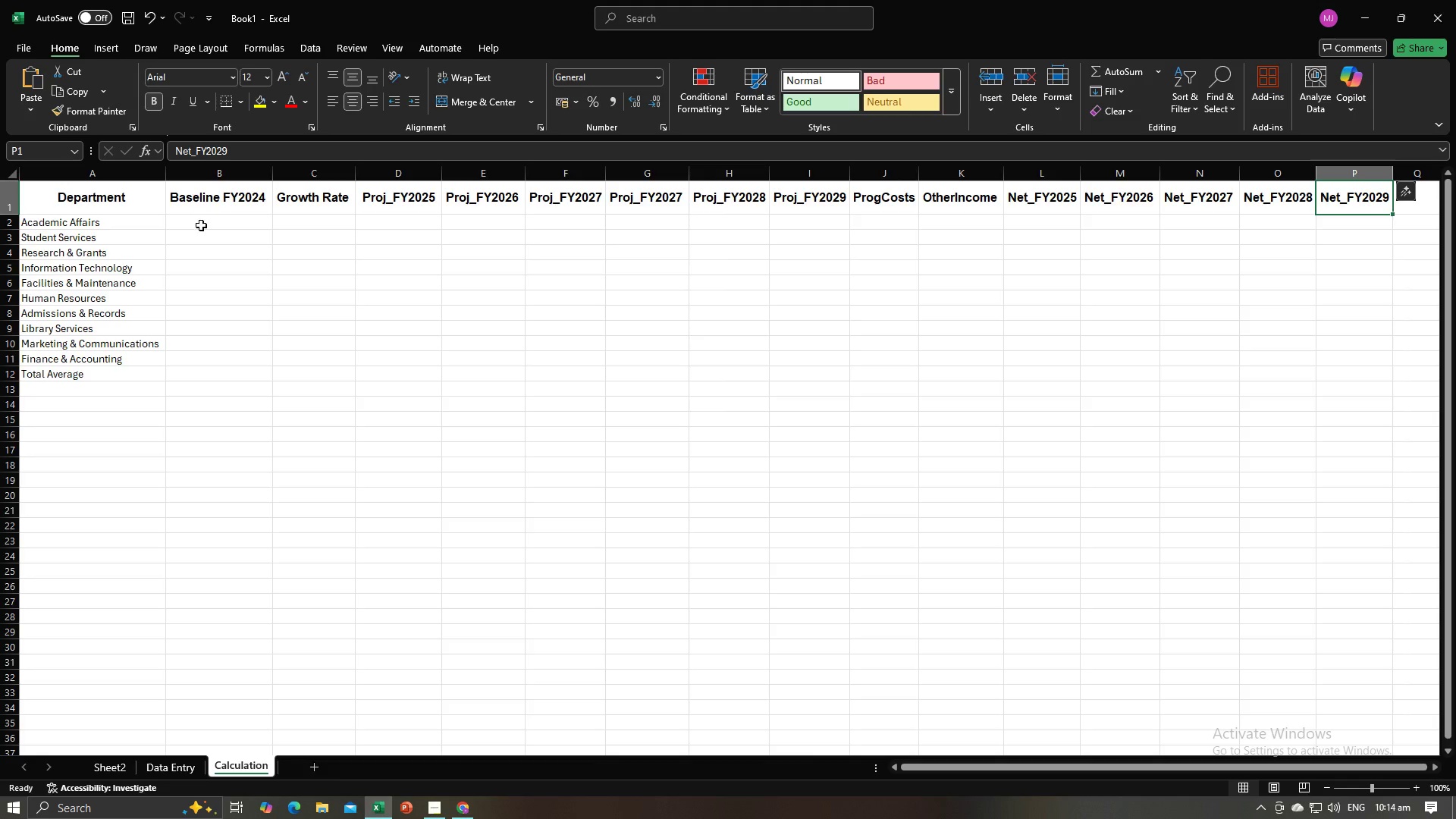 
left_click([201, 229])
 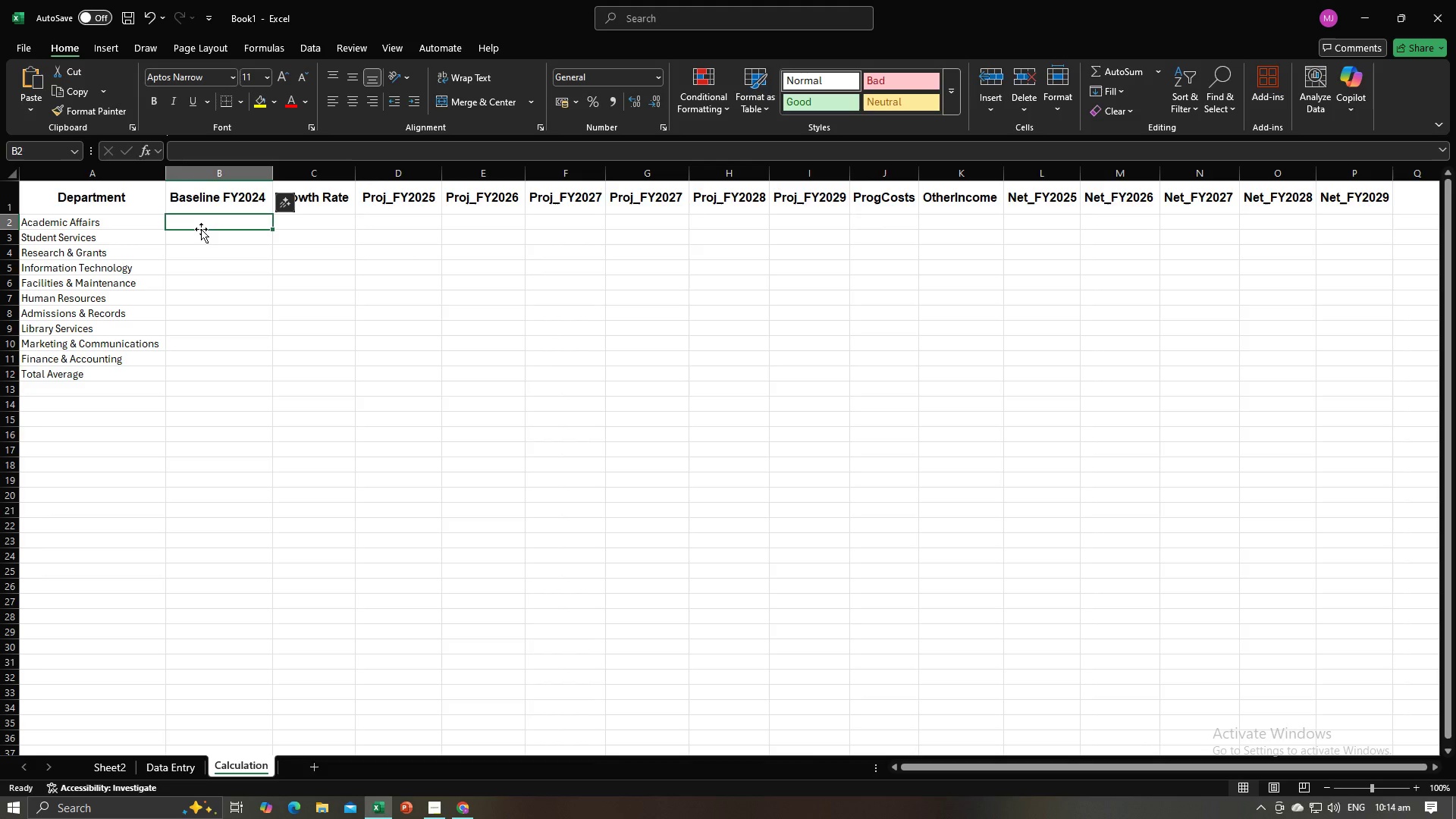 
key(Equal)
 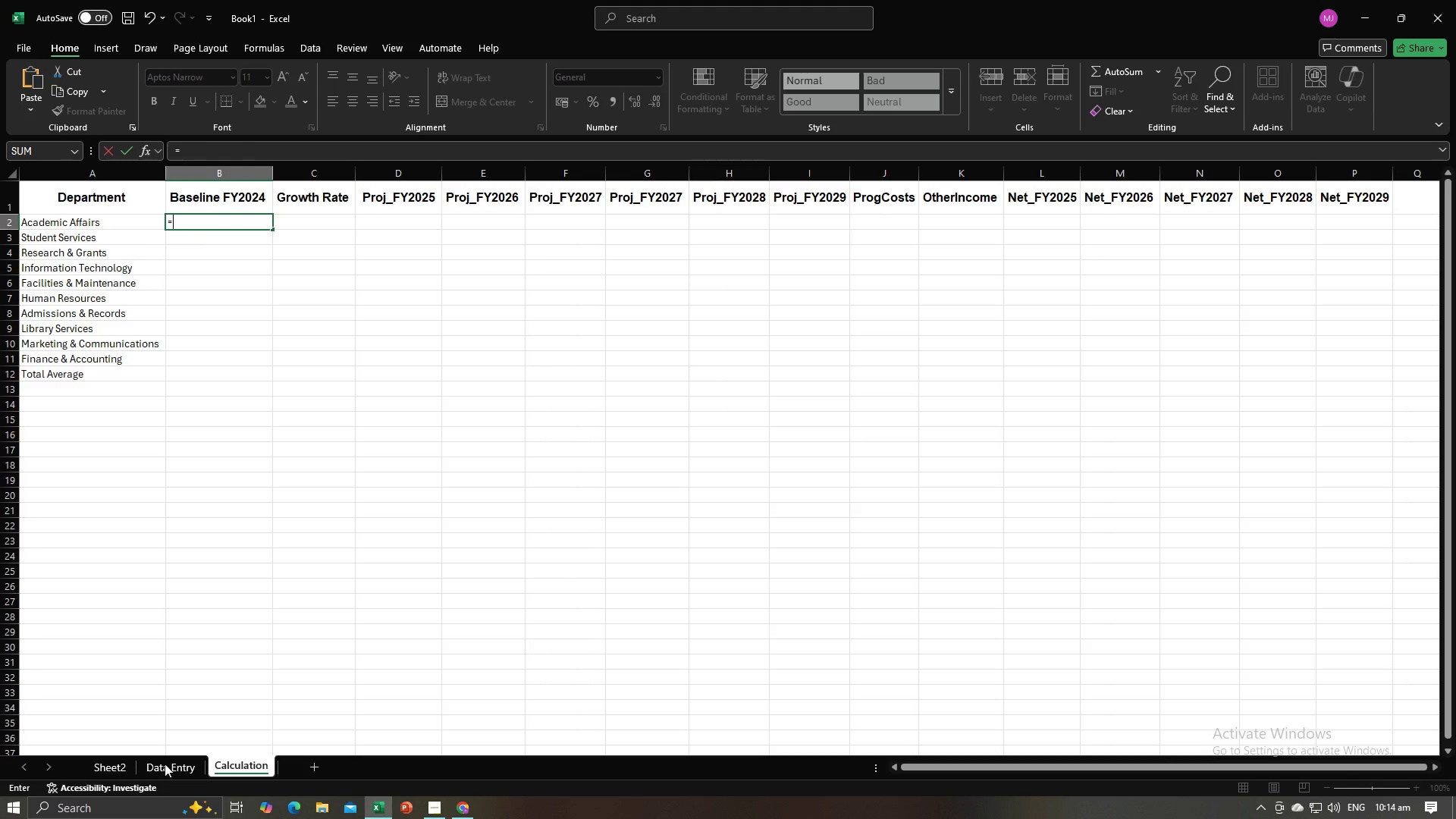 
left_click([165, 764])
 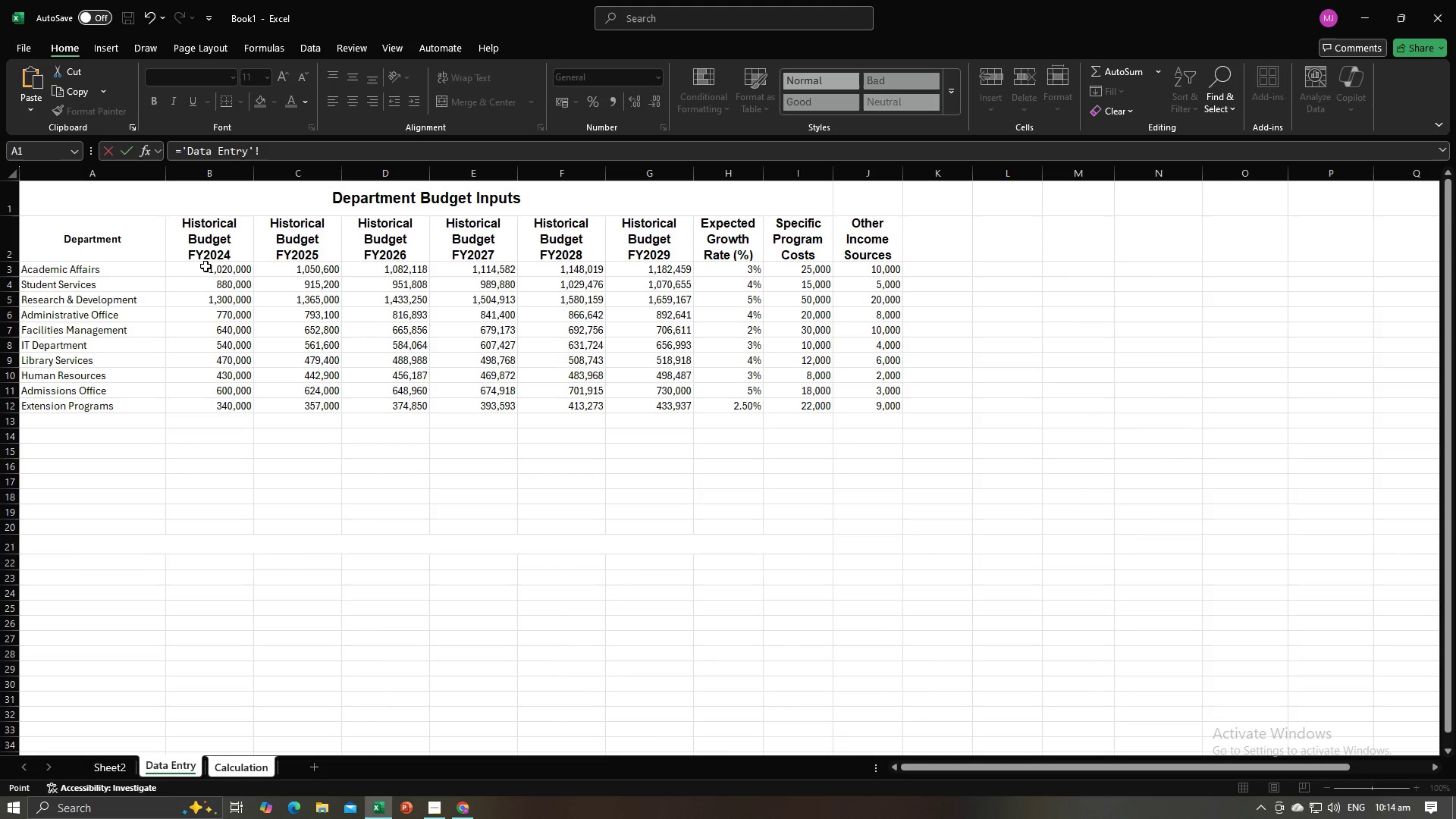 
left_click_drag(start_coordinate=[206, 265], to_coordinate=[215, 271])
 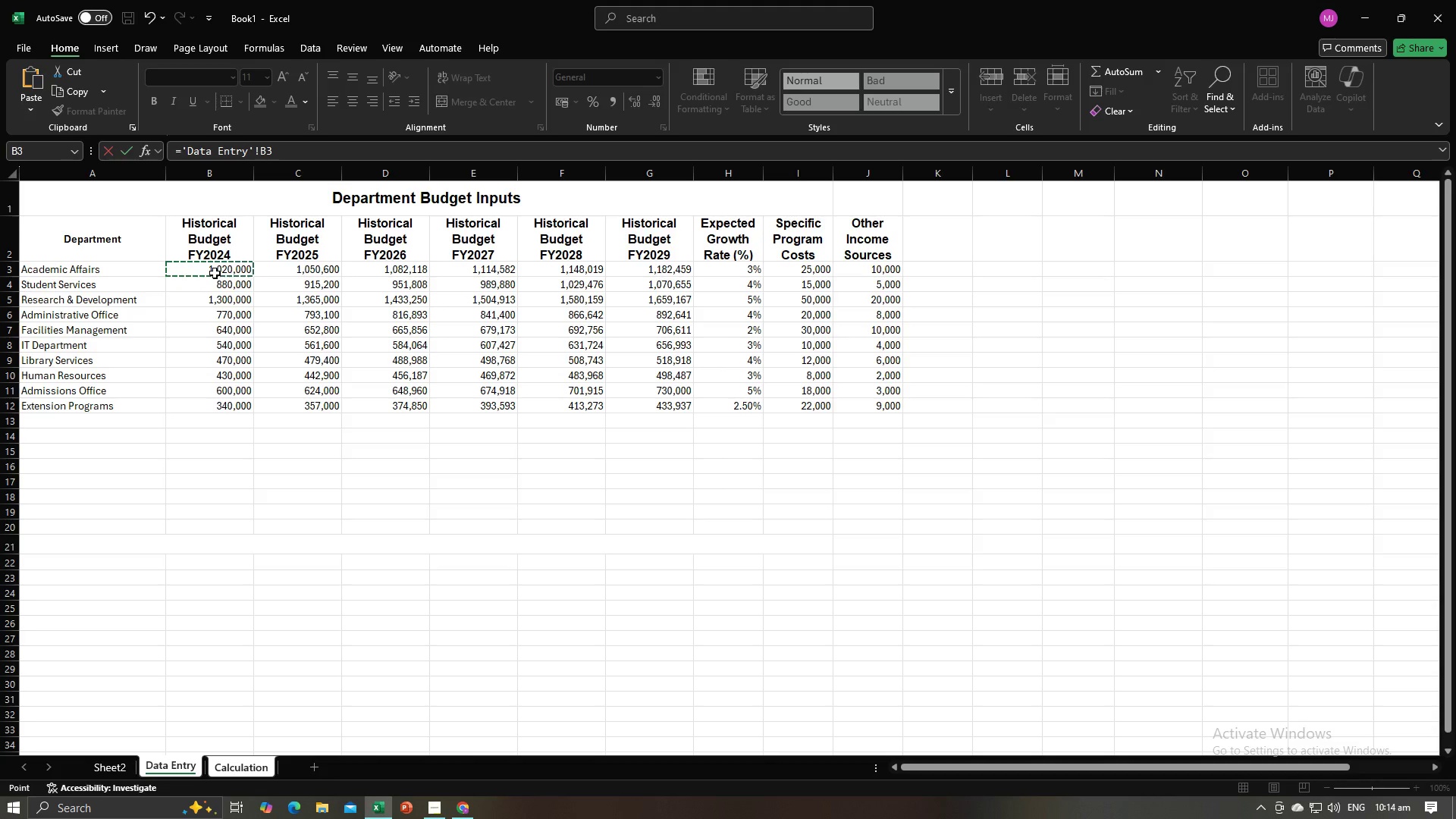 
key(Enter)
 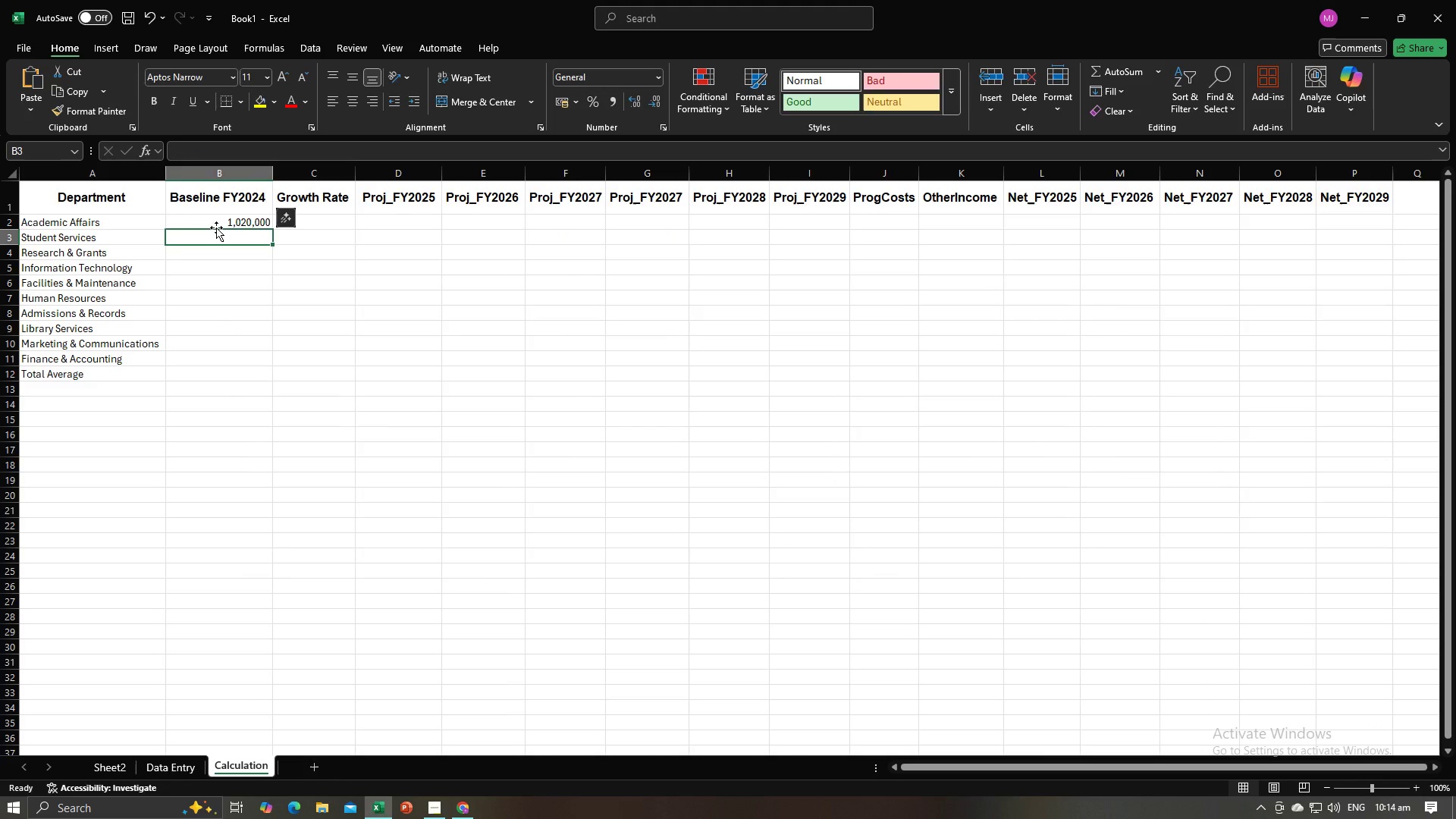 
left_click([216, 224])
 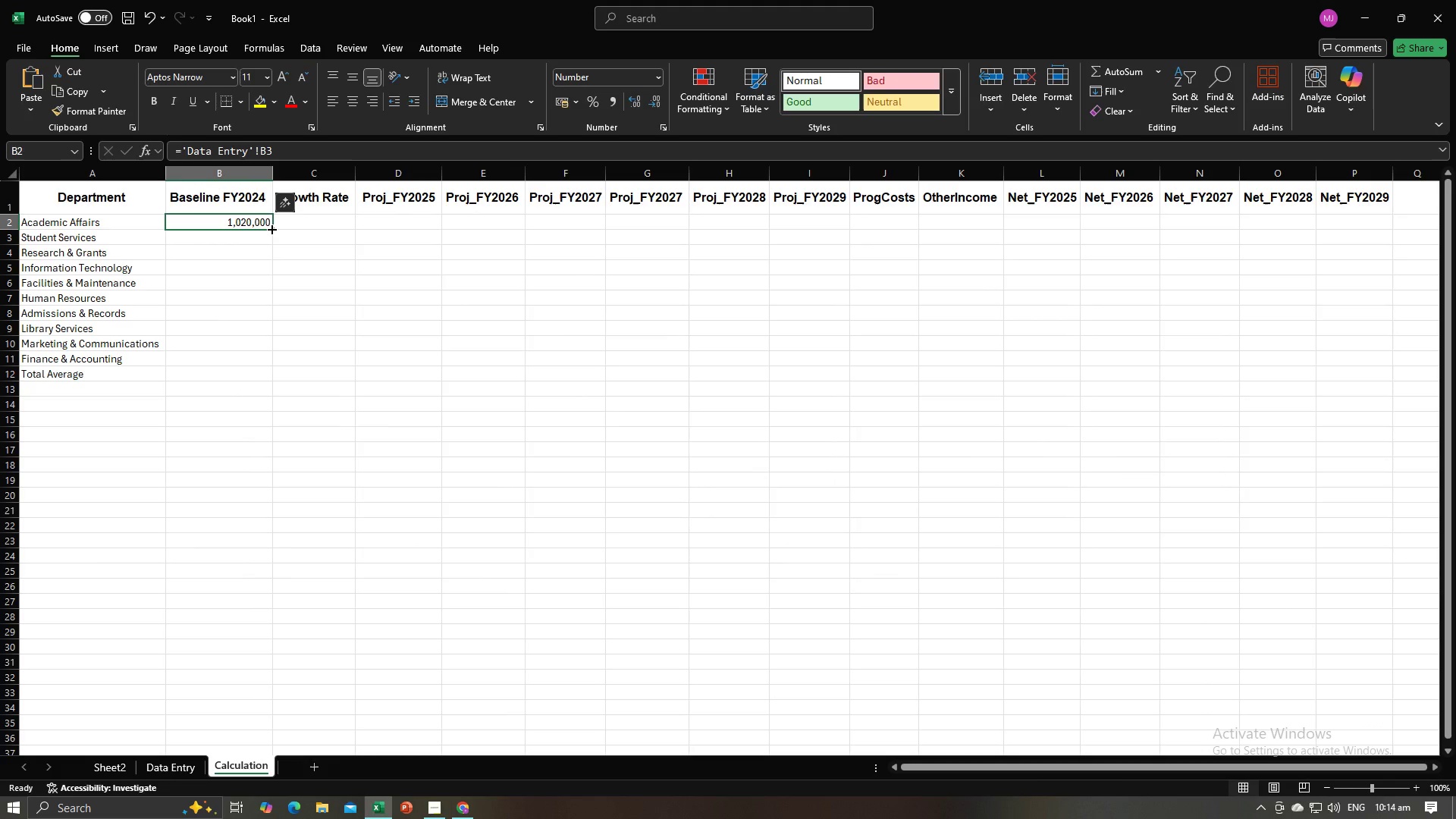 
left_click_drag(start_coordinate=[271, 228], to_coordinate=[269, 382])
 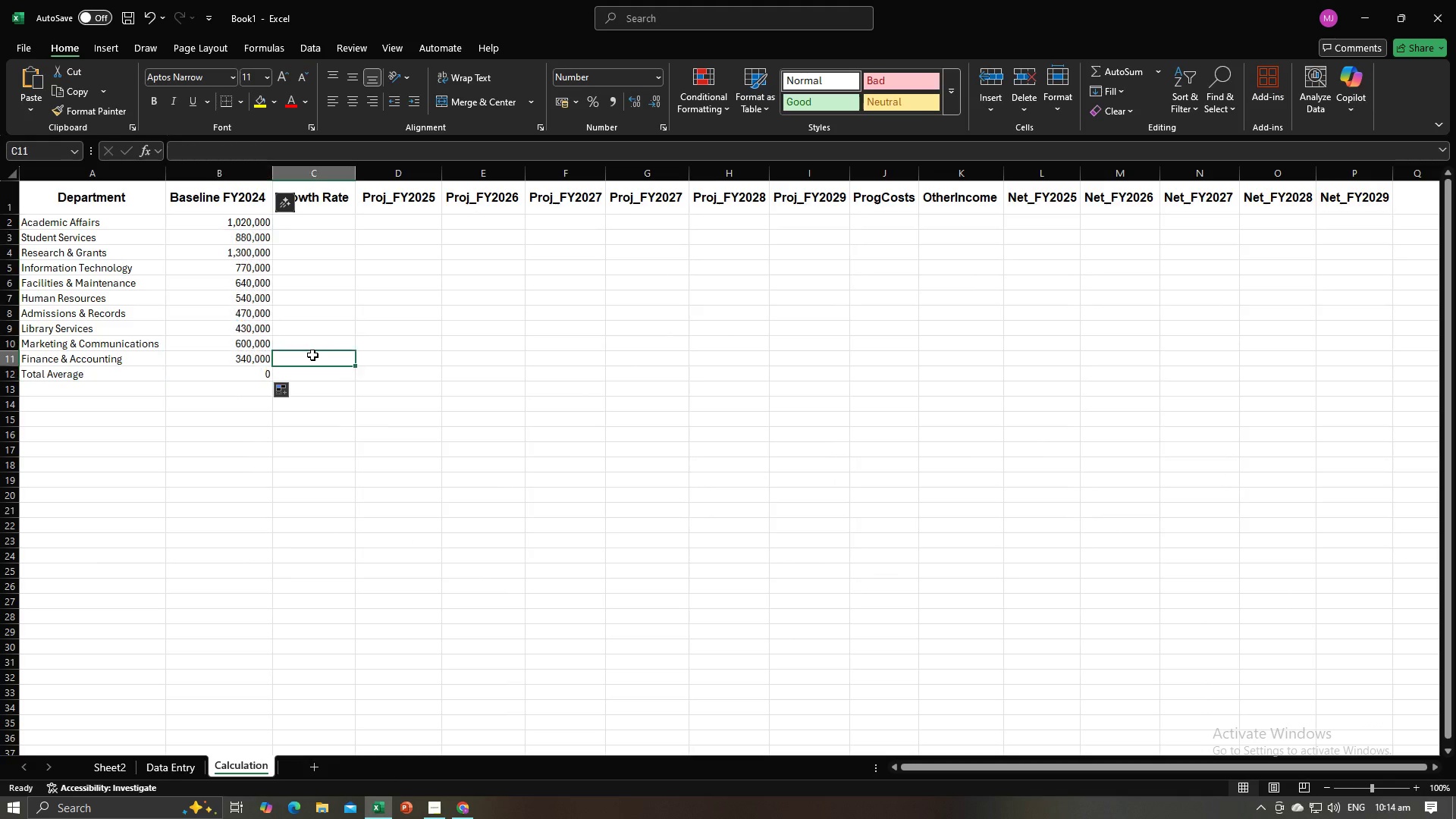 
left_click([312, 355])
 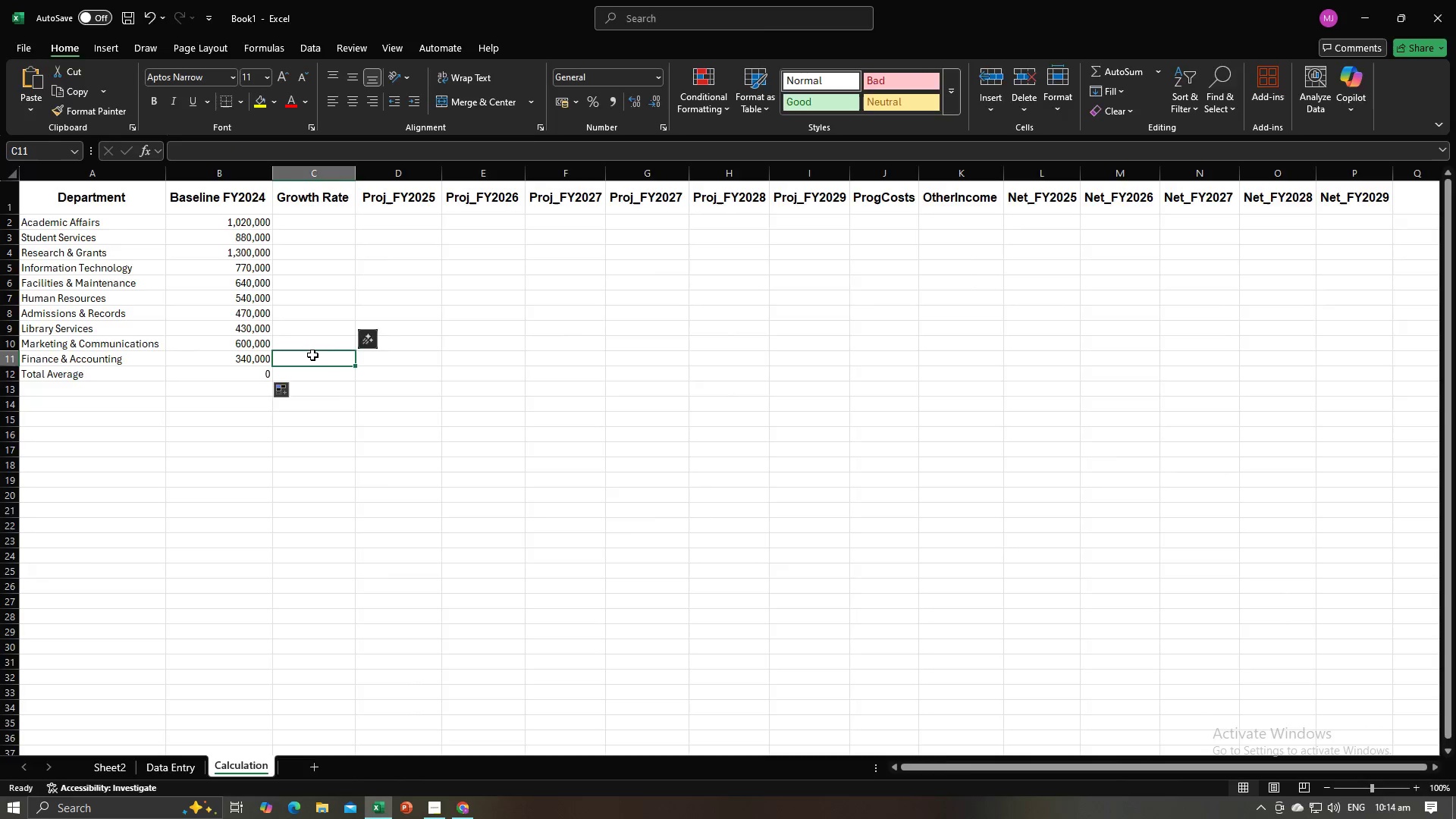 
key(Alt+AltLeft)
 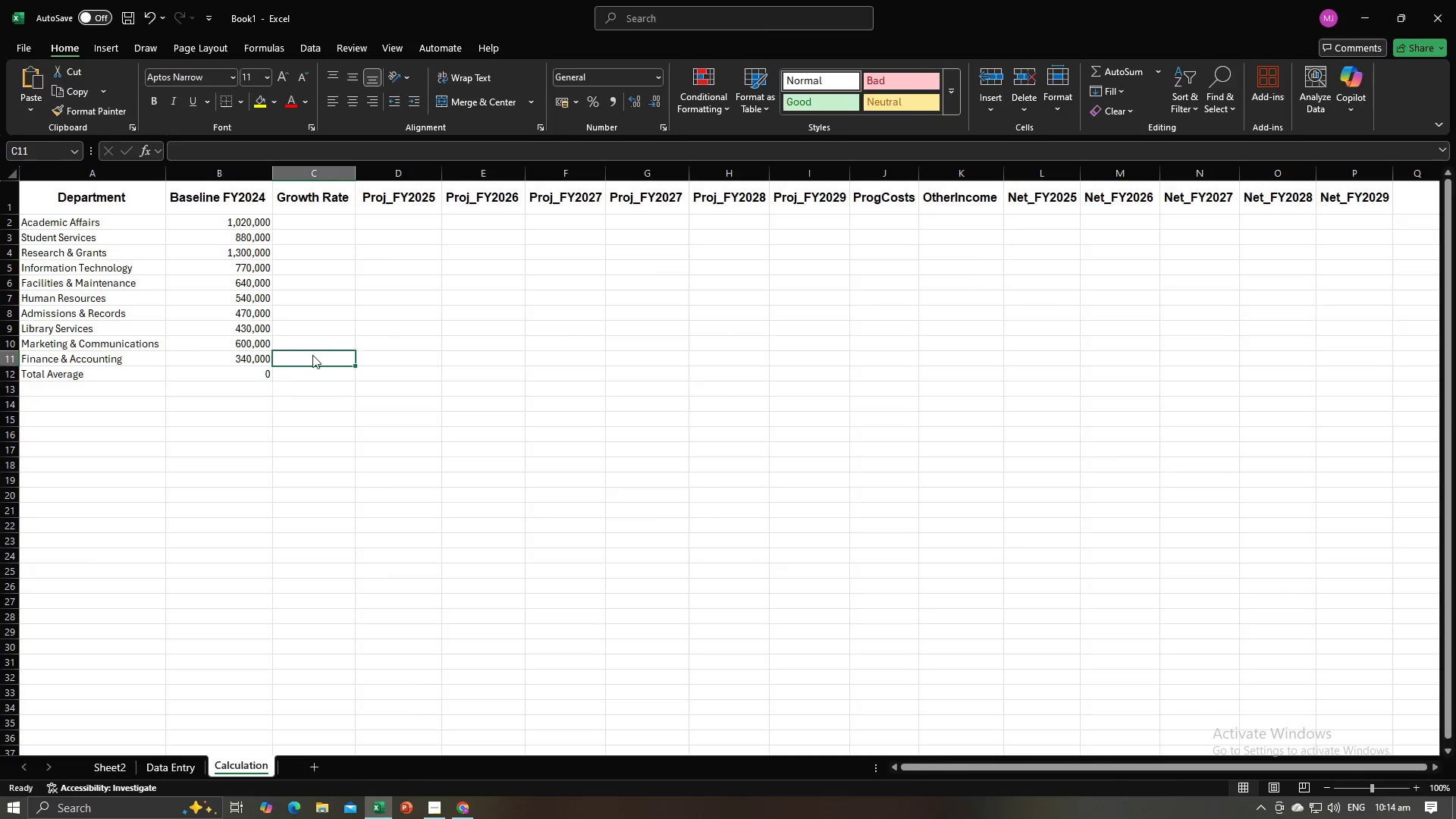 
key(Alt+Tab)
 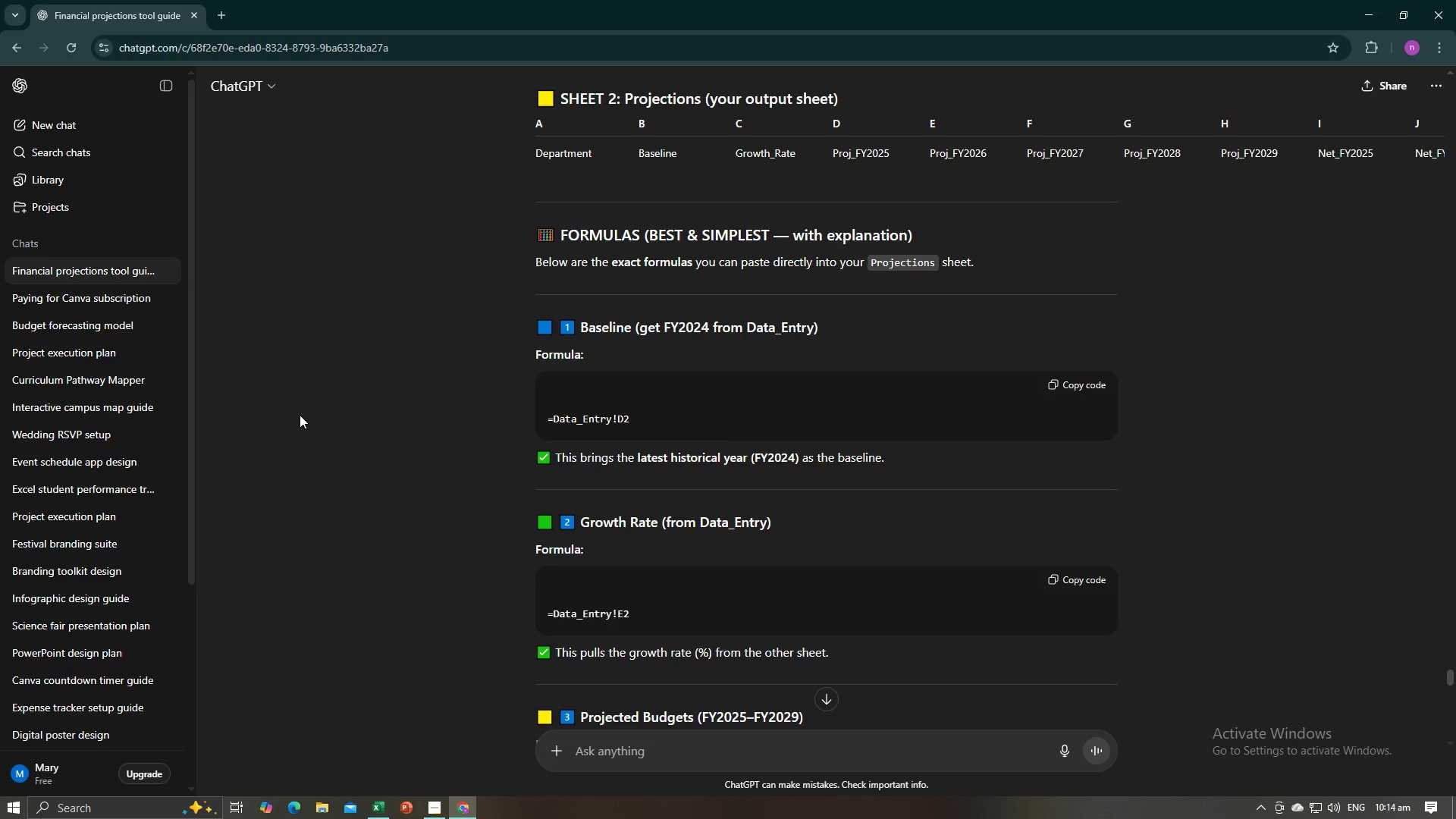 
key(Alt+AltLeft)
 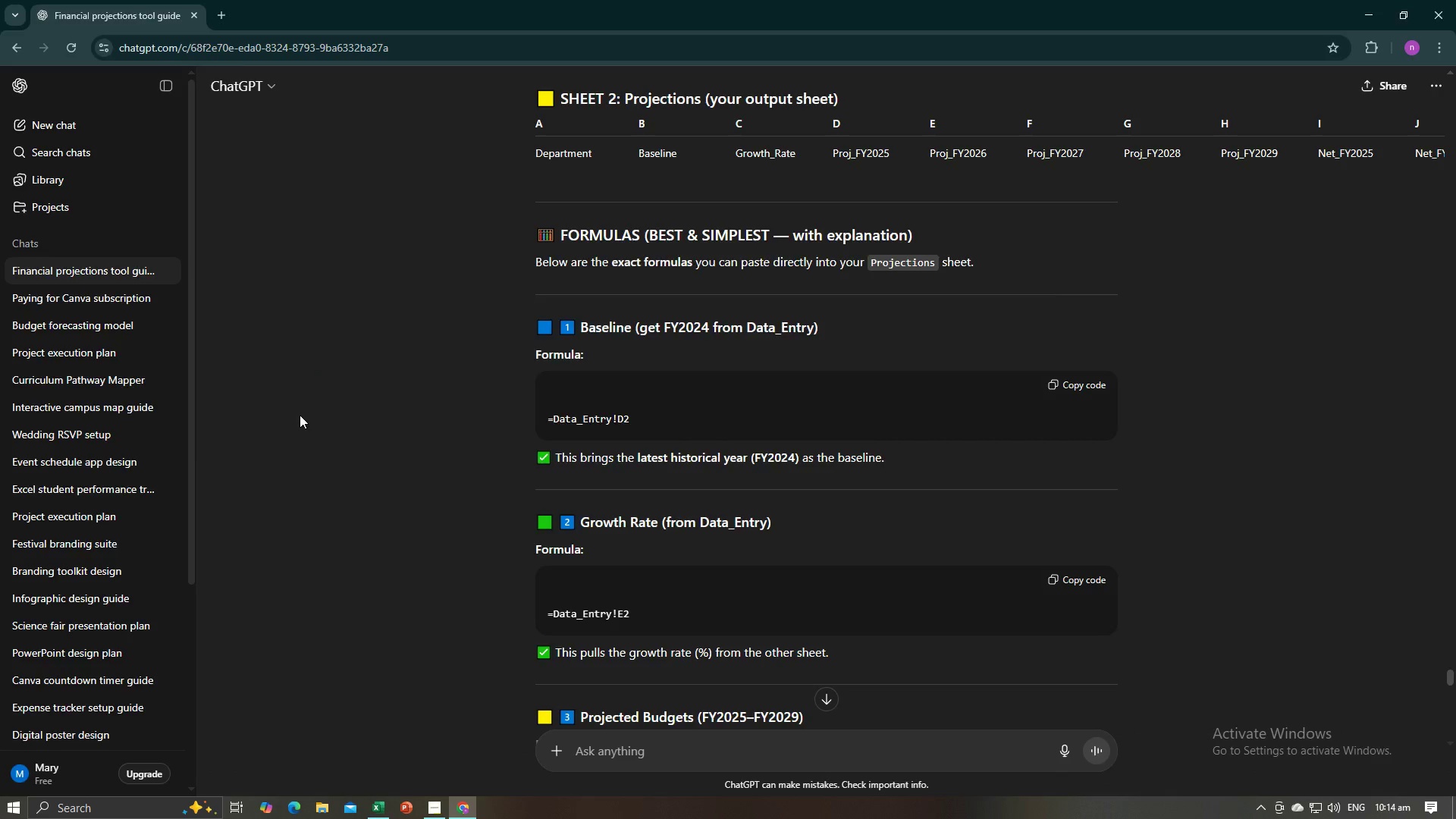 
key(Alt+Tab)
 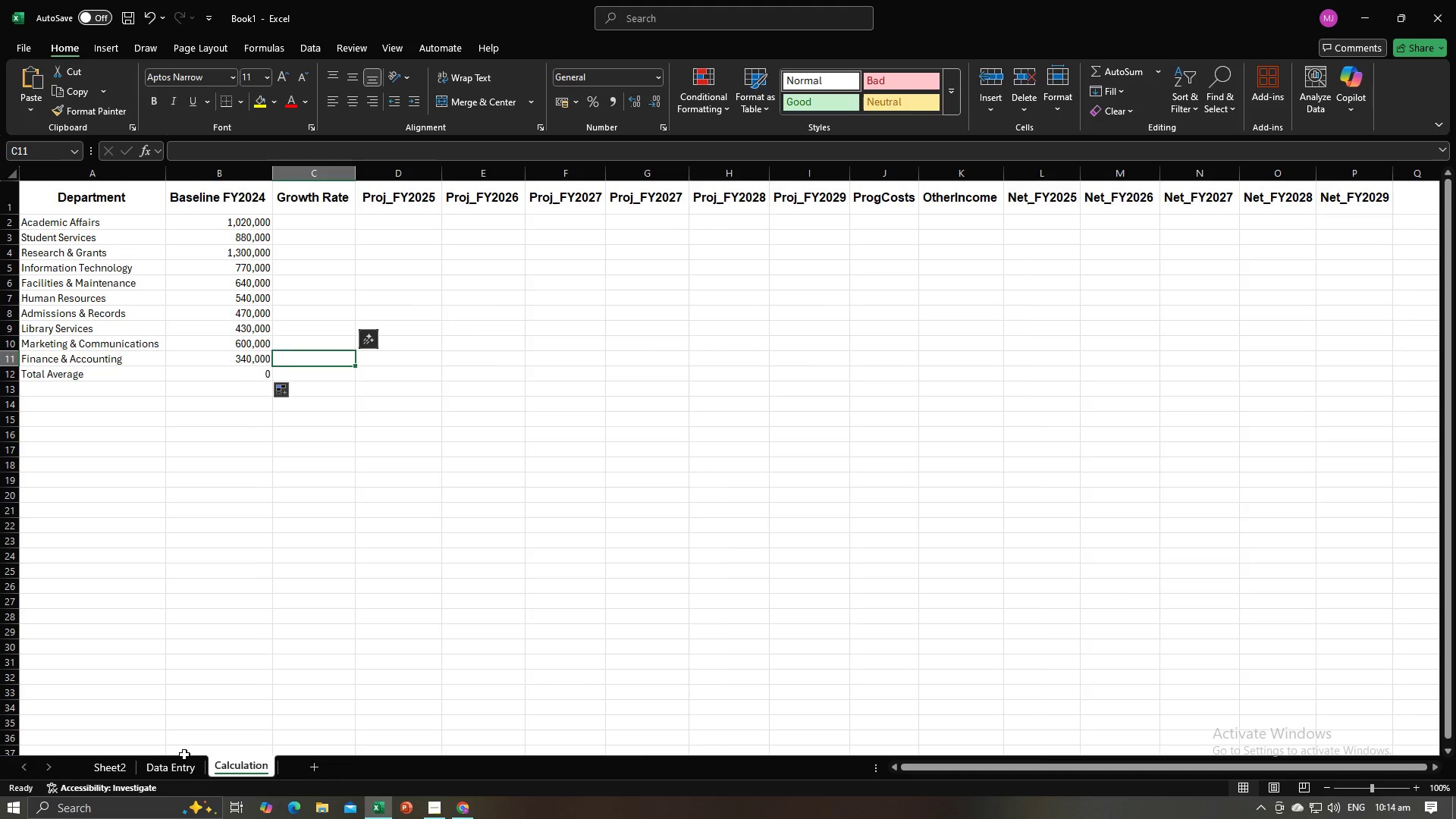 
left_click([184, 757])
 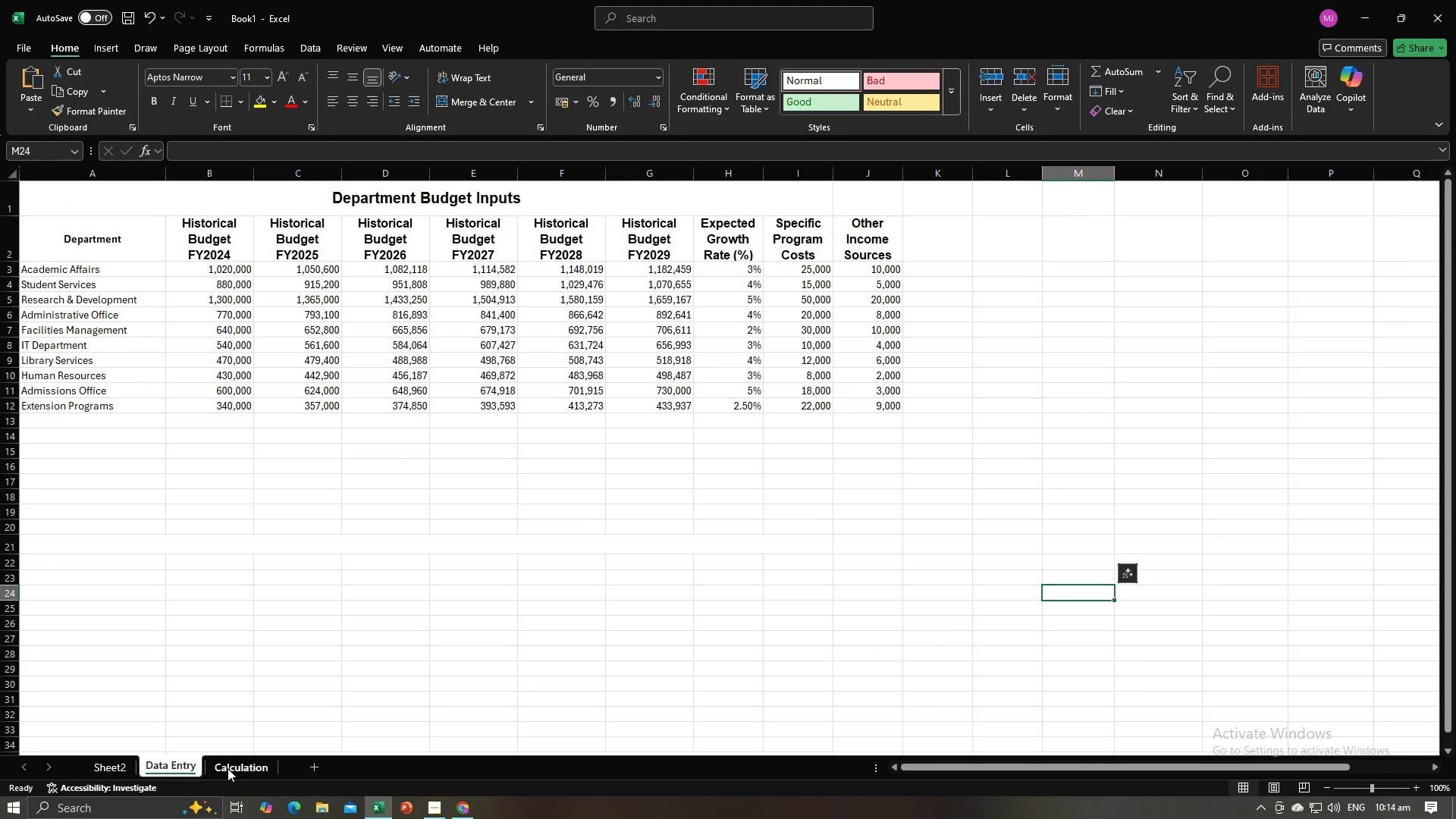 
left_click([228, 768])
 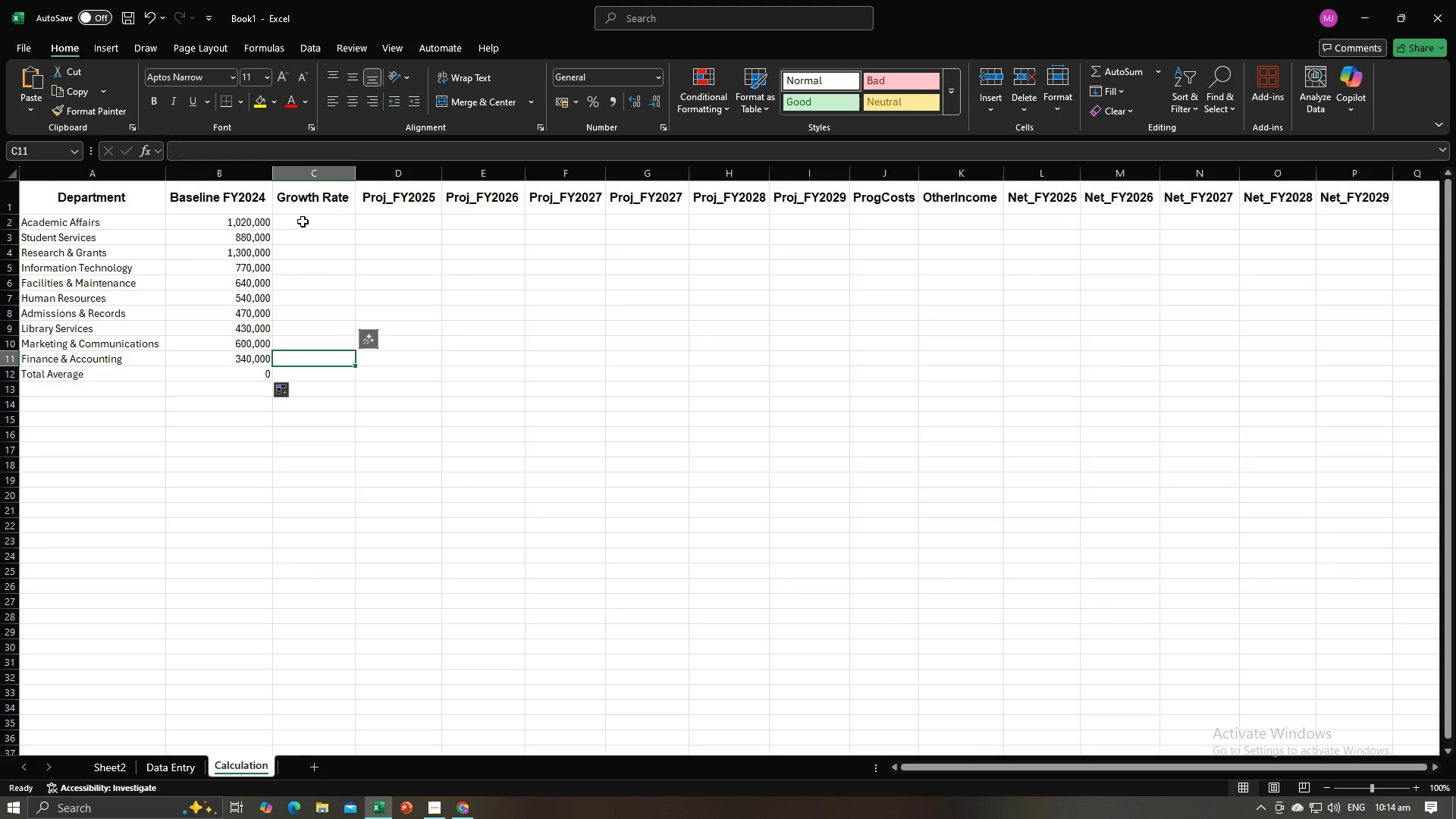 
left_click([303, 221])
 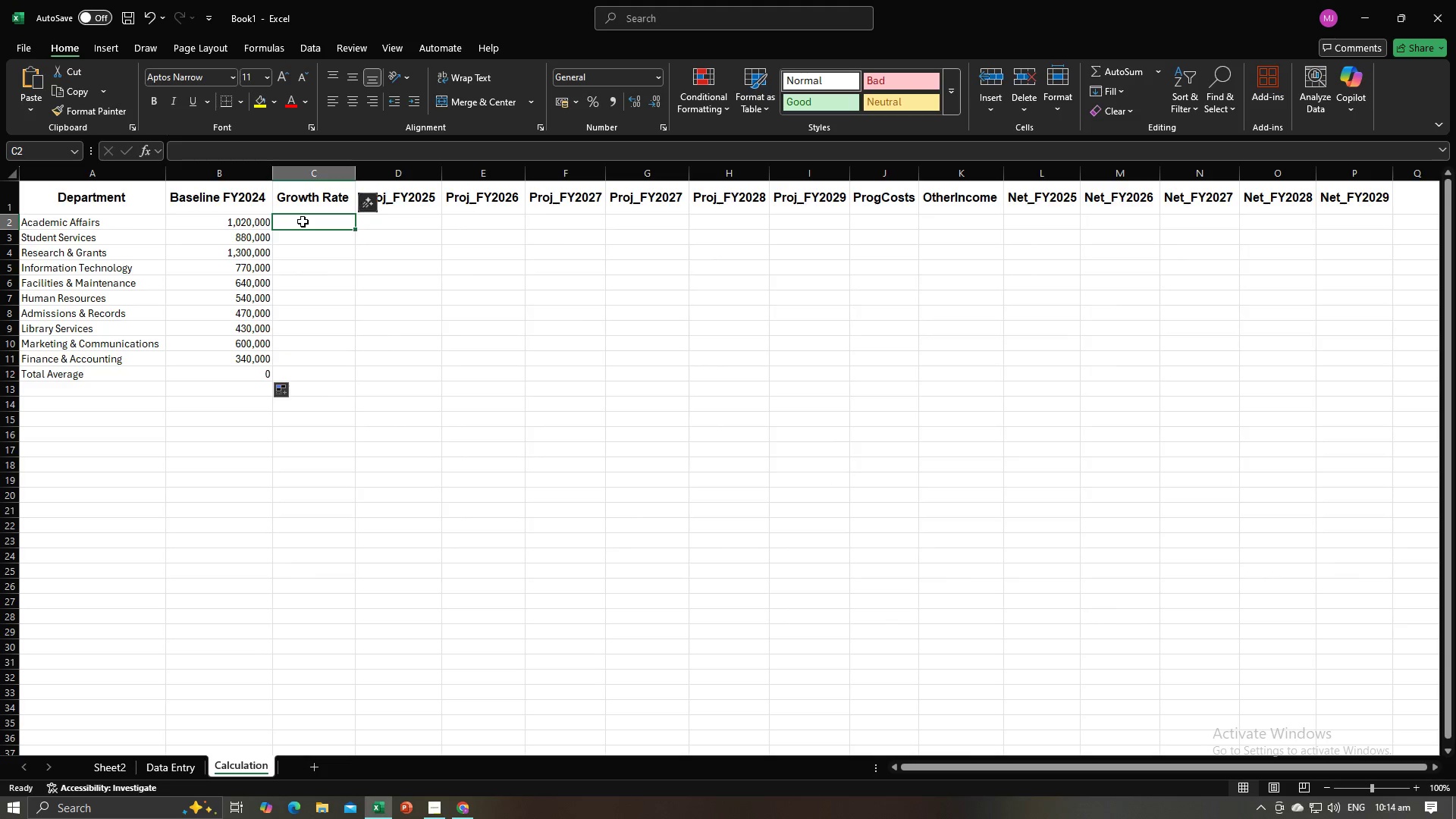 
key(Alt+AltLeft)
 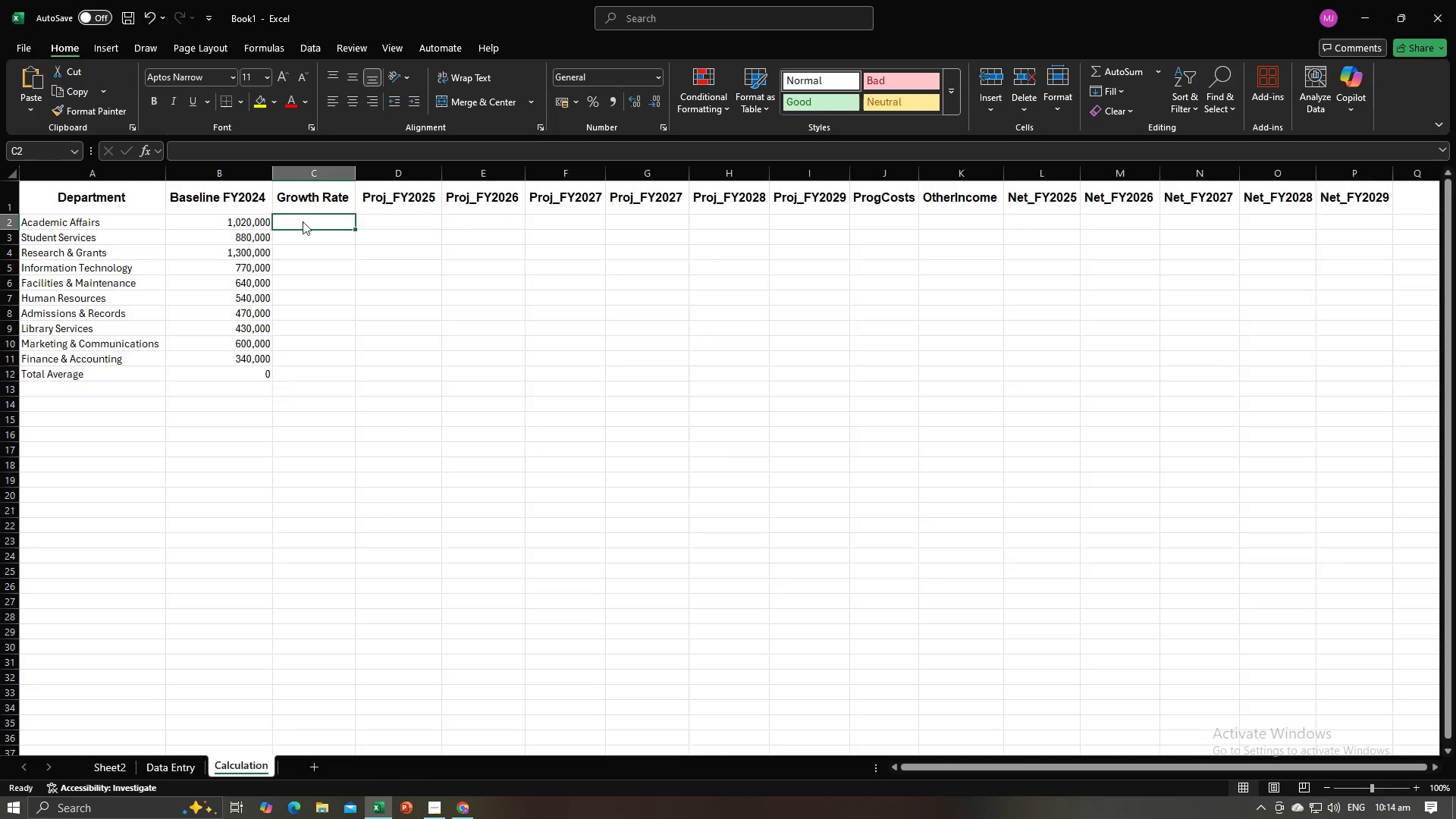 
key(Alt+Tab)
 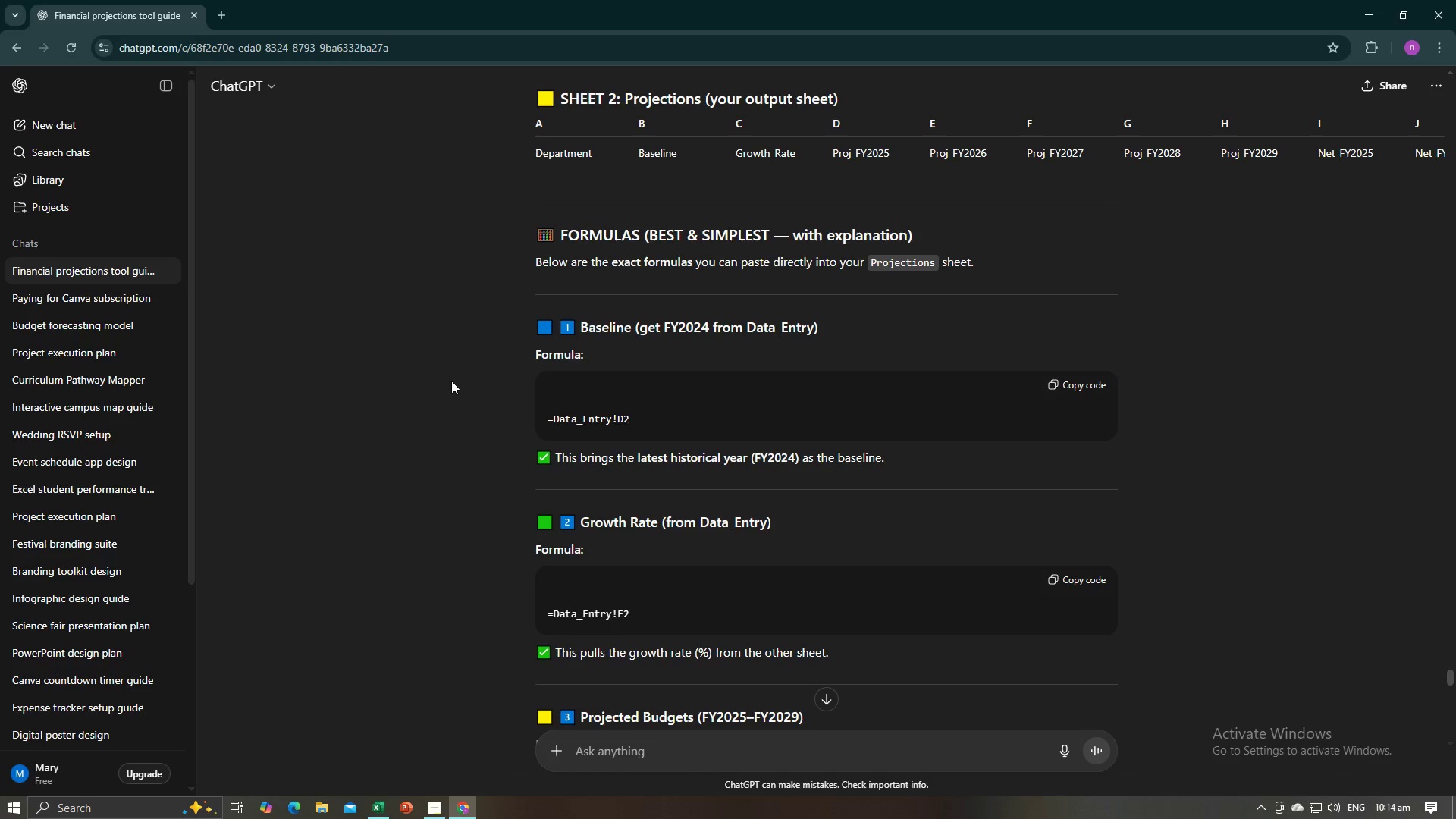 
wait(5.13)
 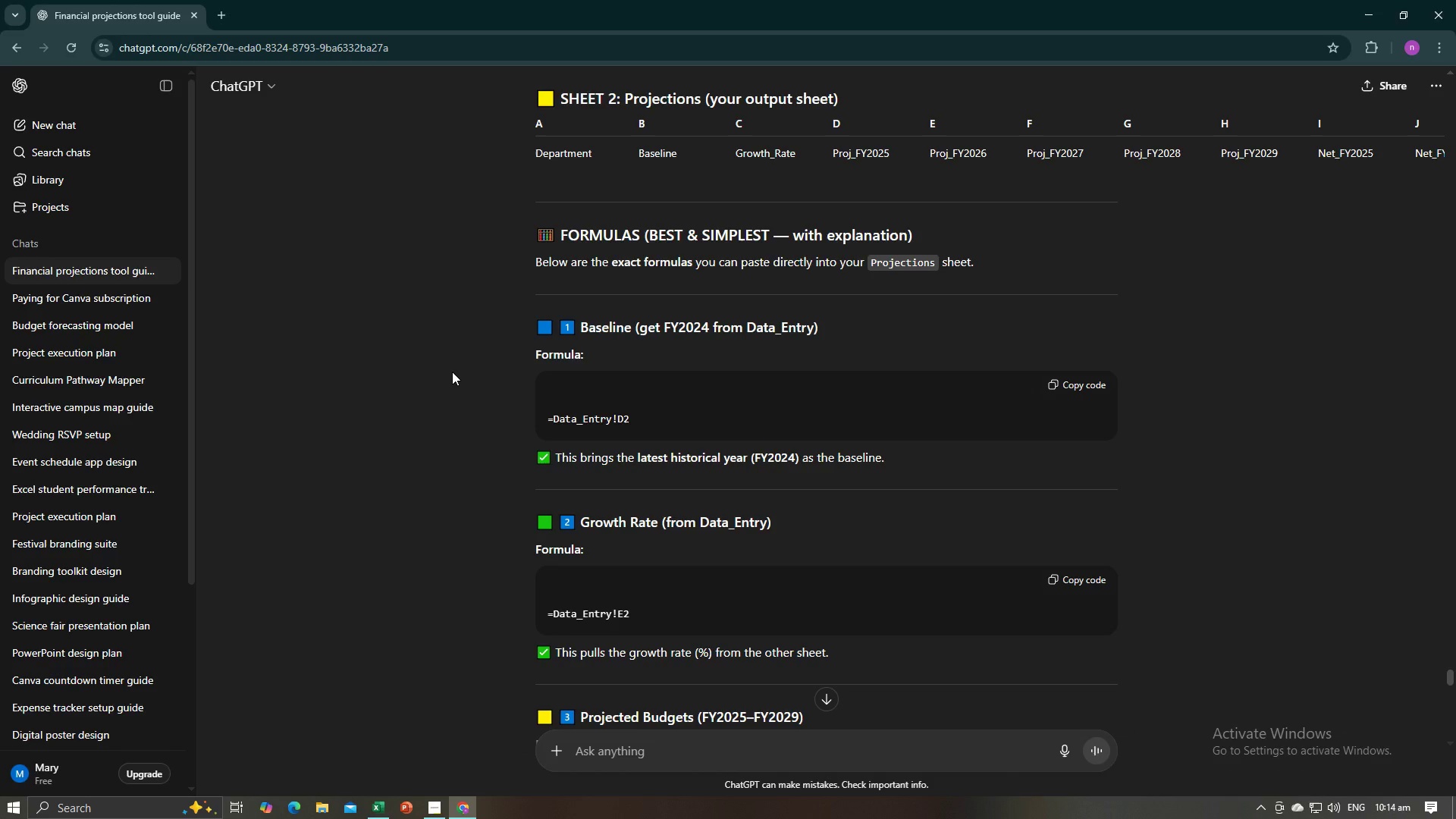 
key(Alt+AltLeft)
 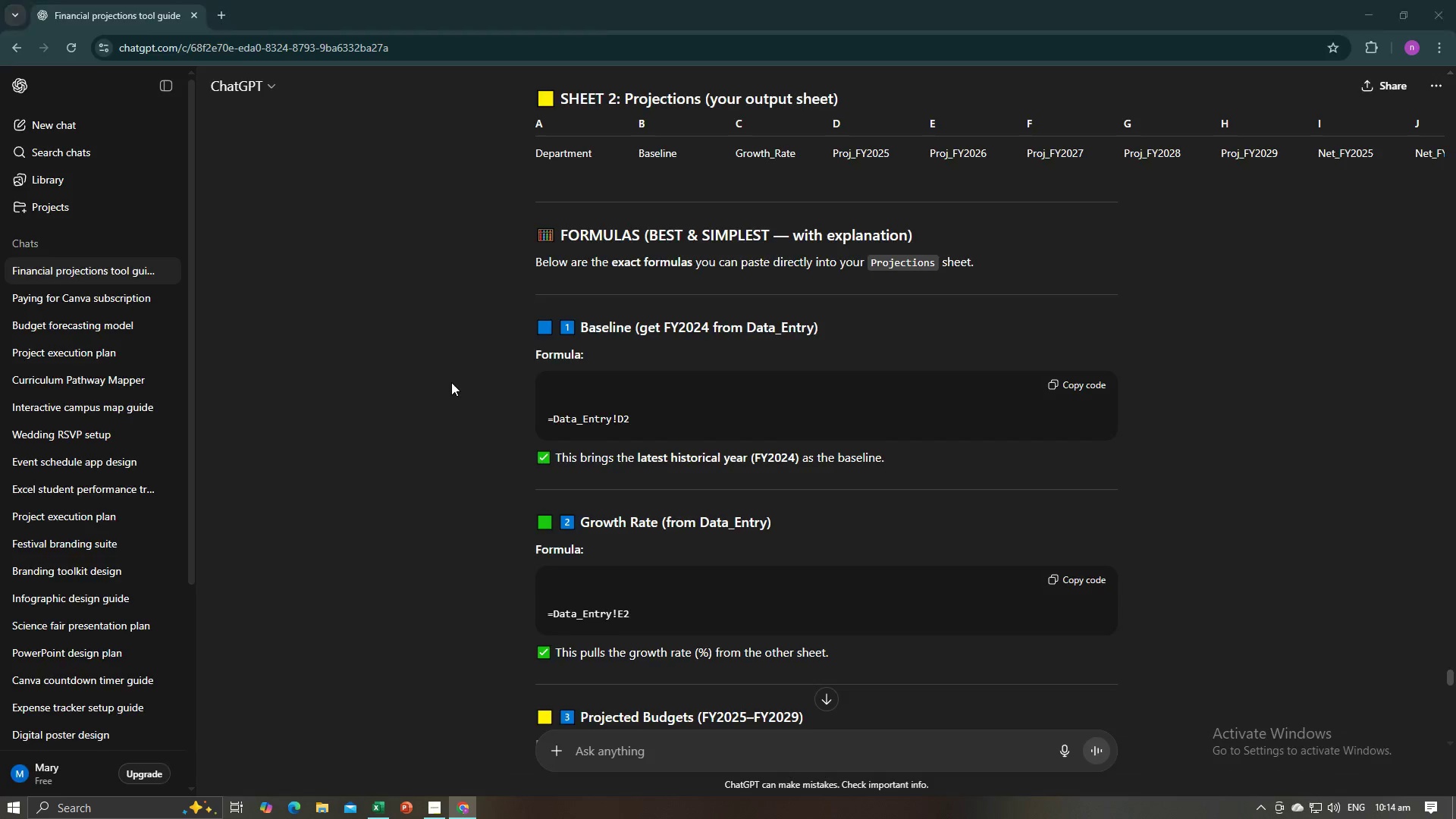 
key(Alt+Tab)
 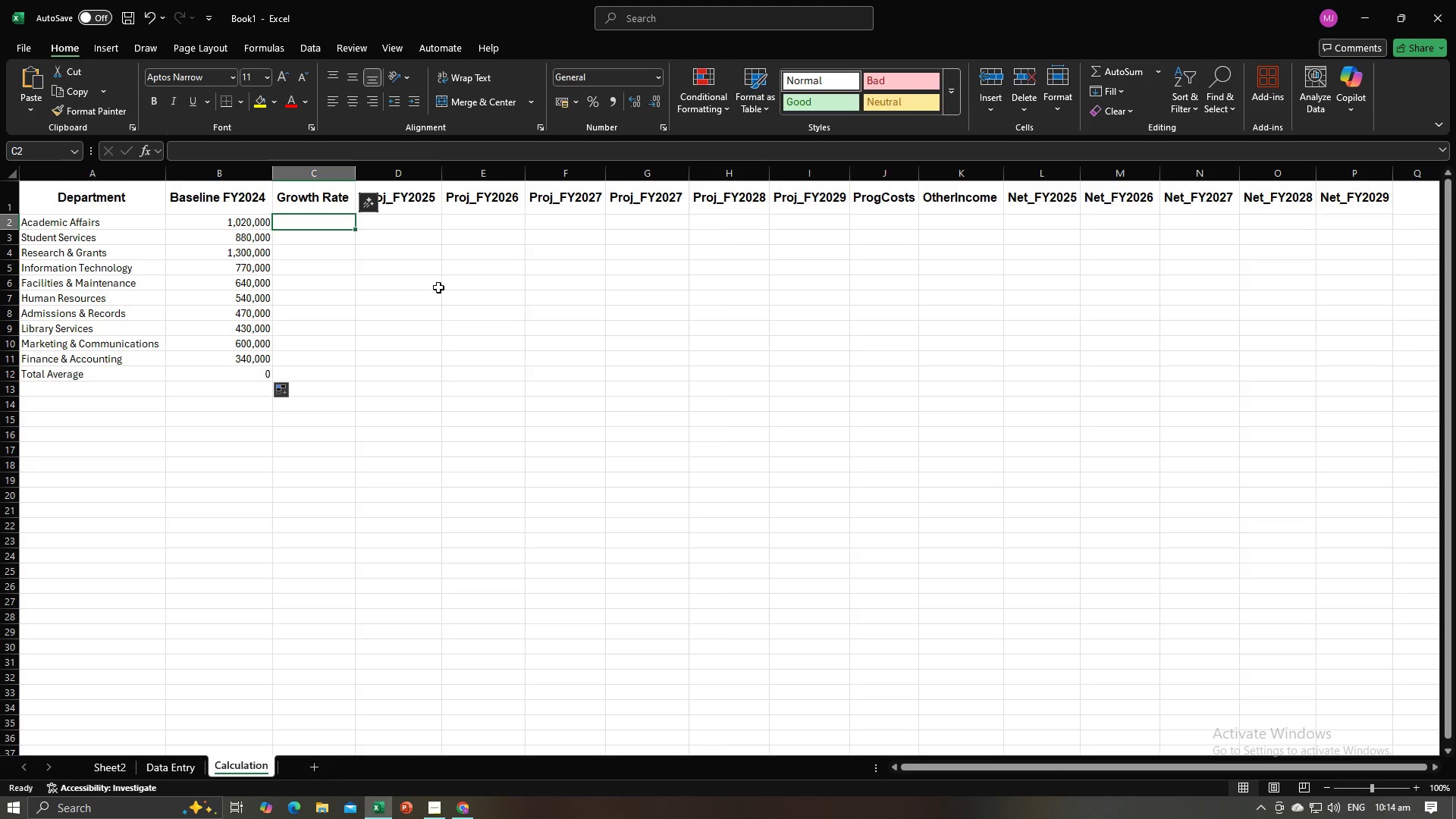 
key(Alt+AltLeft)
 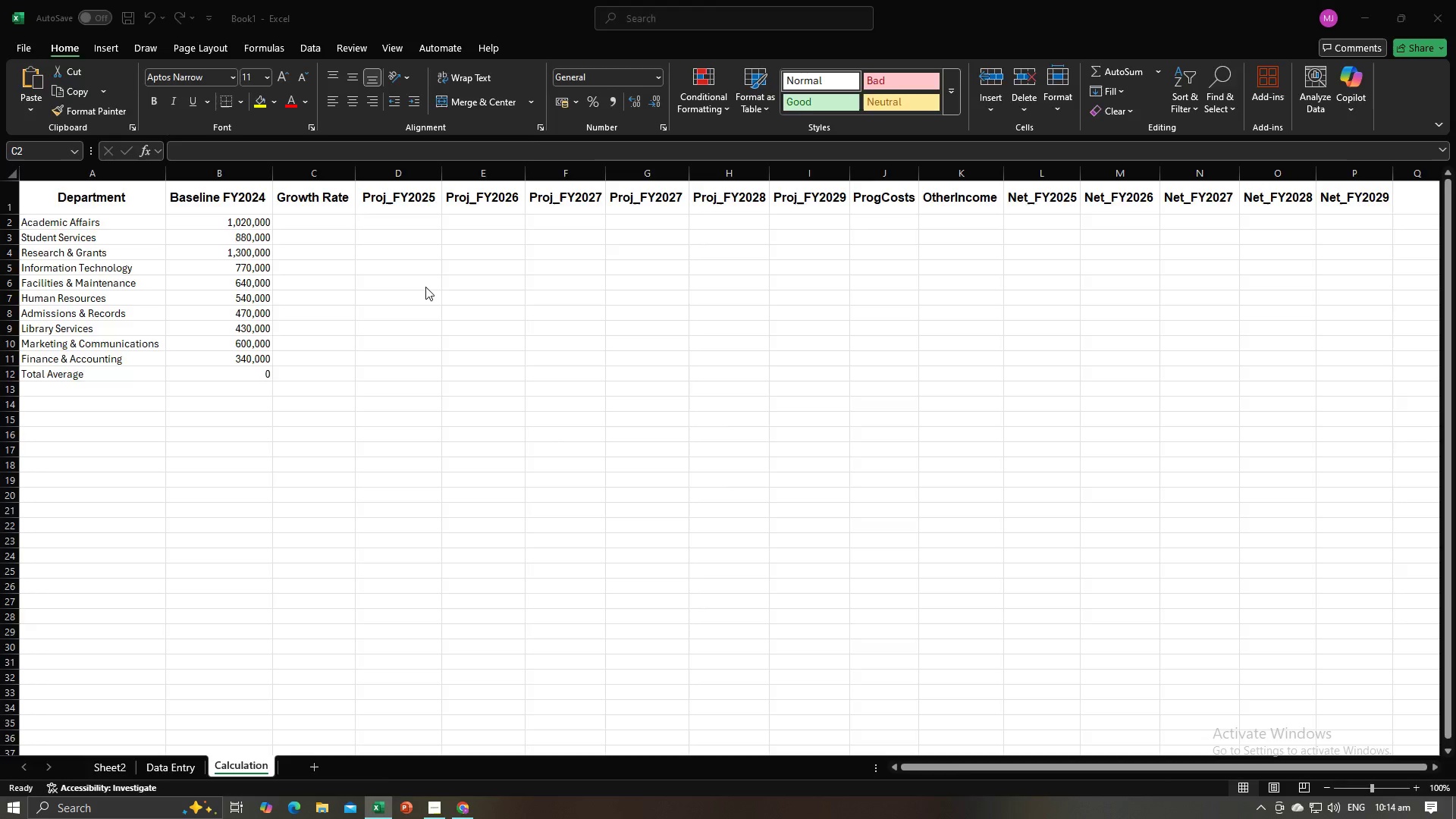 
key(Alt+Tab)
 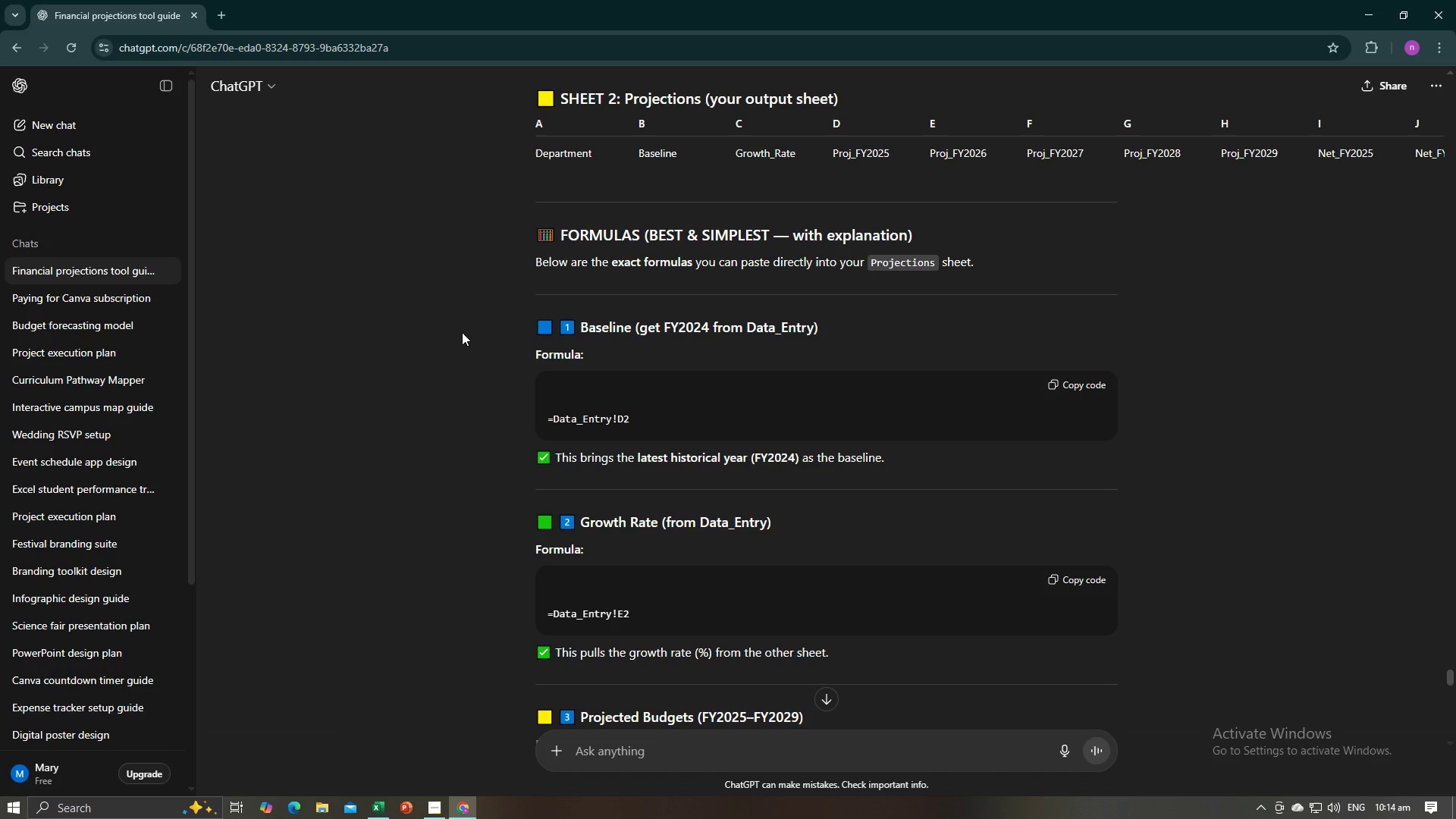 
key(Alt+AltLeft)
 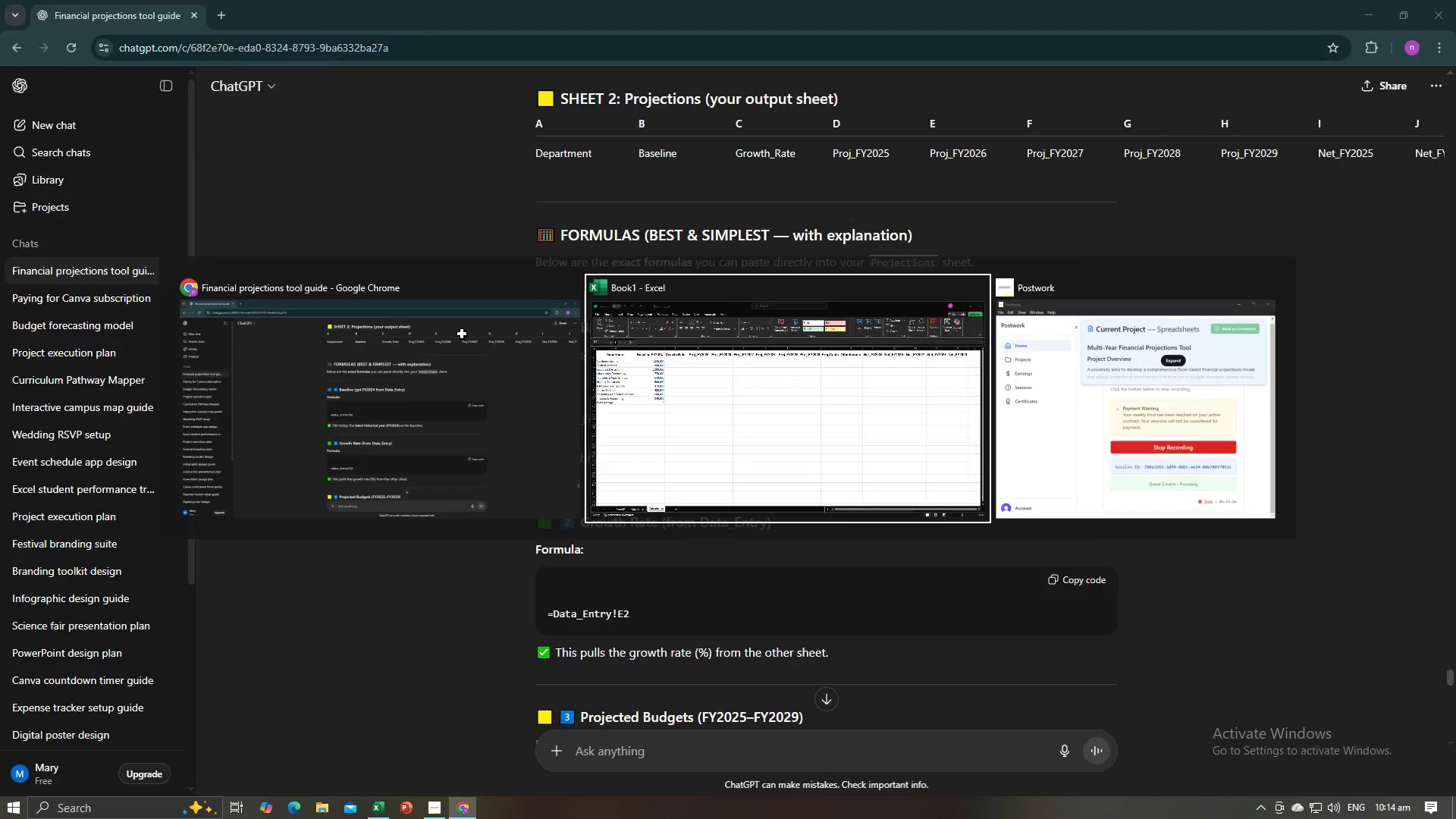 
key(Alt+Tab)
 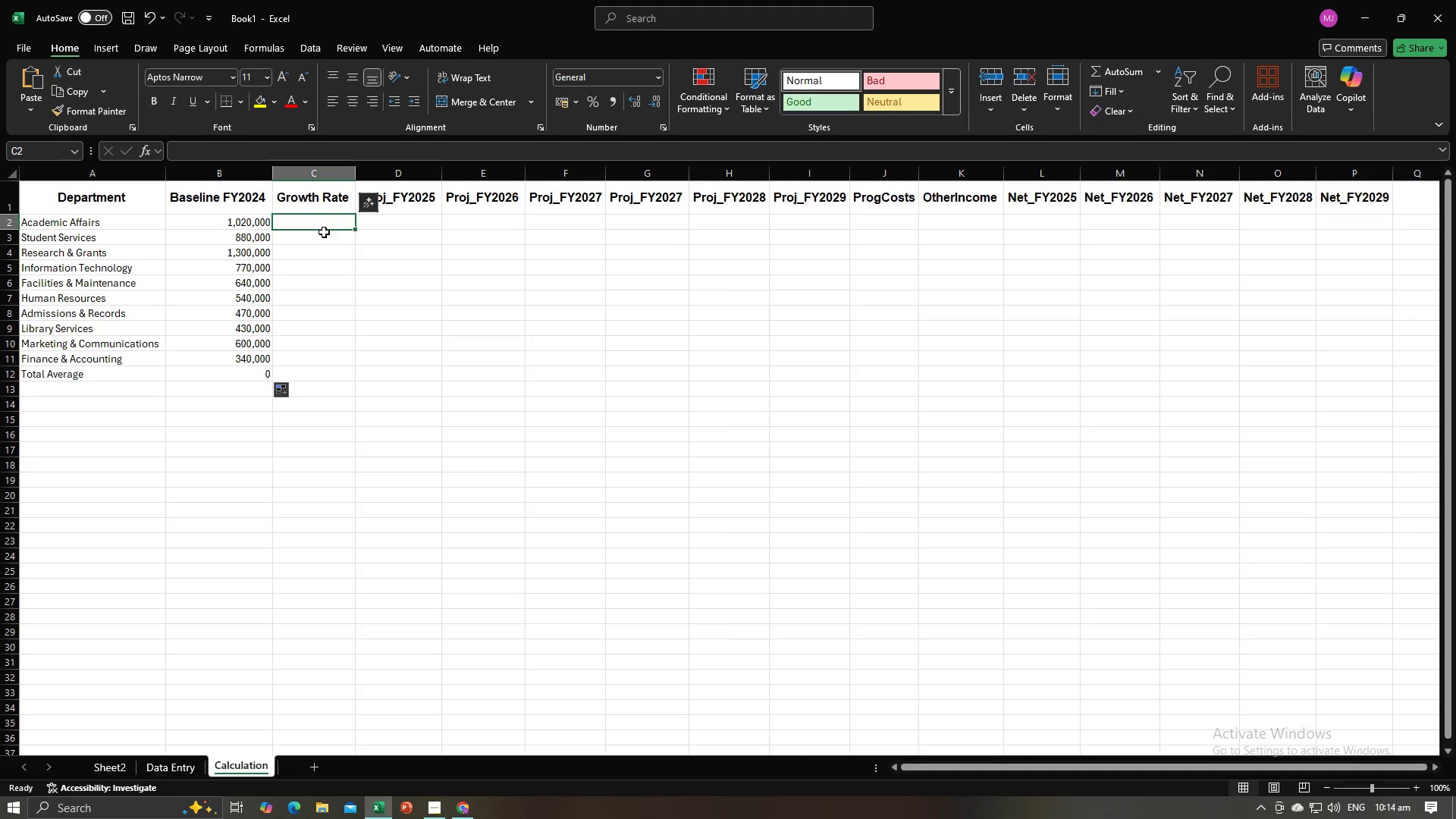 
key(Equal)
 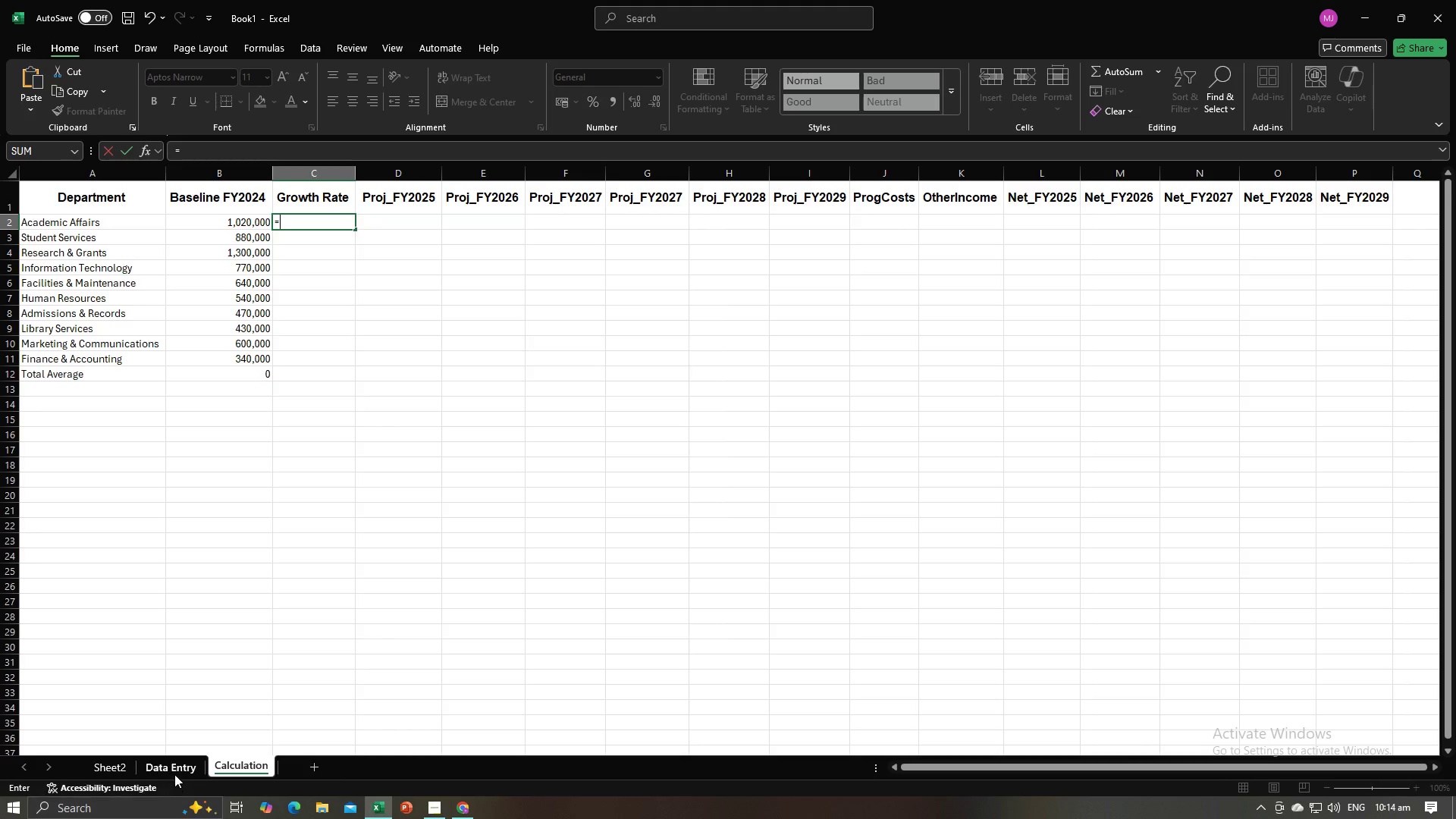 
left_click([174, 772])
 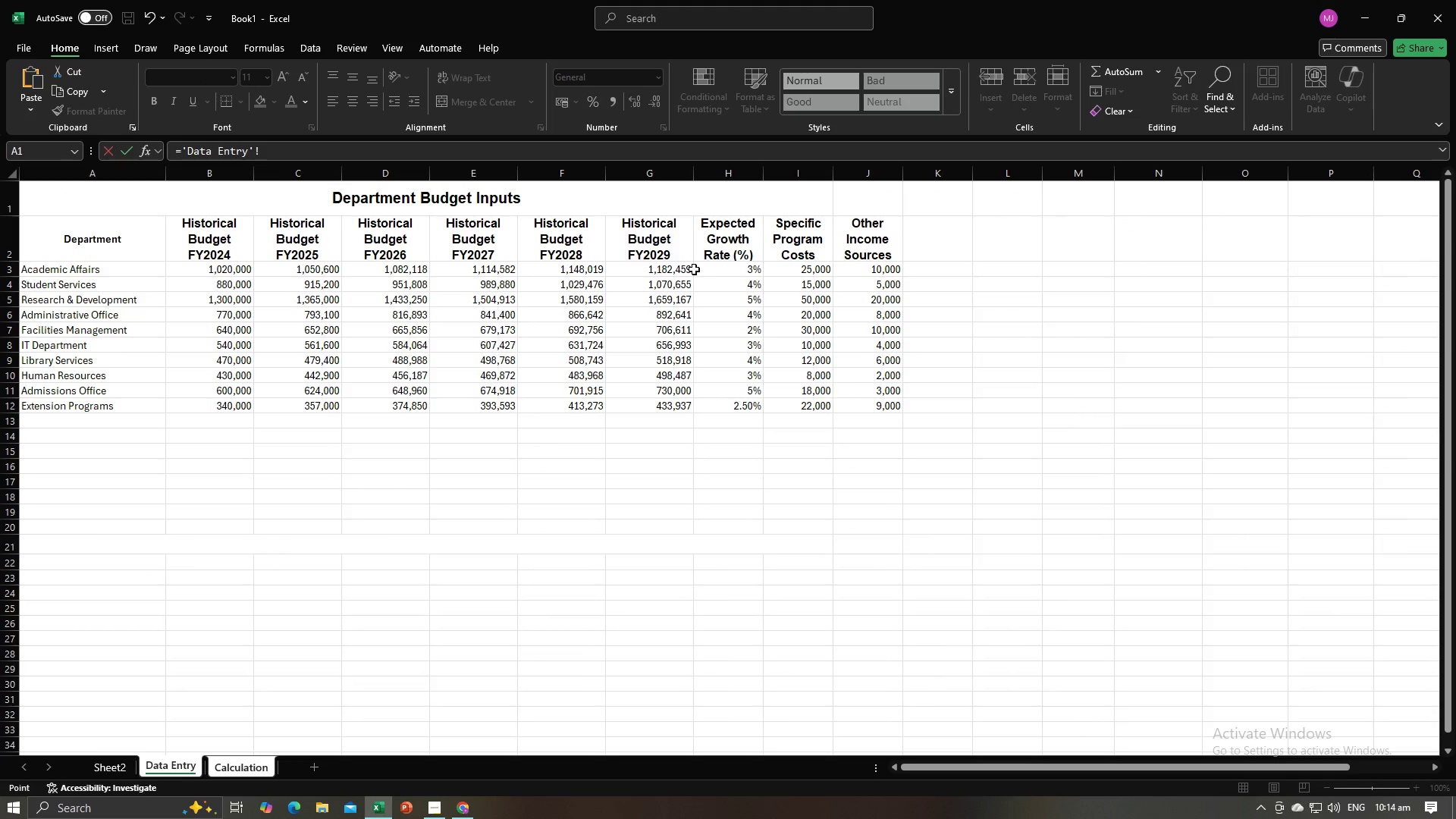 
left_click([708, 272])
 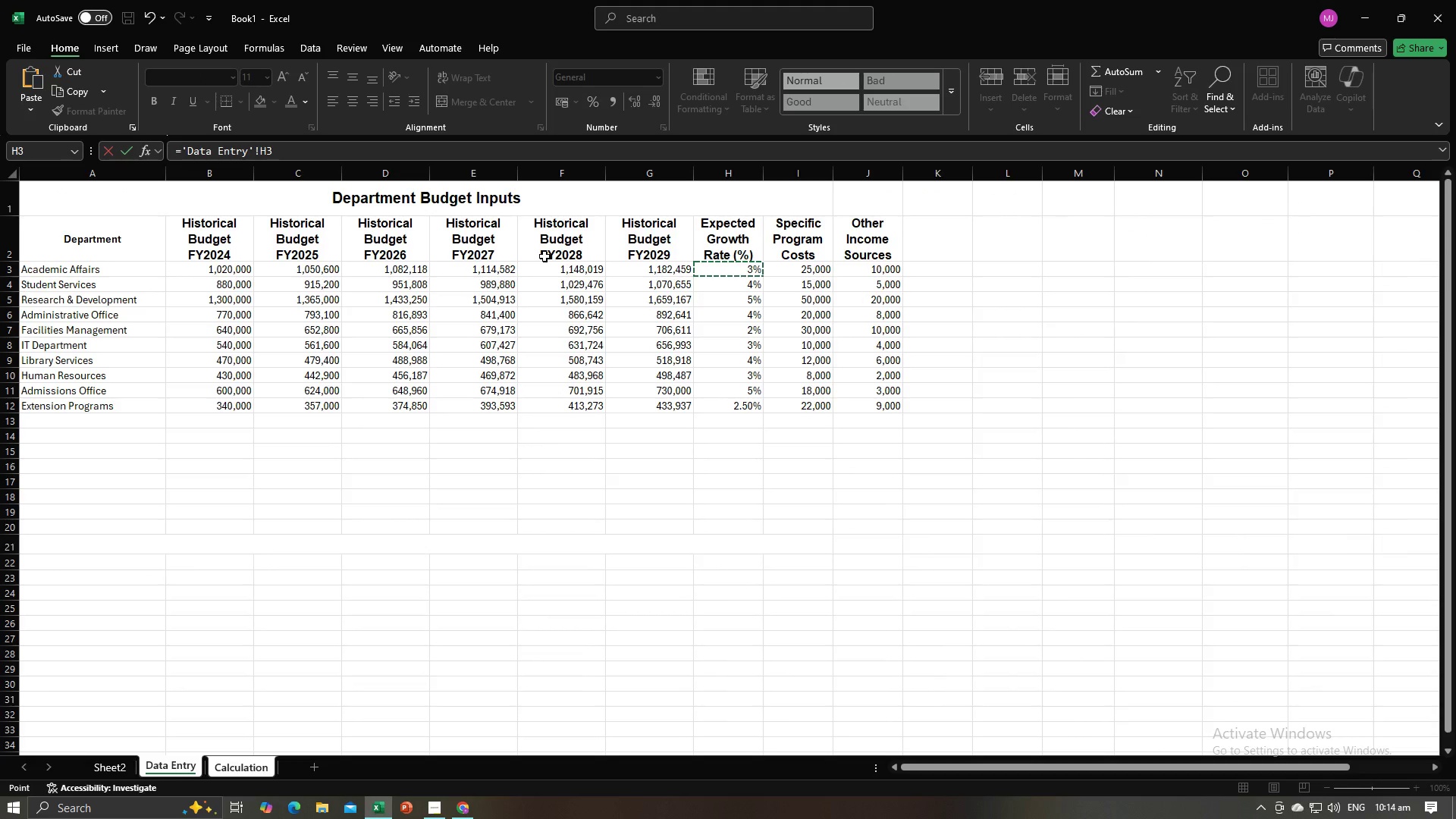 
key(Enter)
 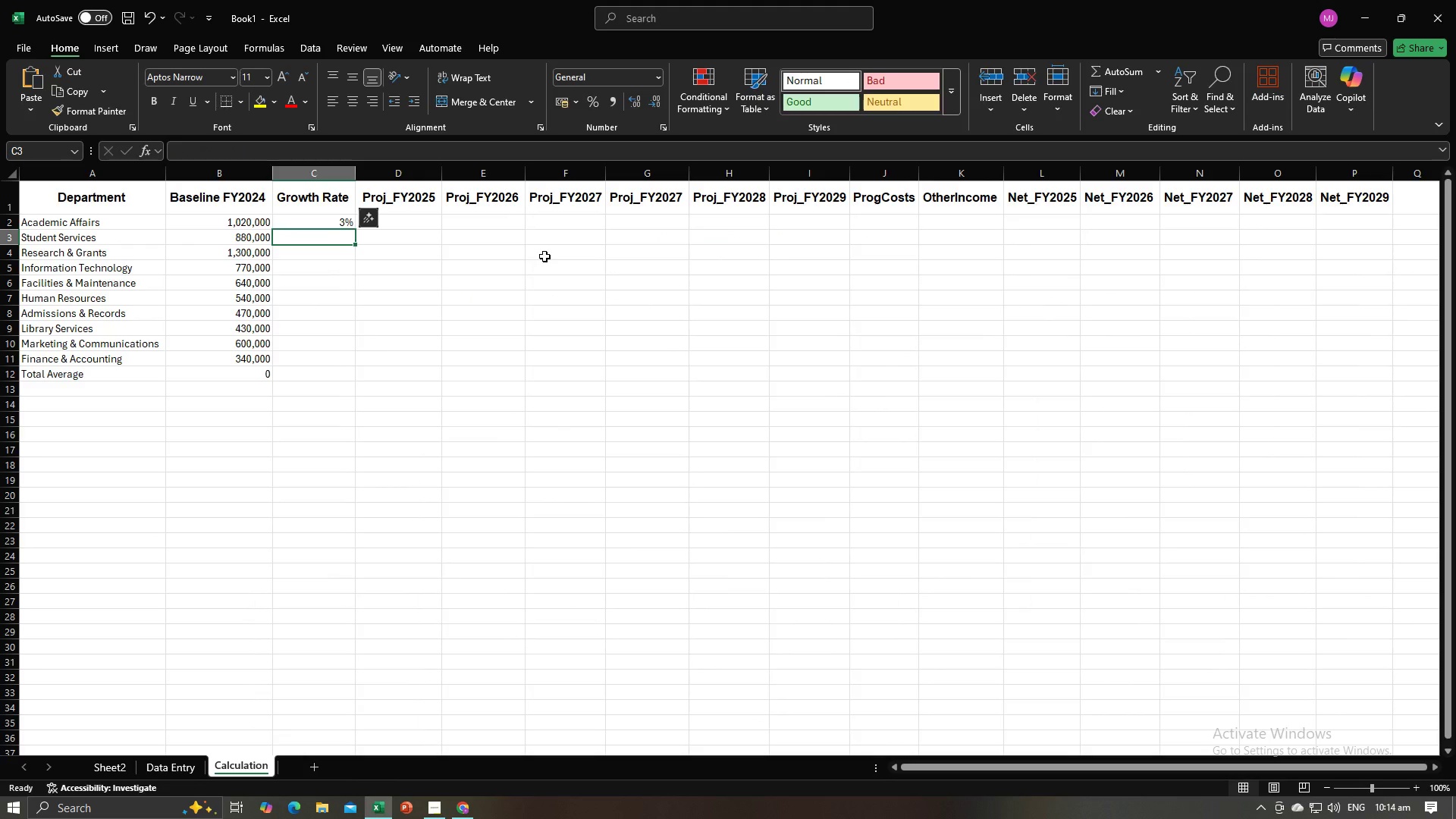 
key(Alt+AltLeft)
 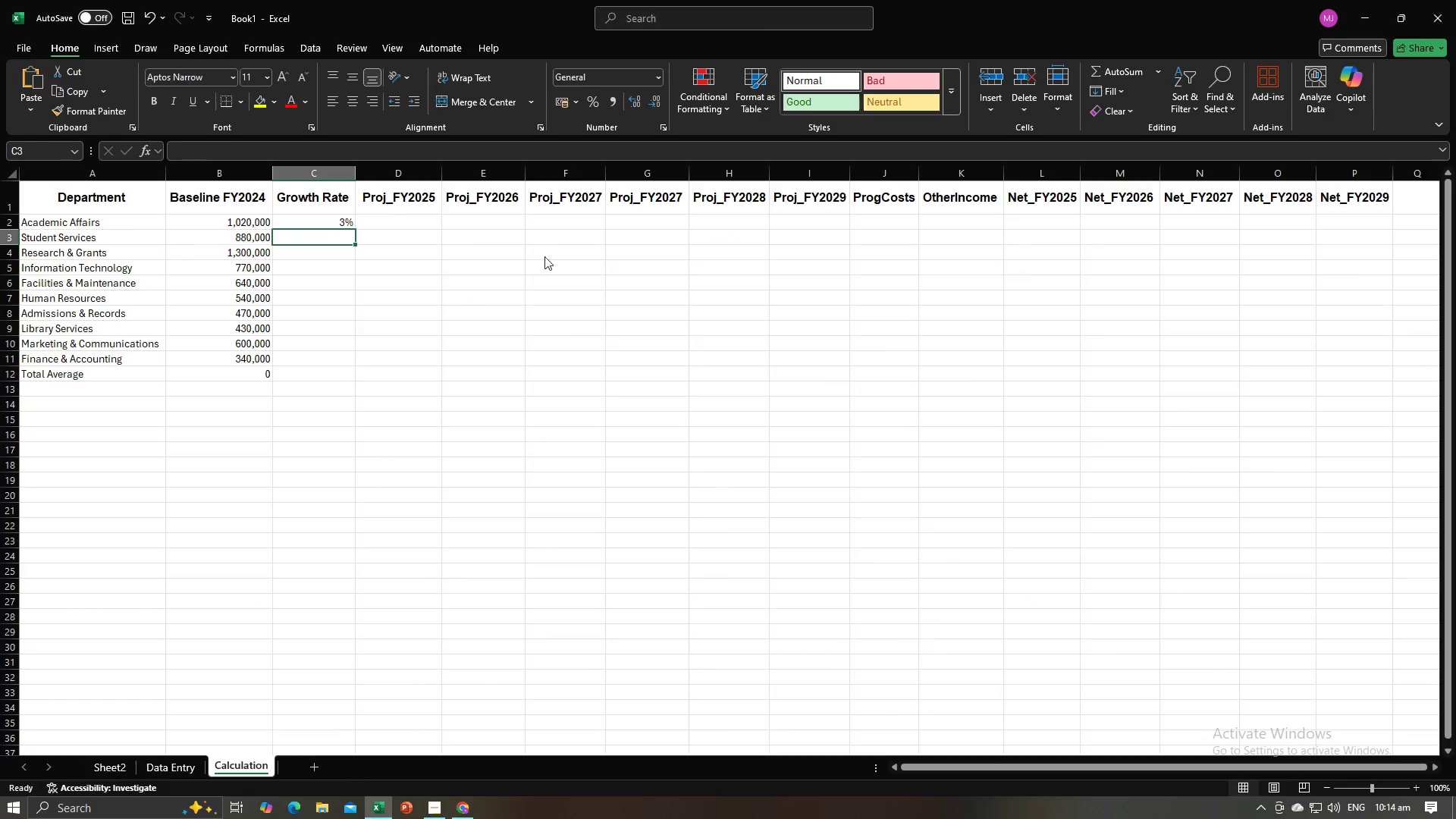 
key(Alt+Tab)
 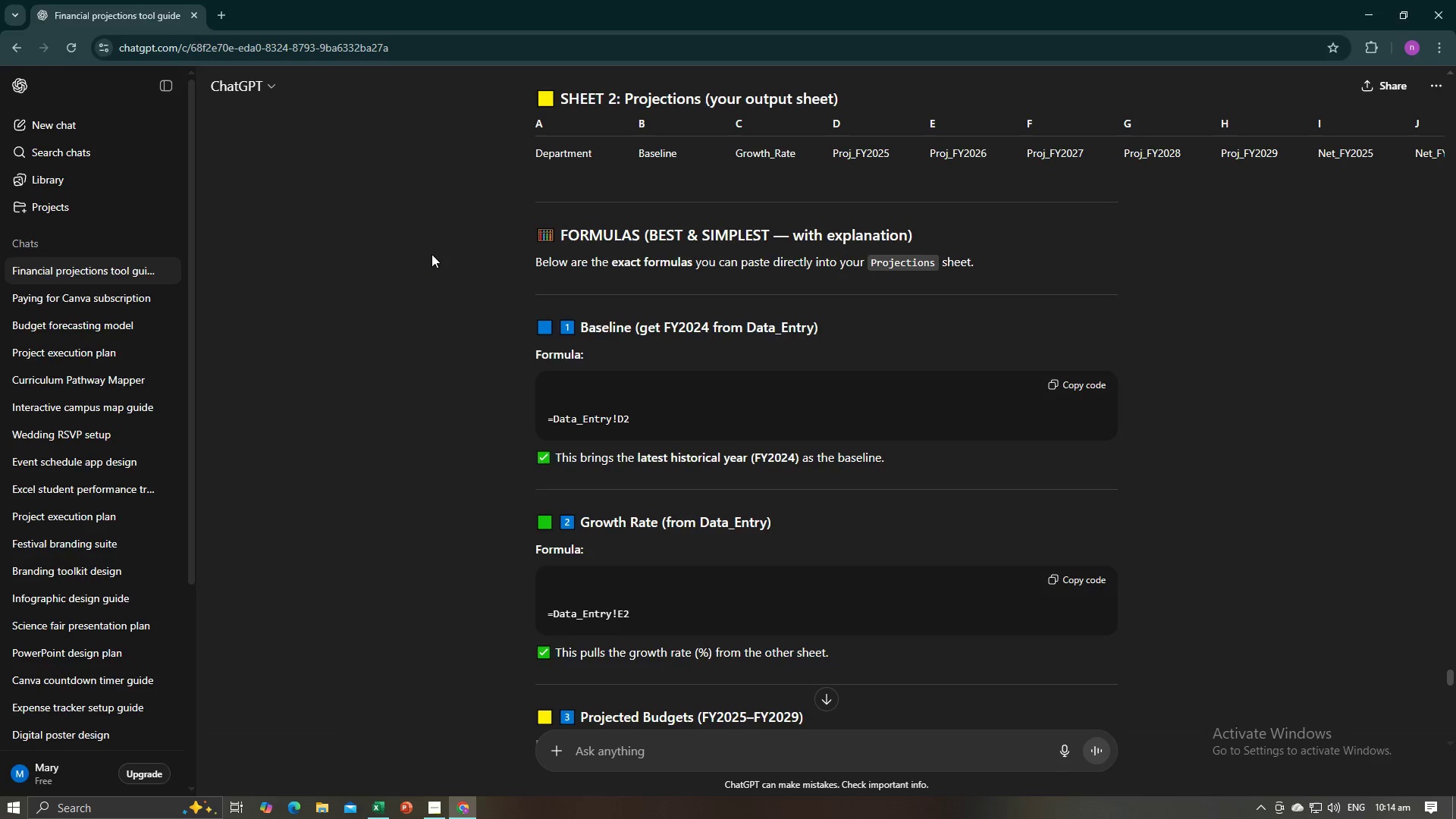 
key(Alt+AltLeft)
 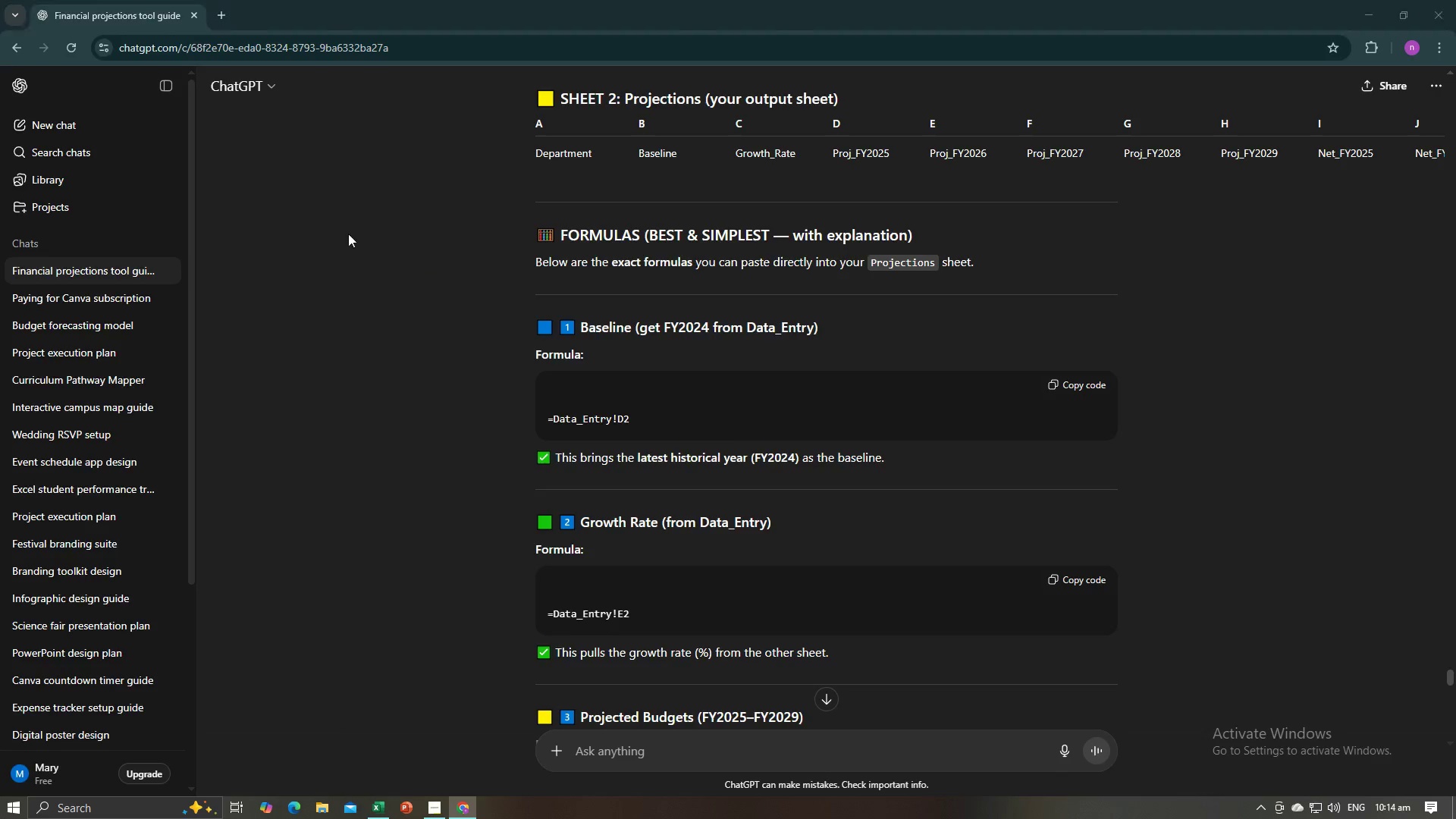 
key(Alt+Tab)
 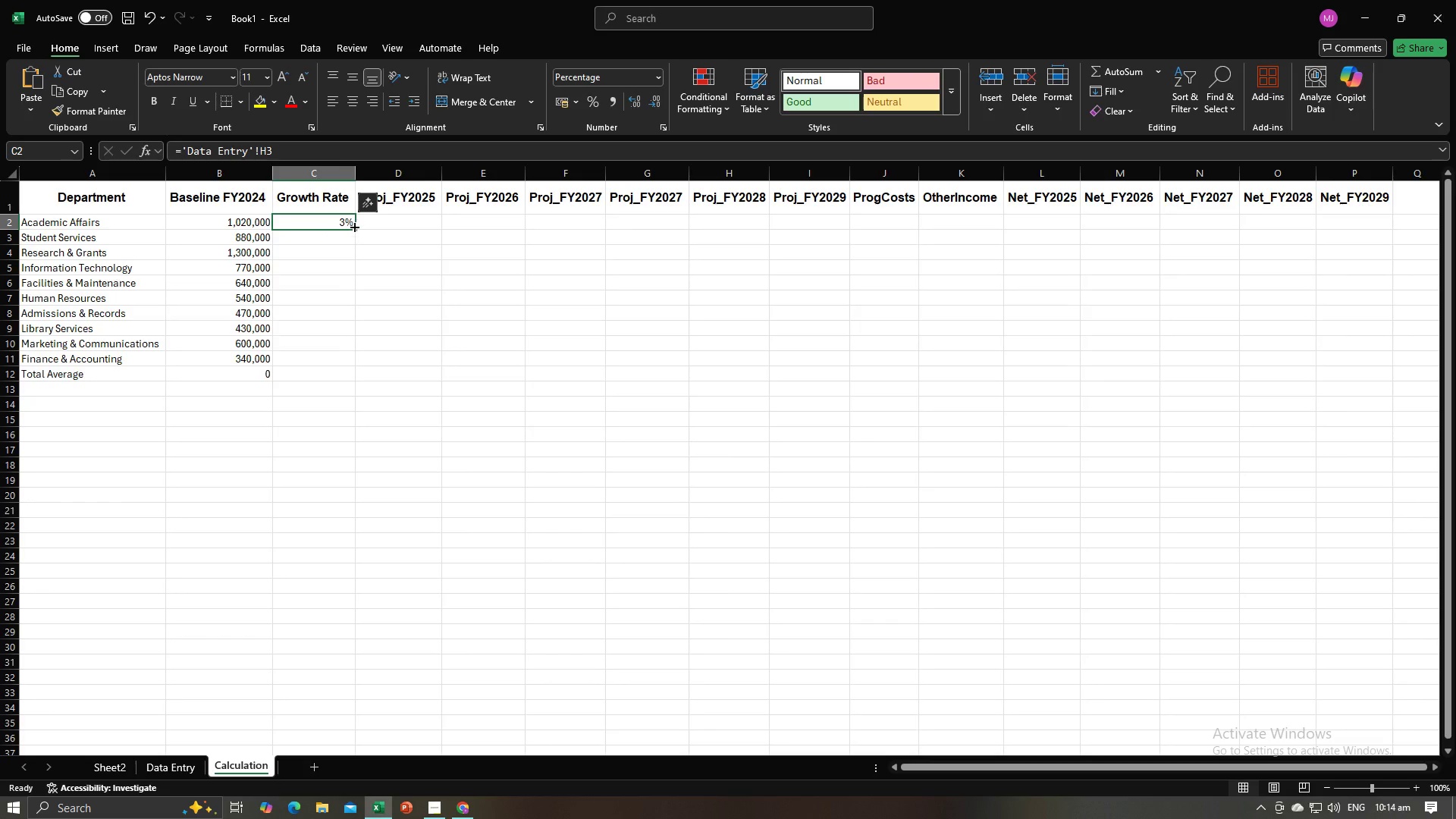 
left_click_drag(start_coordinate=[353, 227], to_coordinate=[353, 361])
 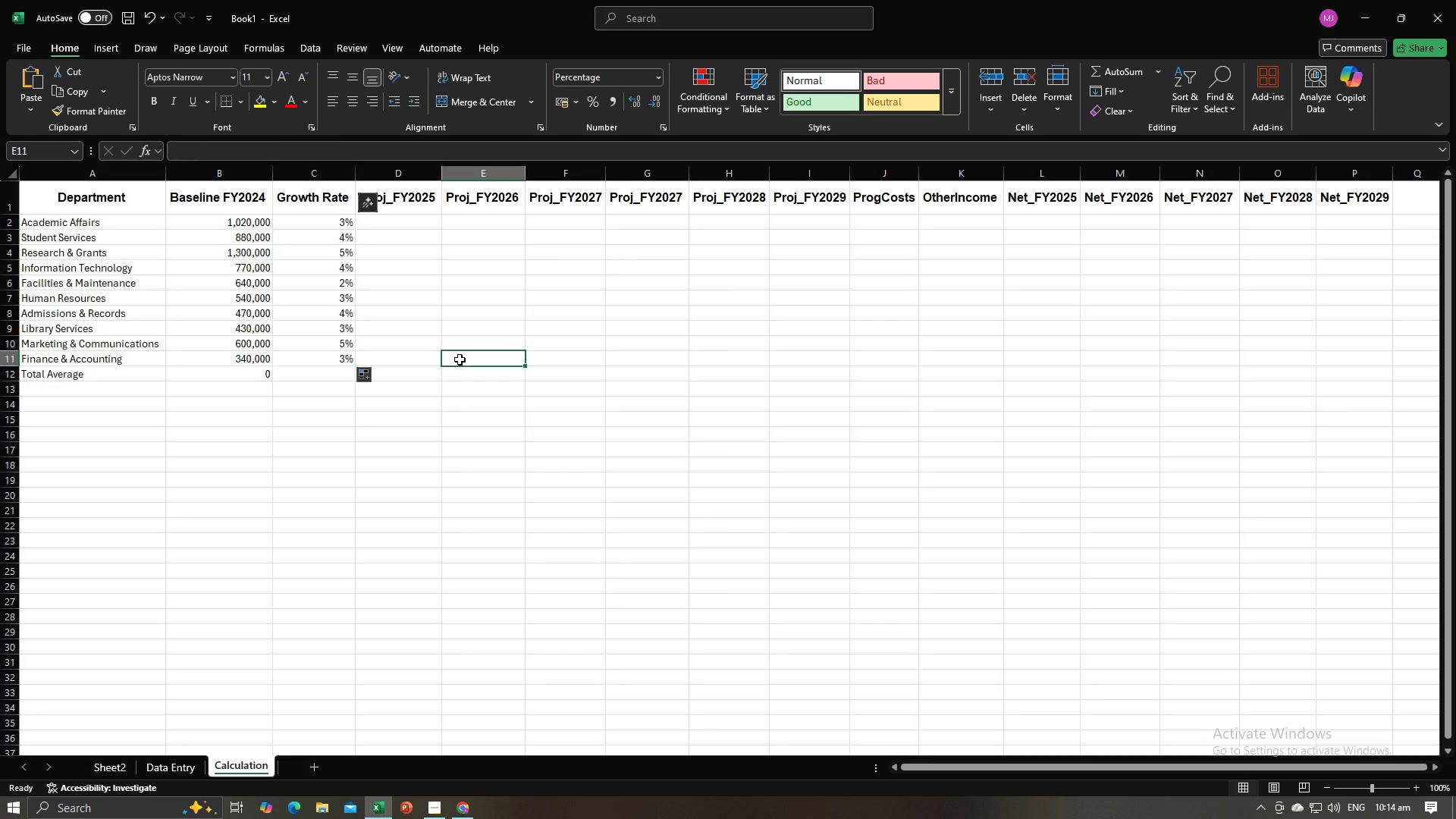 
left_click([460, 359])
 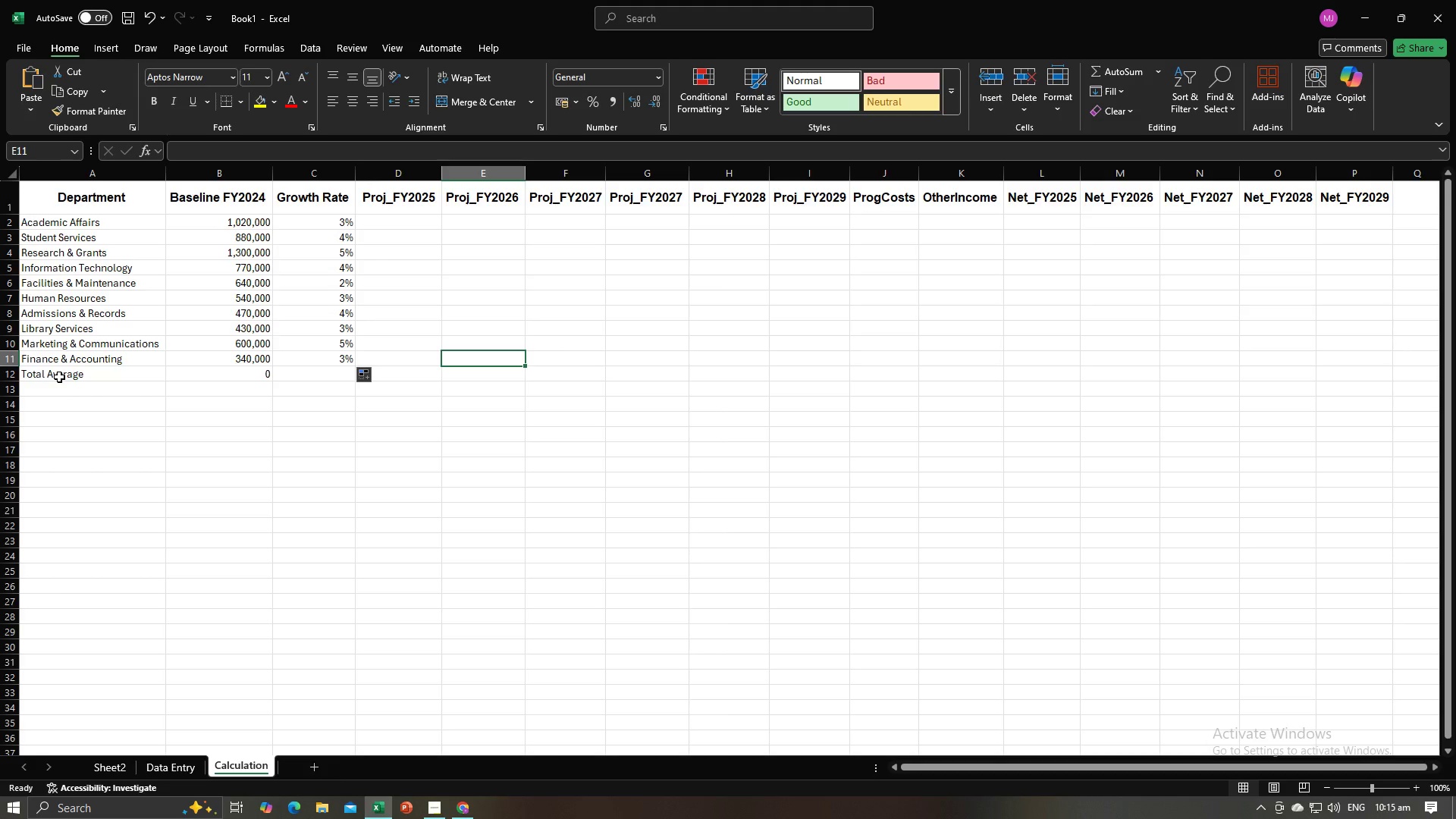 
left_click([59, 377])
 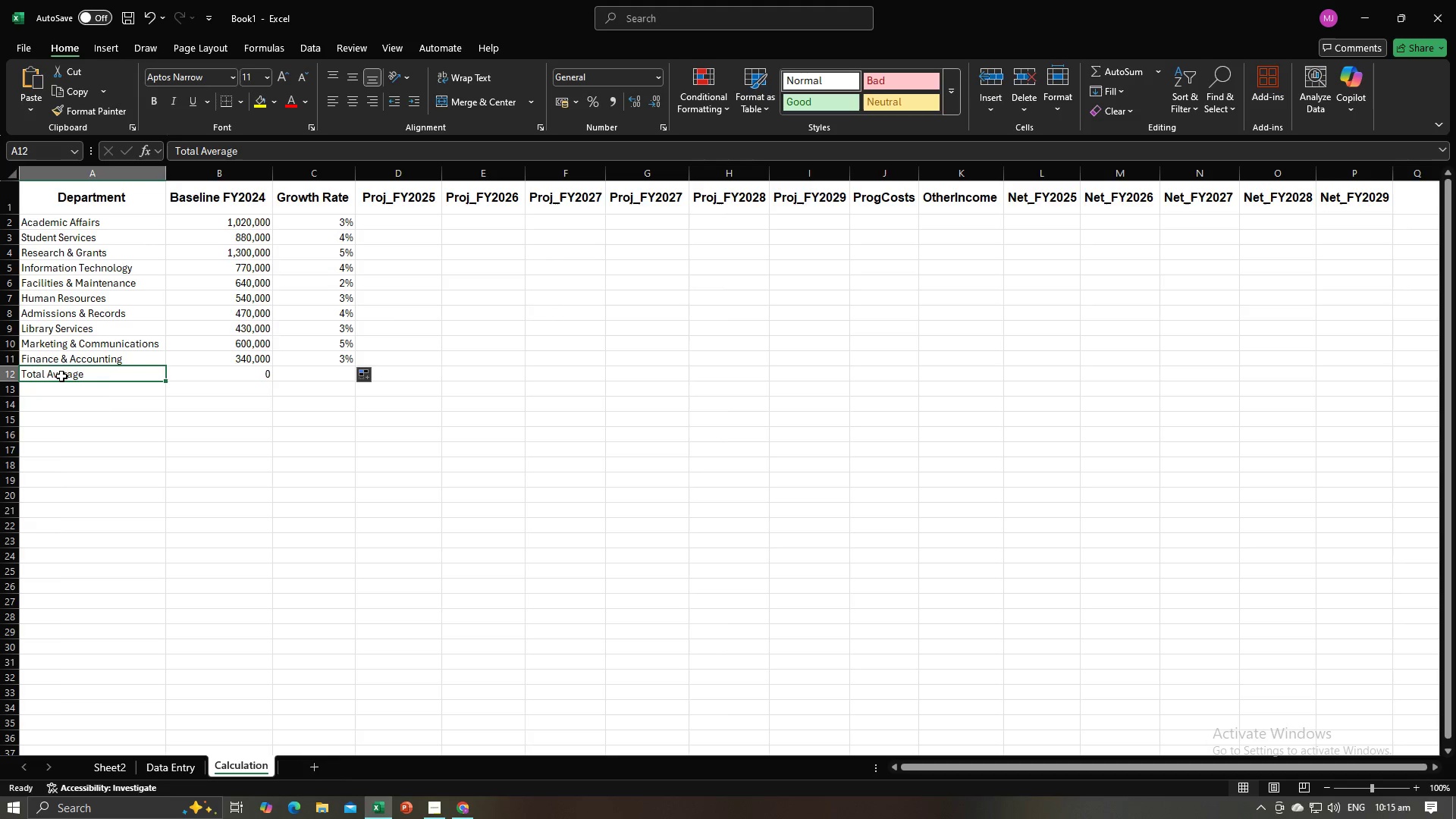 
left_click_drag(start_coordinate=[61, 375], to_coordinate=[190, 382])
 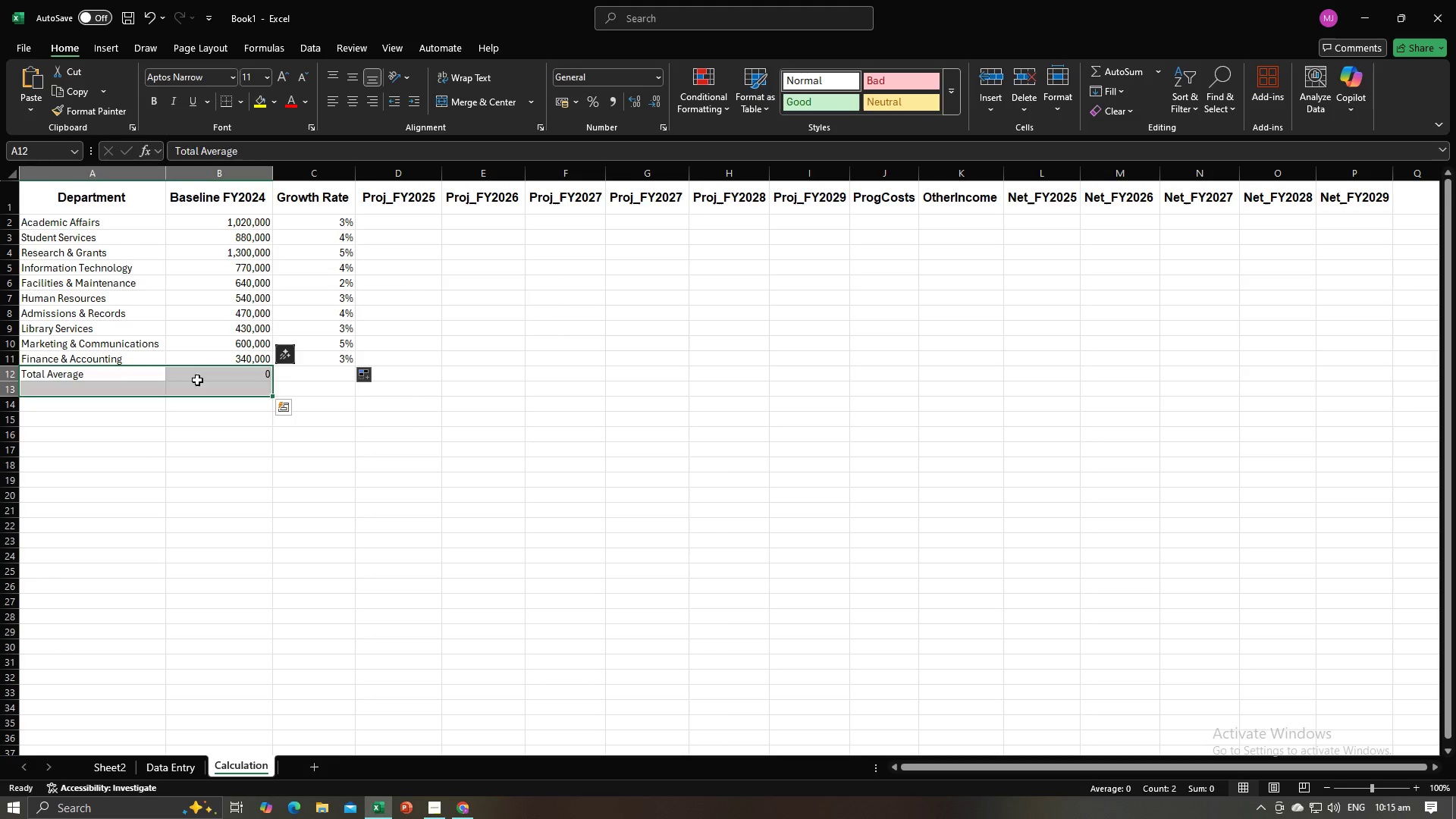 
left_click([197, 380])
 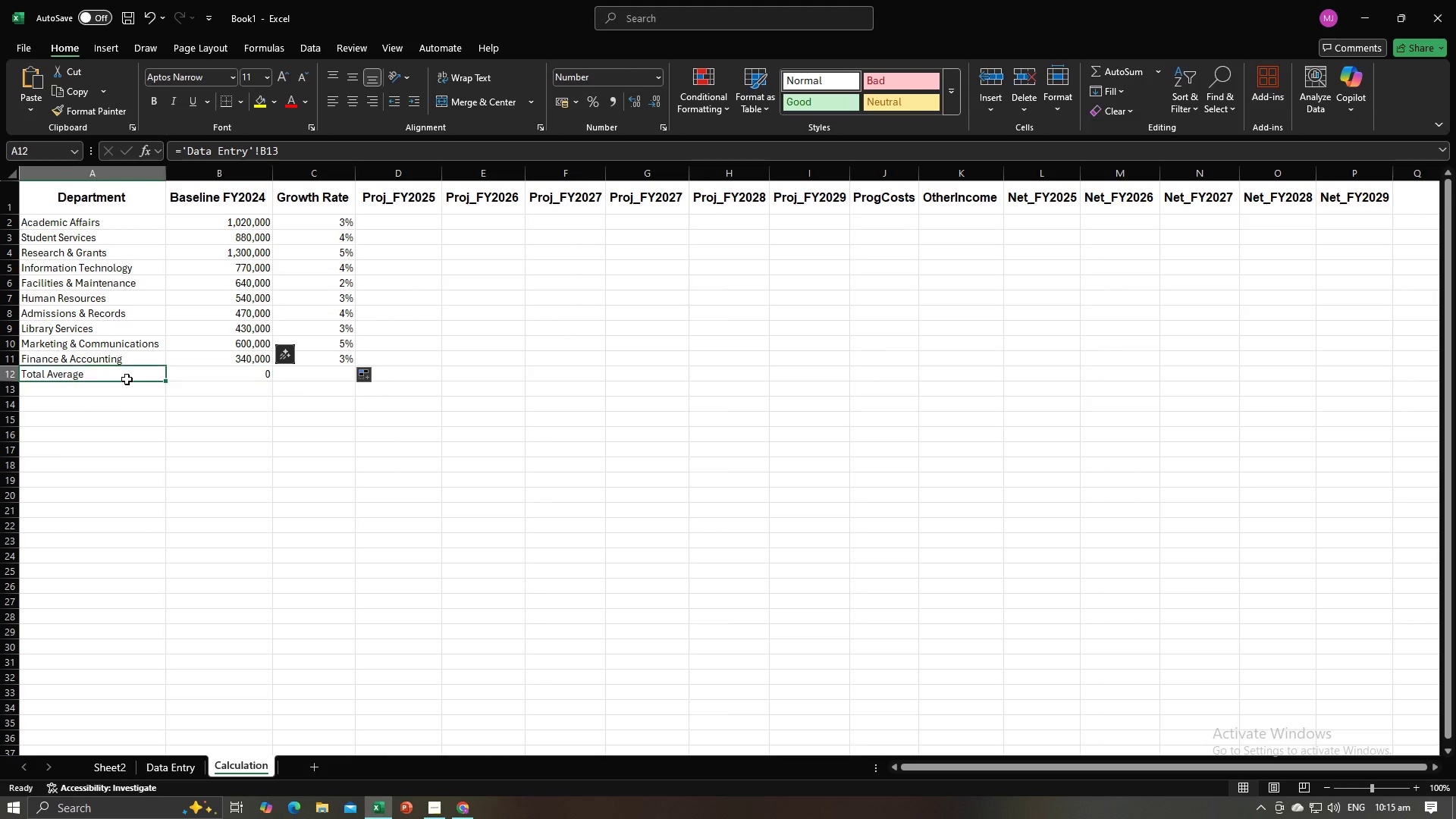 
left_click_drag(start_coordinate=[125, 380], to_coordinate=[189, 379])
 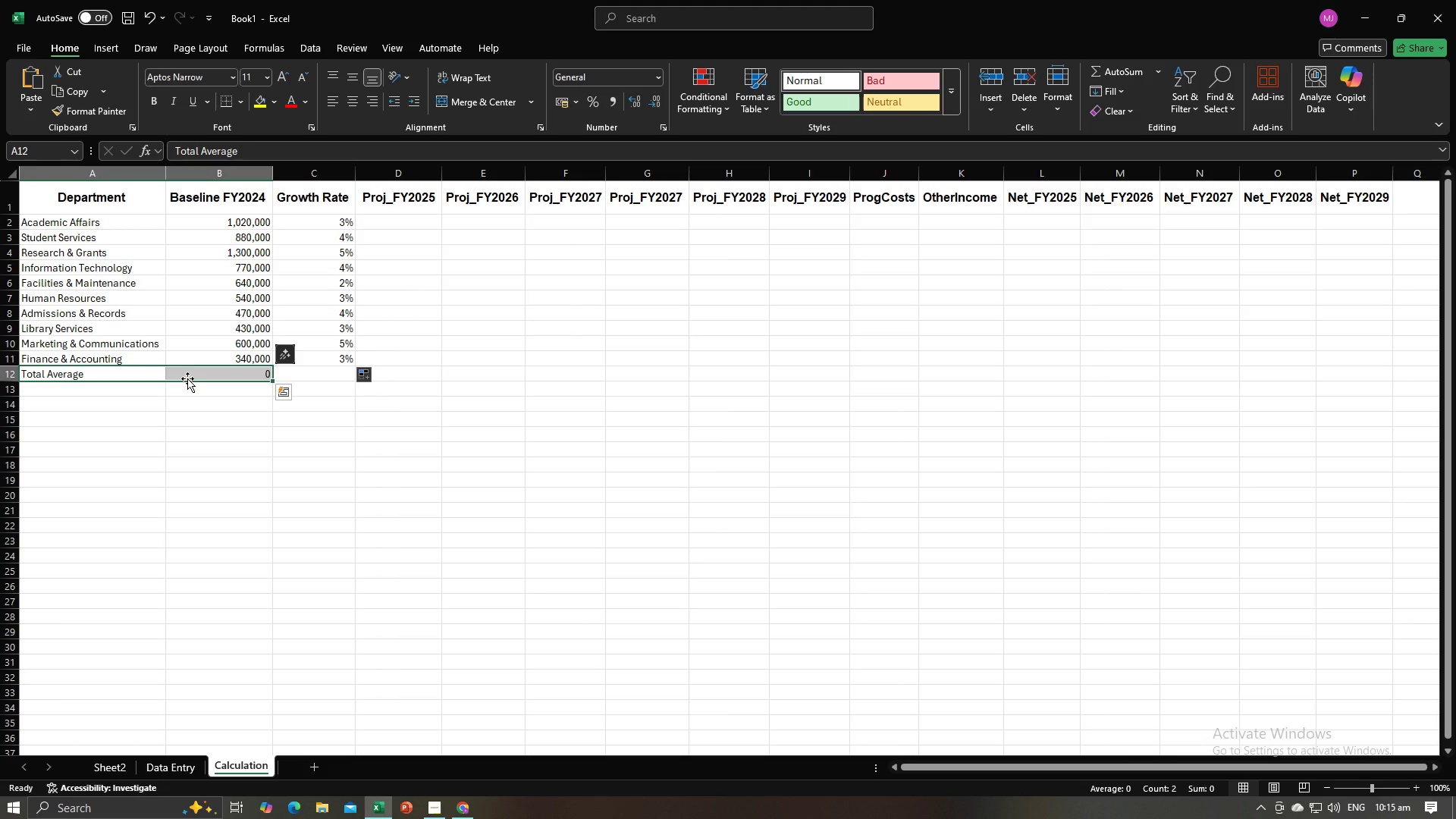 
right_click([187, 378])
 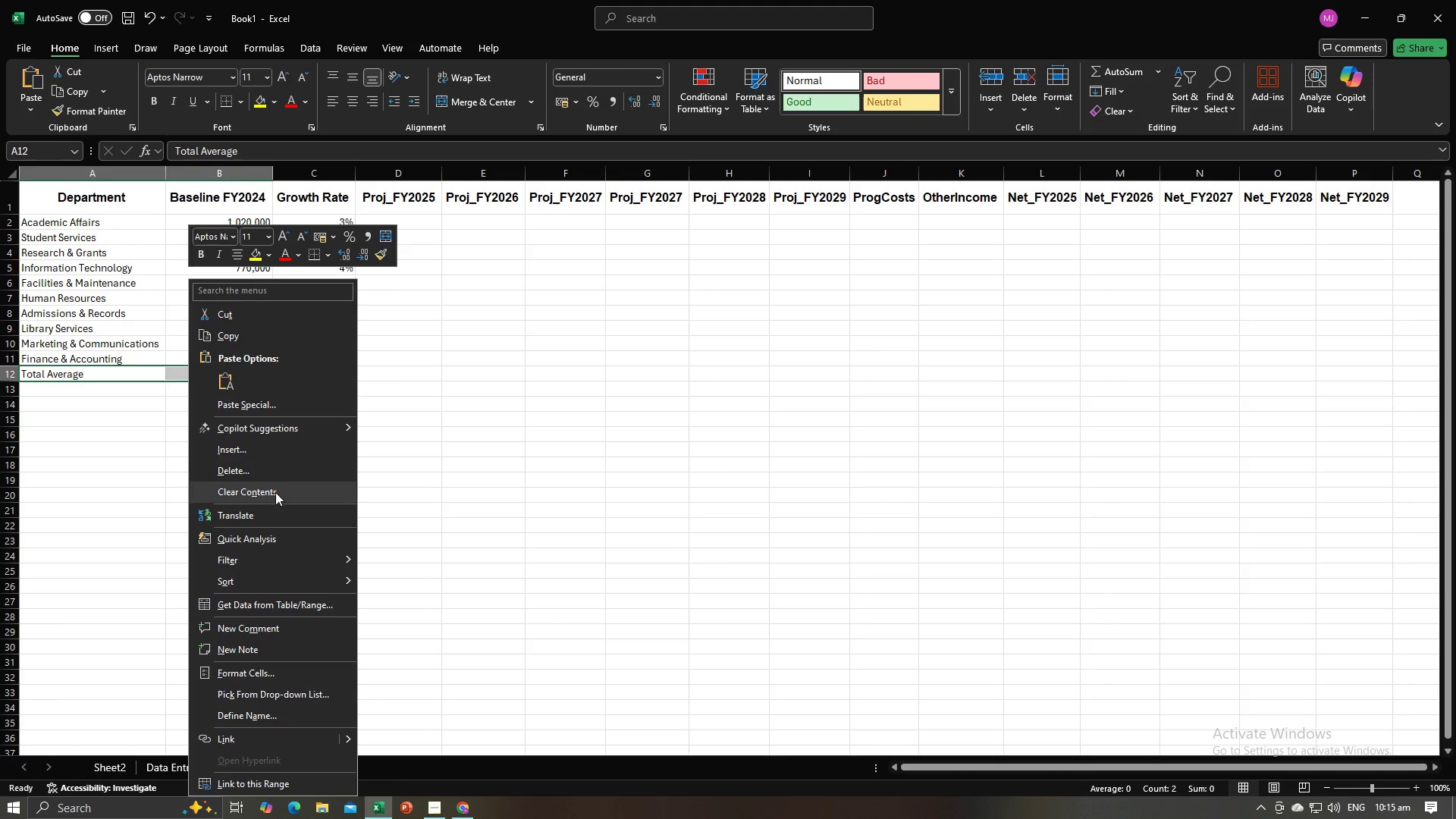 
double_click([502, 488])
 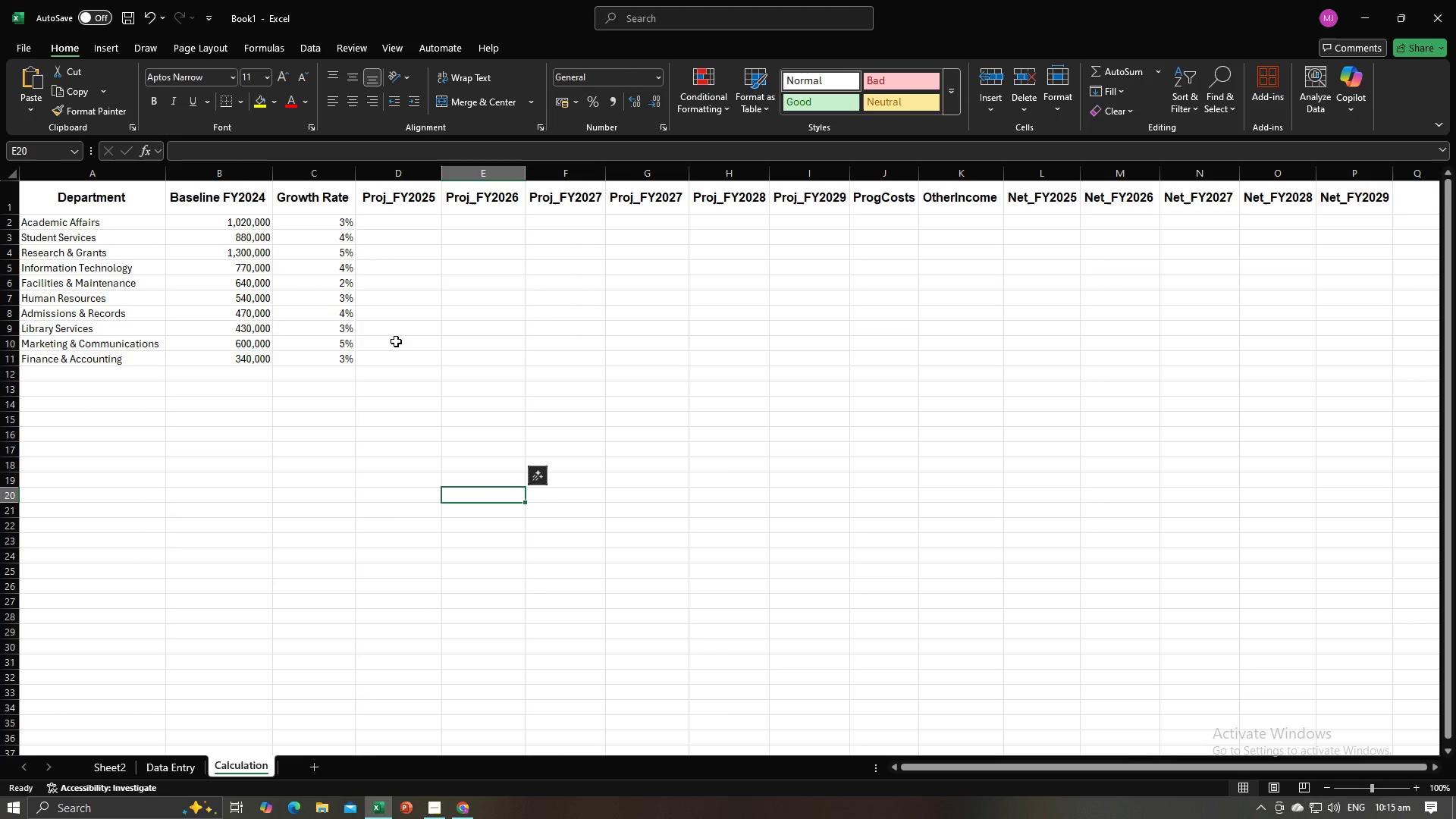 
key(Alt+AltLeft)
 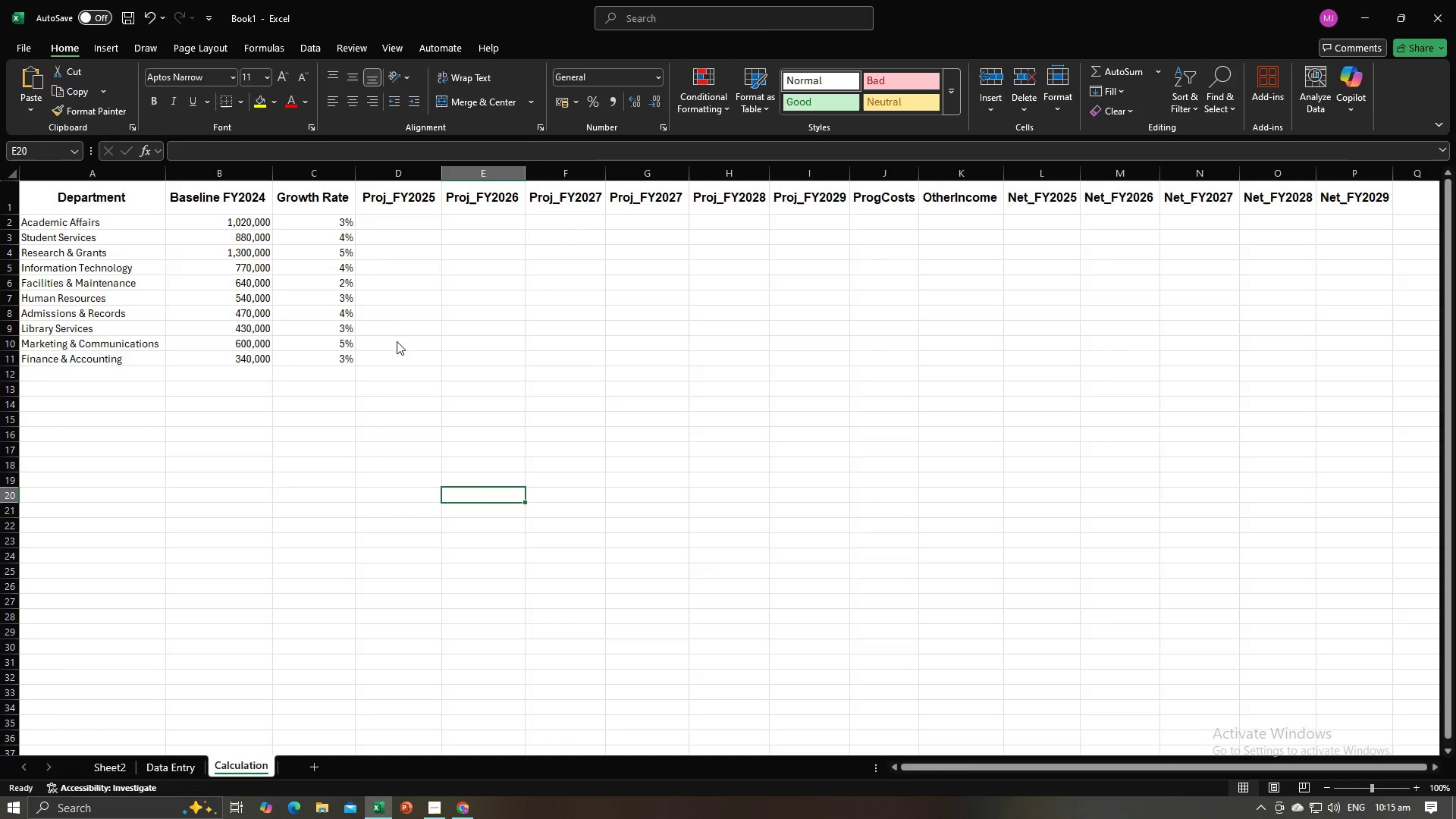 
key(Alt+Tab)
 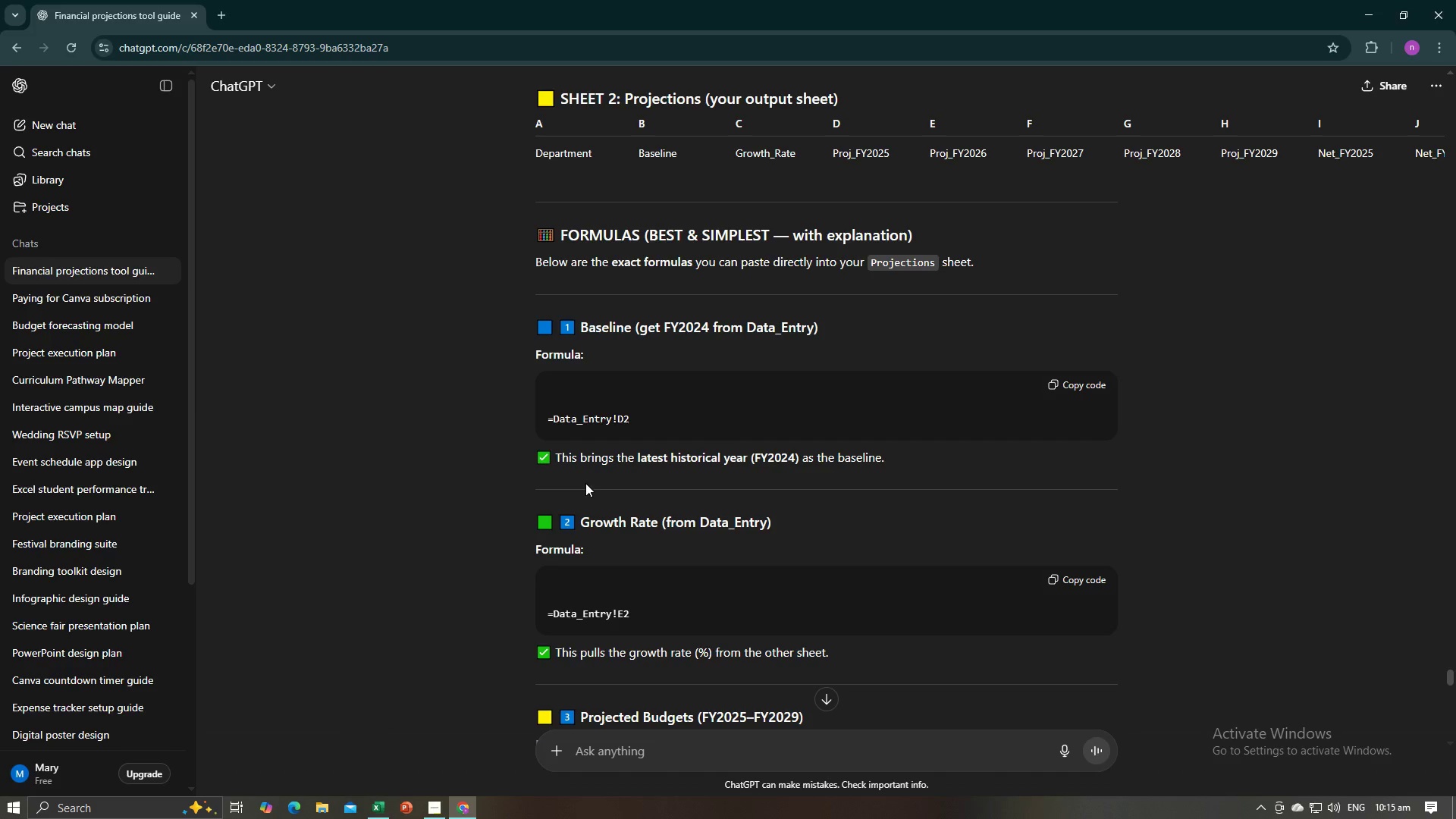 
scroll: coordinate [588, 485], scroll_direction: down, amount: 6.0
 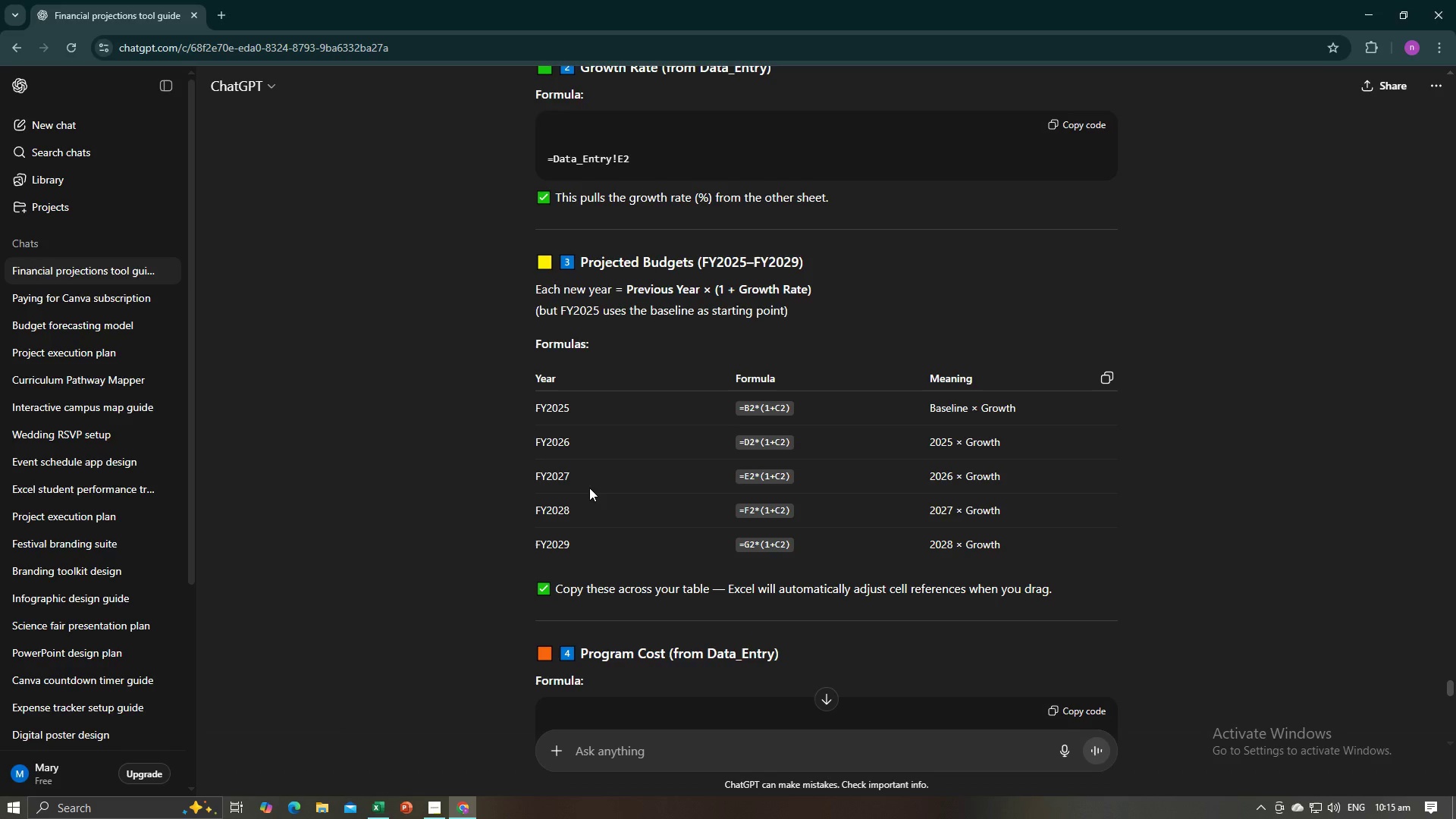 
key(Alt+AltLeft)
 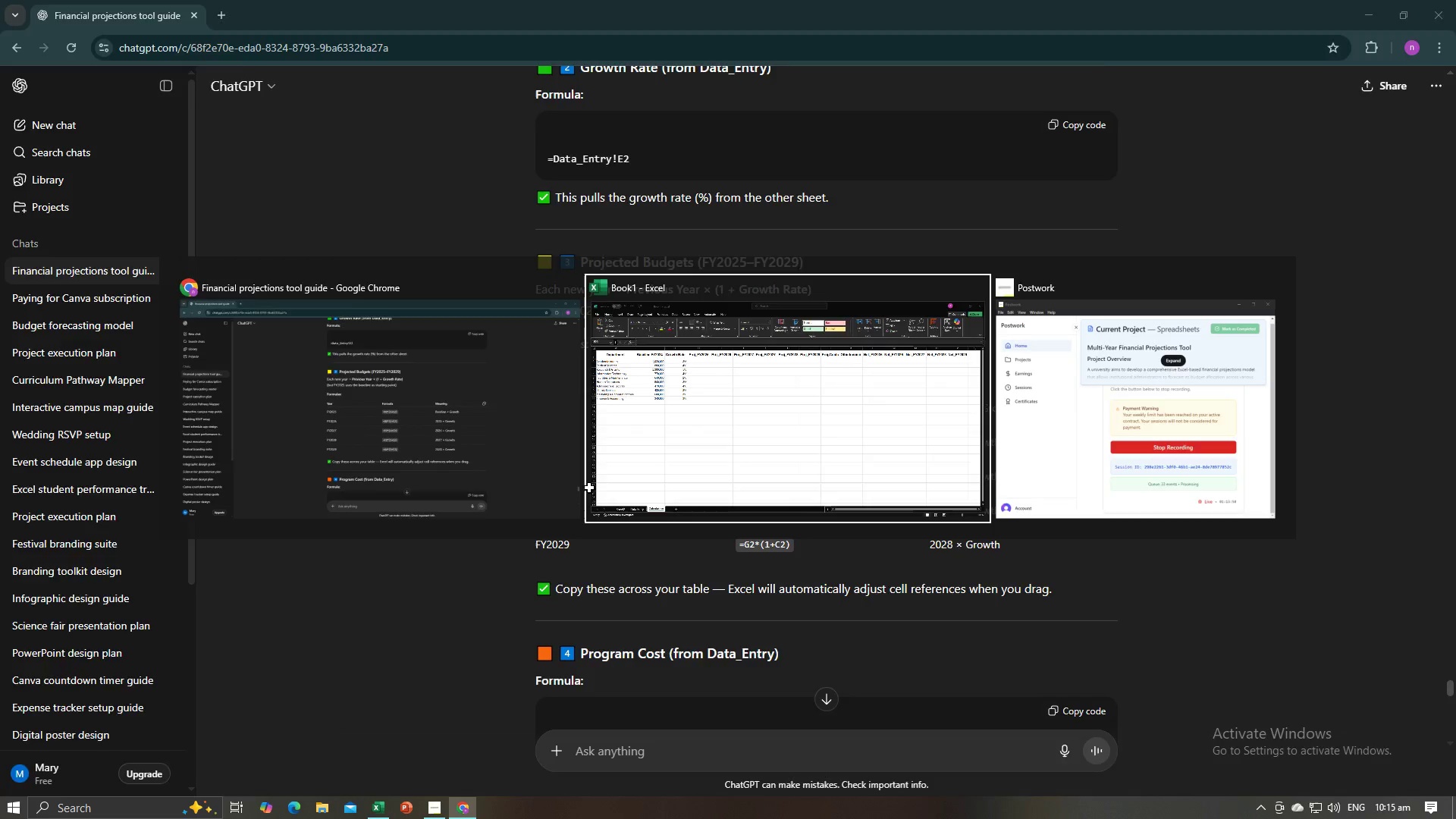 
key(Alt+Tab)
 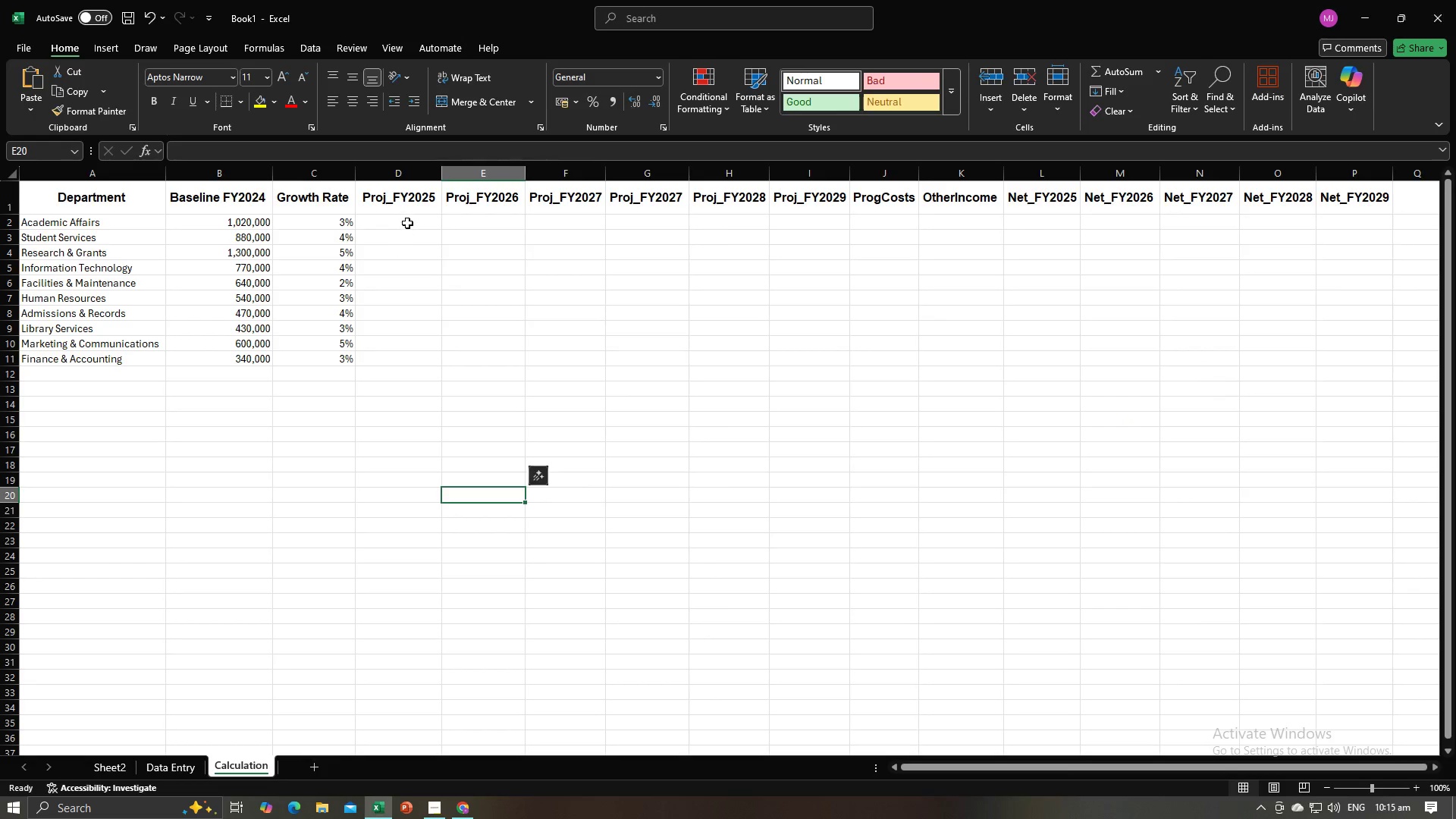 
left_click([407, 223])
 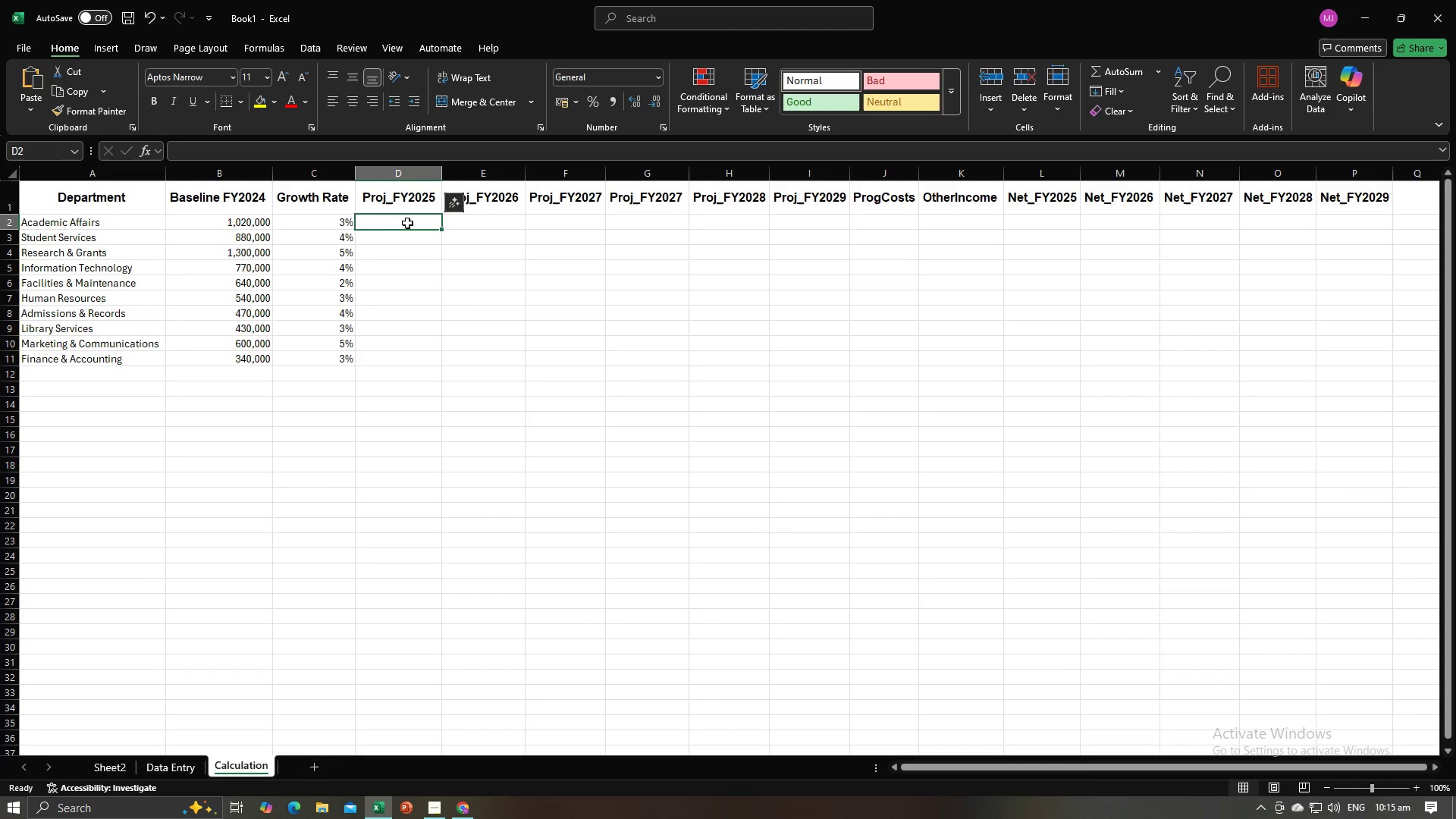 
key(Equal)
 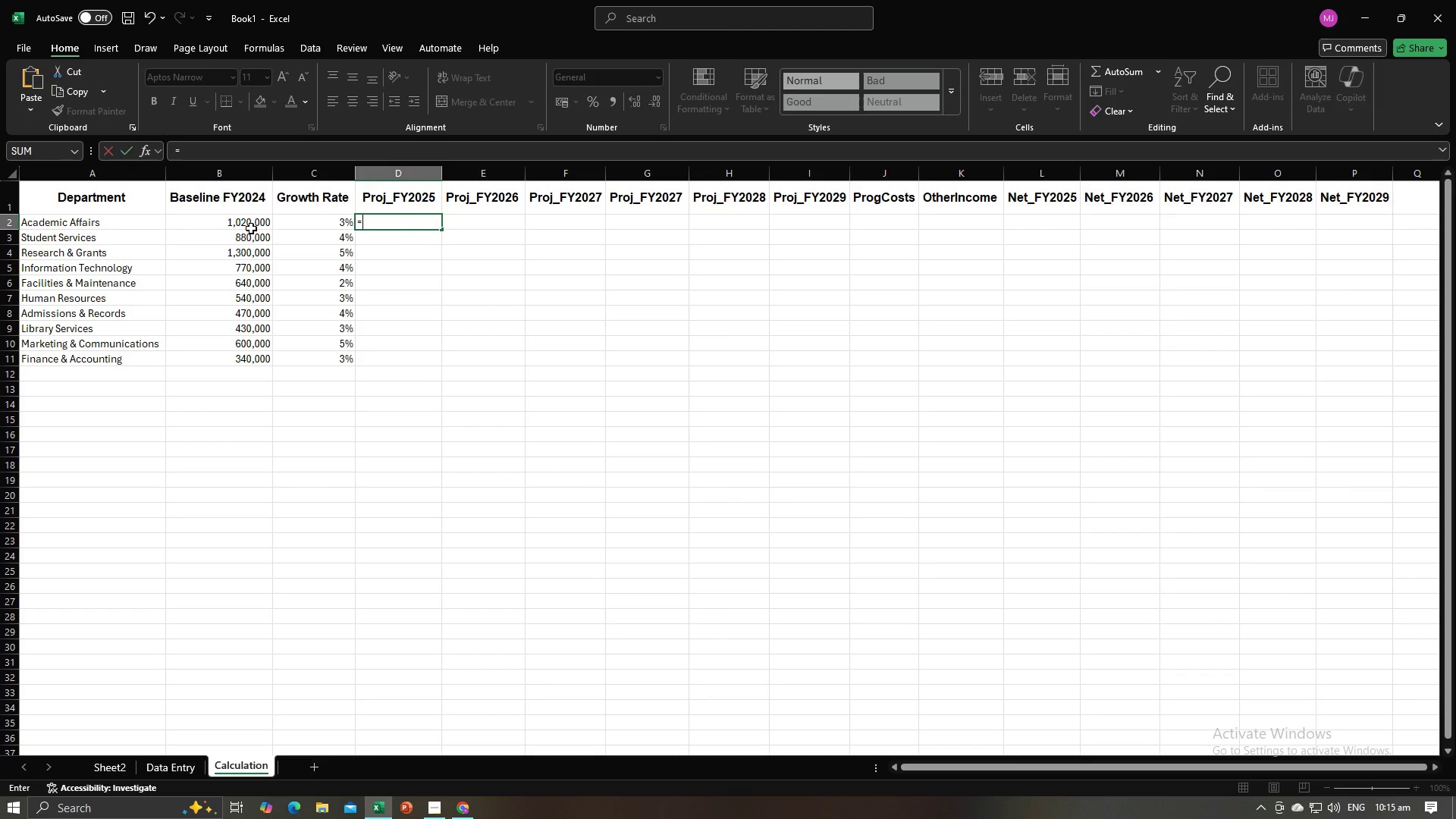 
left_click([251, 228])
 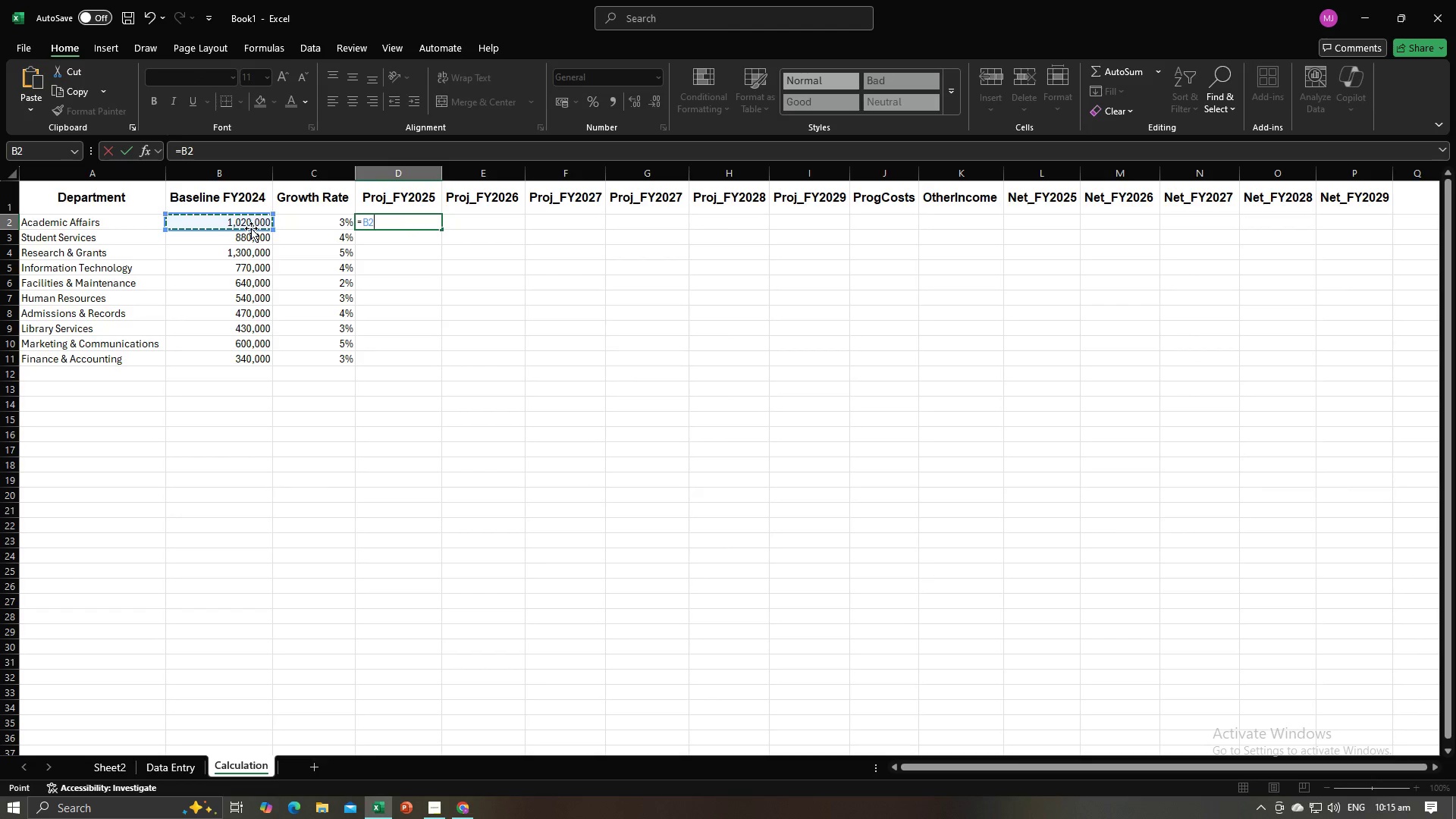 
key(Shift+8)
 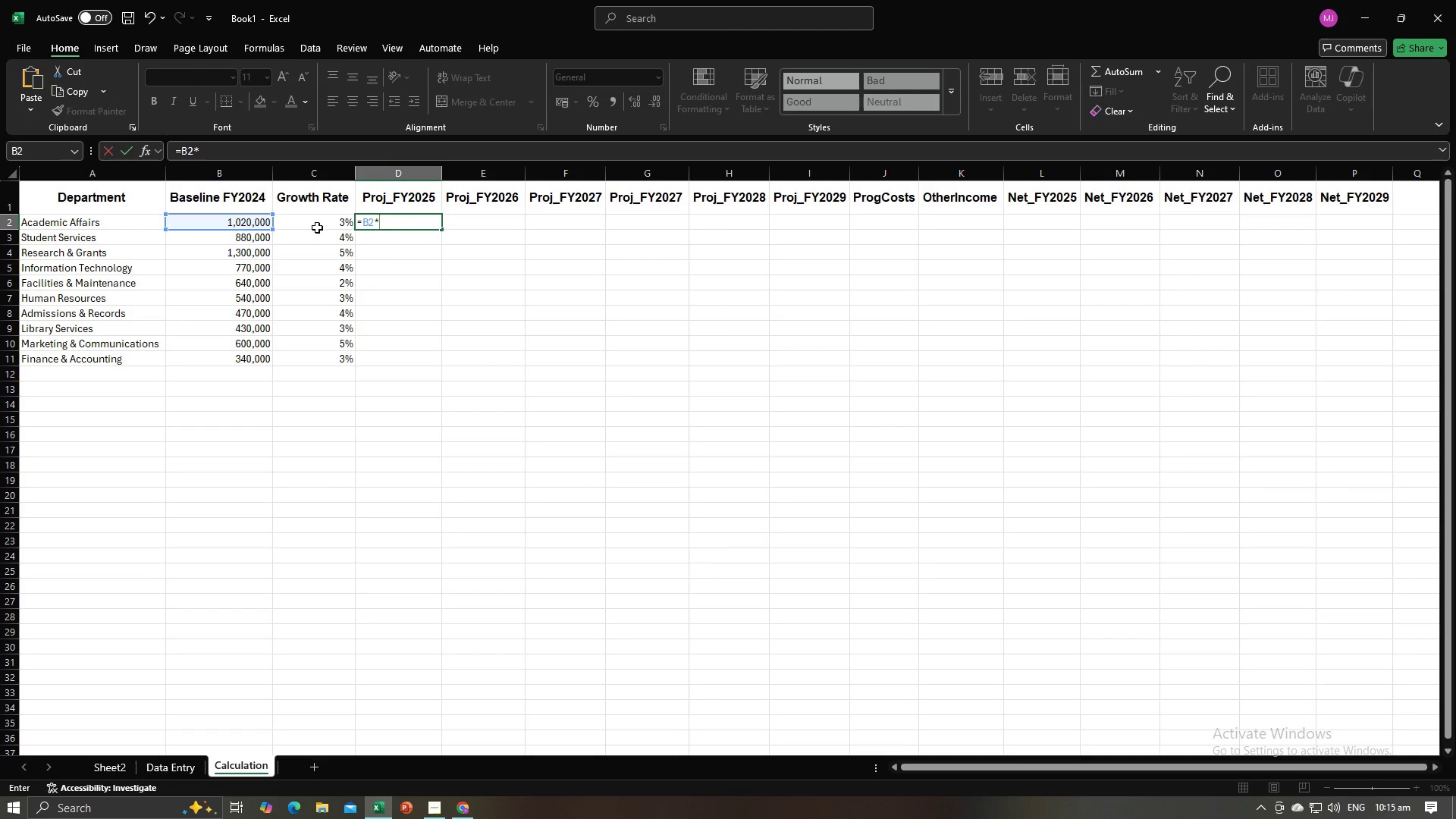 
left_click([318, 226])
 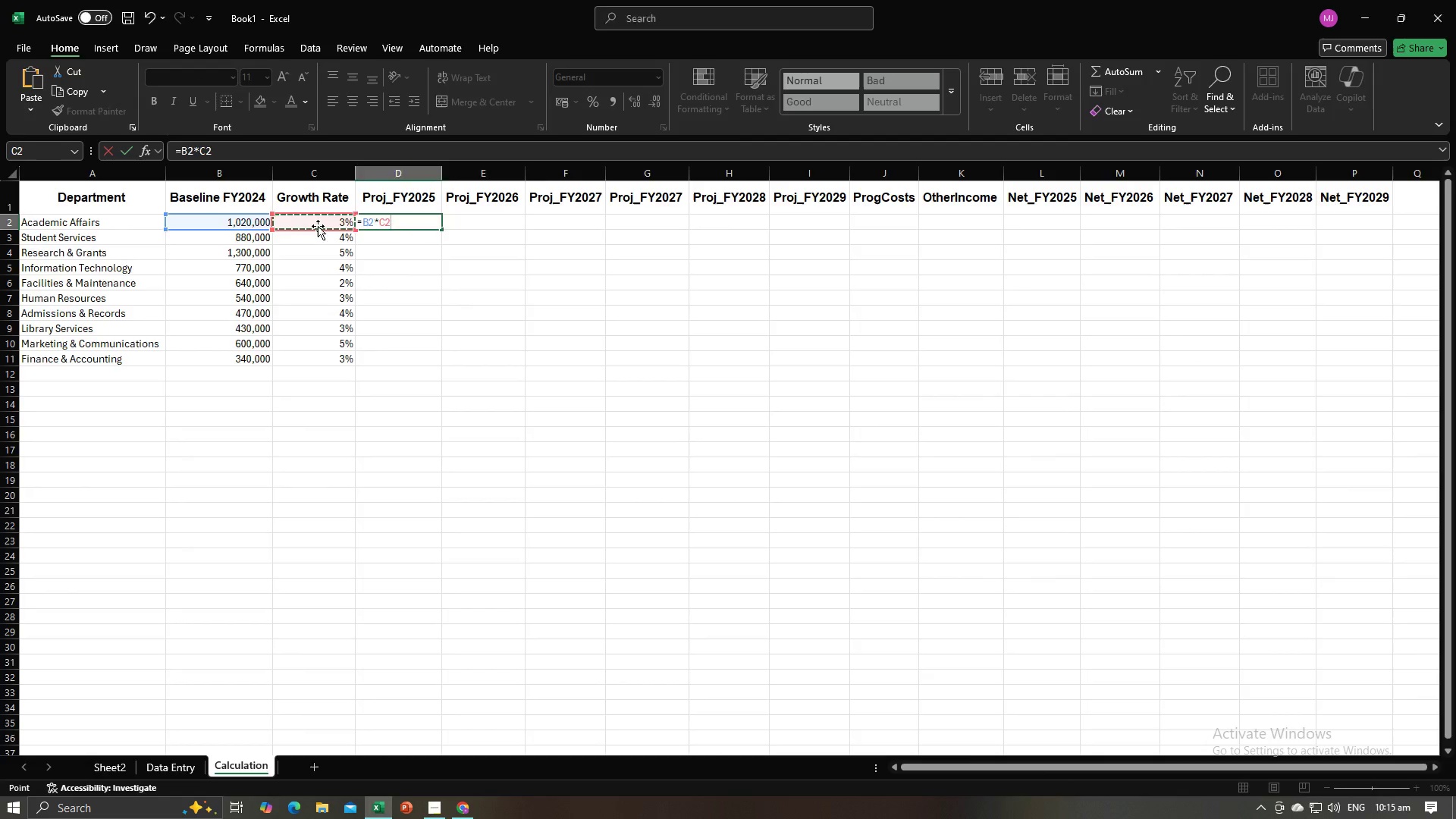 
key(Alt+AltLeft)
 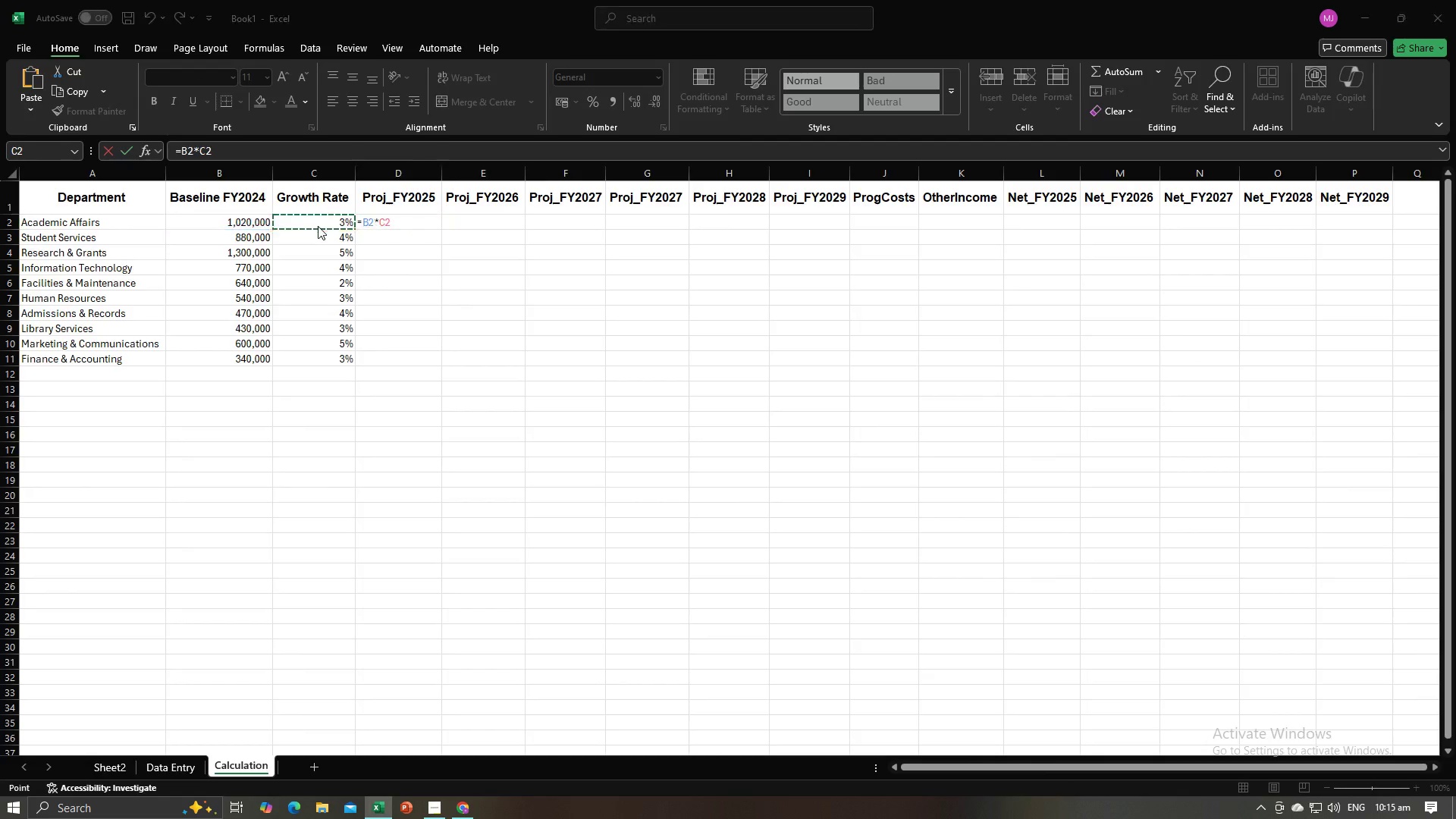 
key(Alt+Tab)
 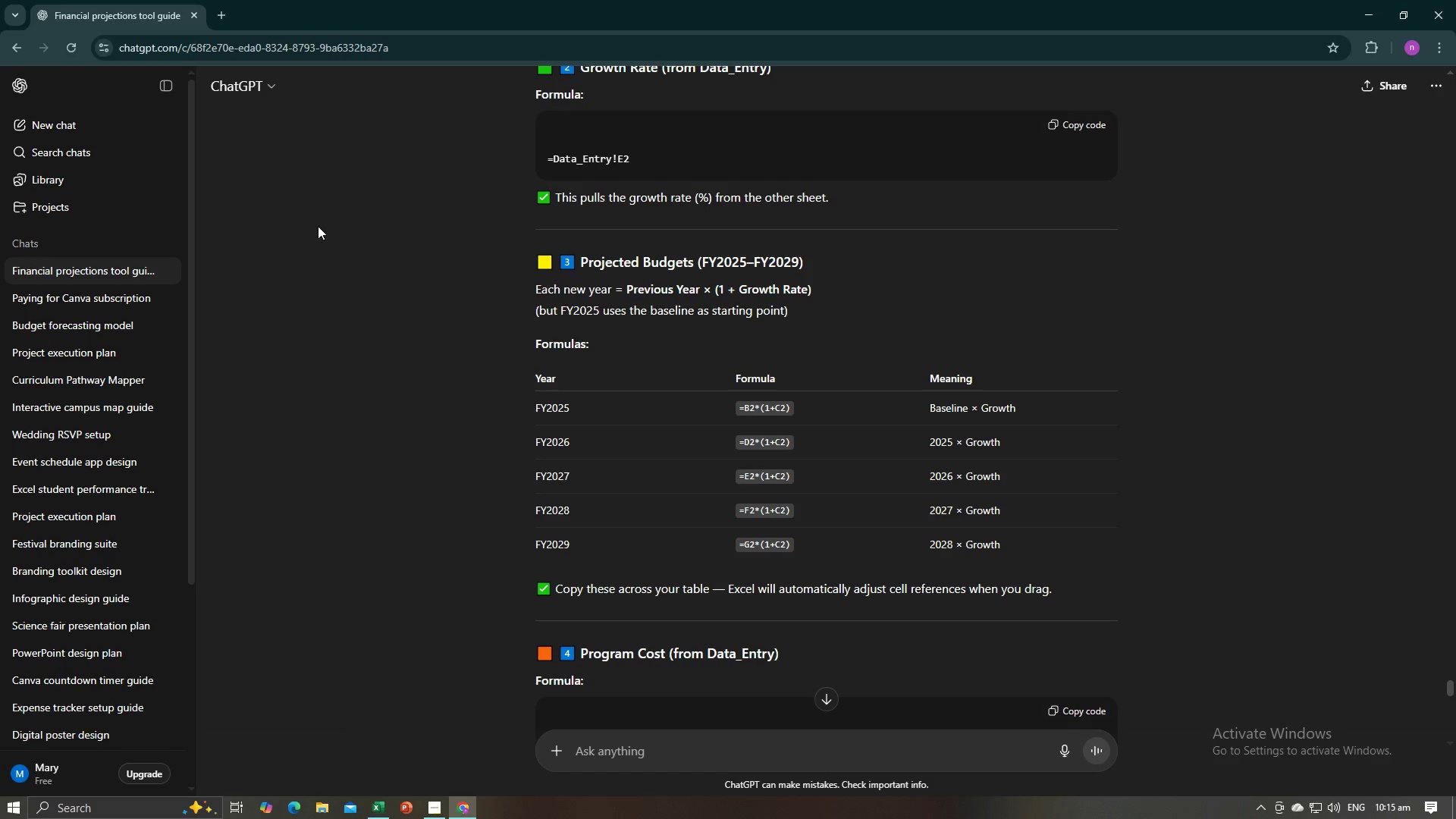 
key(Alt+AltLeft)
 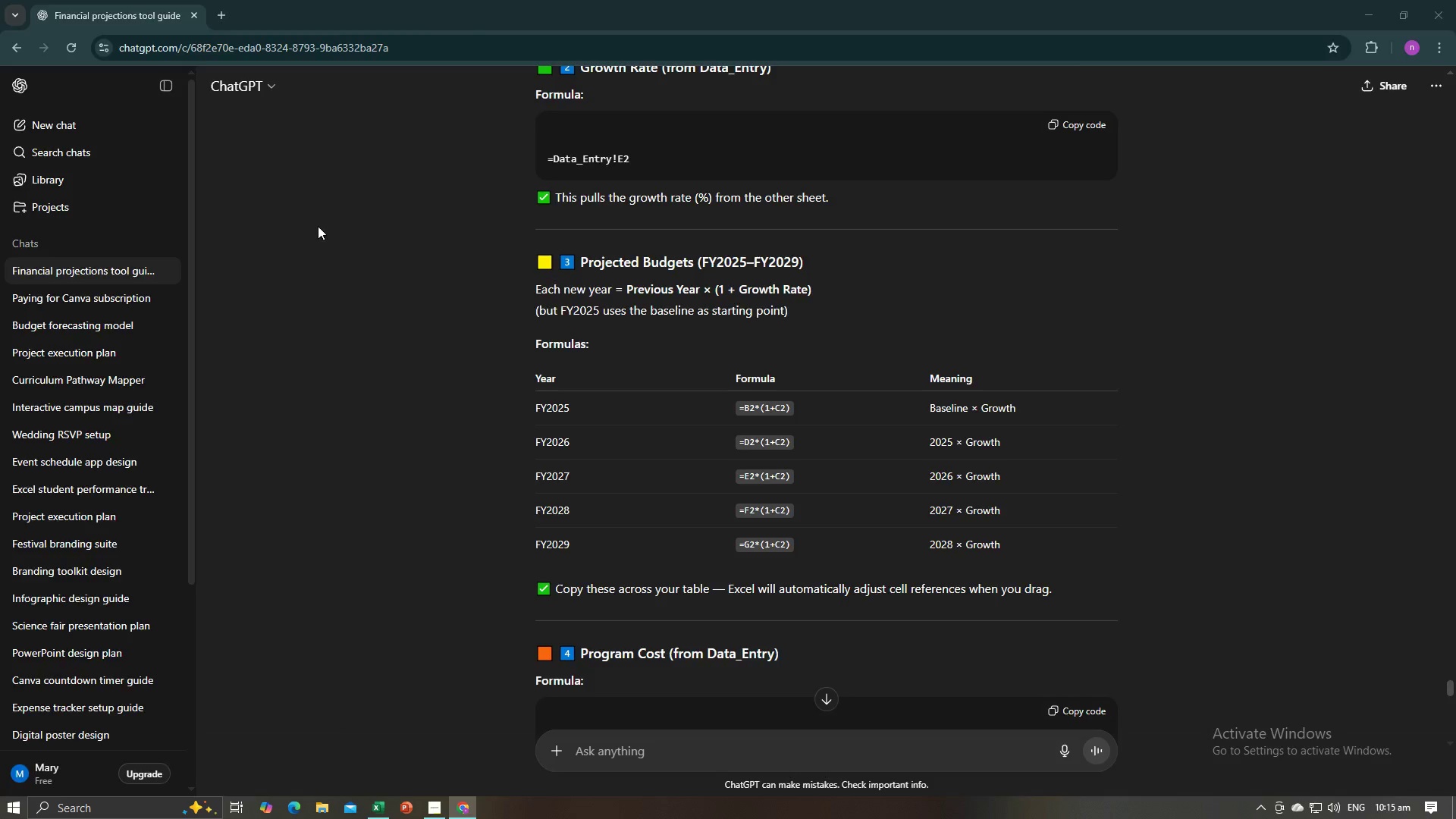 
key(Tab)
key(Backspace)
key(Backspace)
type((1=)
key(Backspace)
type(+)
 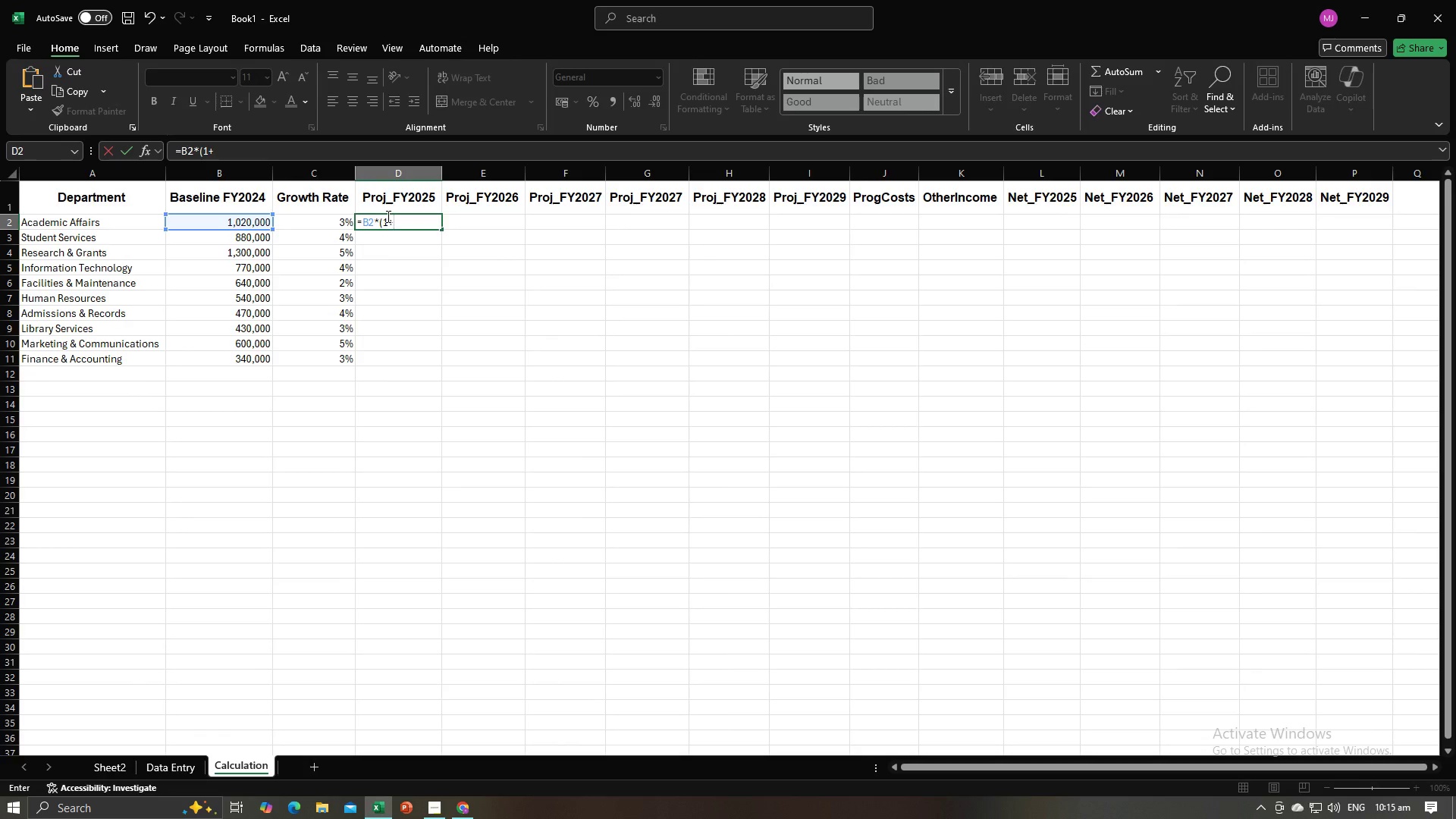 
key(Alt+AltLeft)
 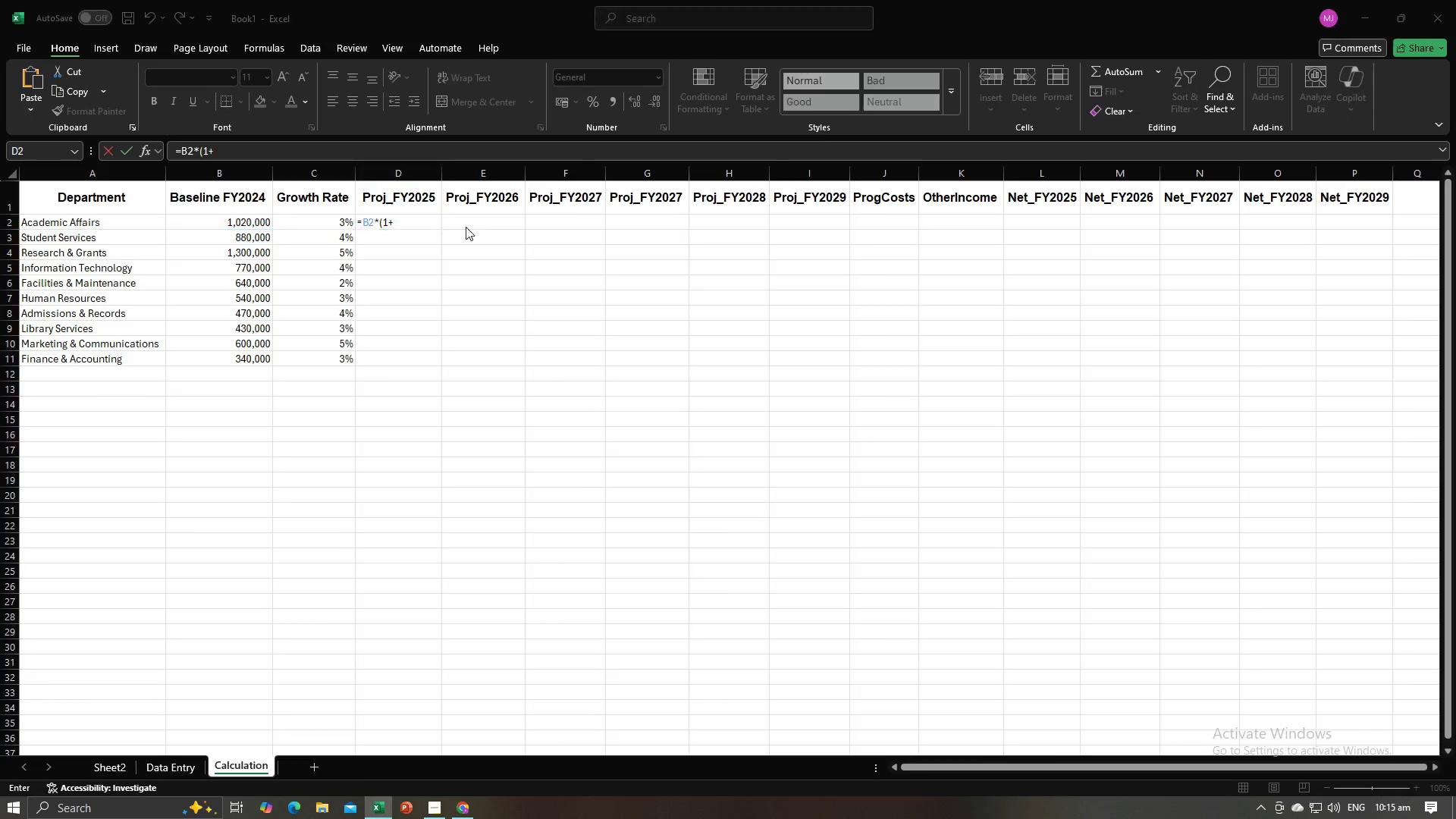 
key(Alt+Tab)
 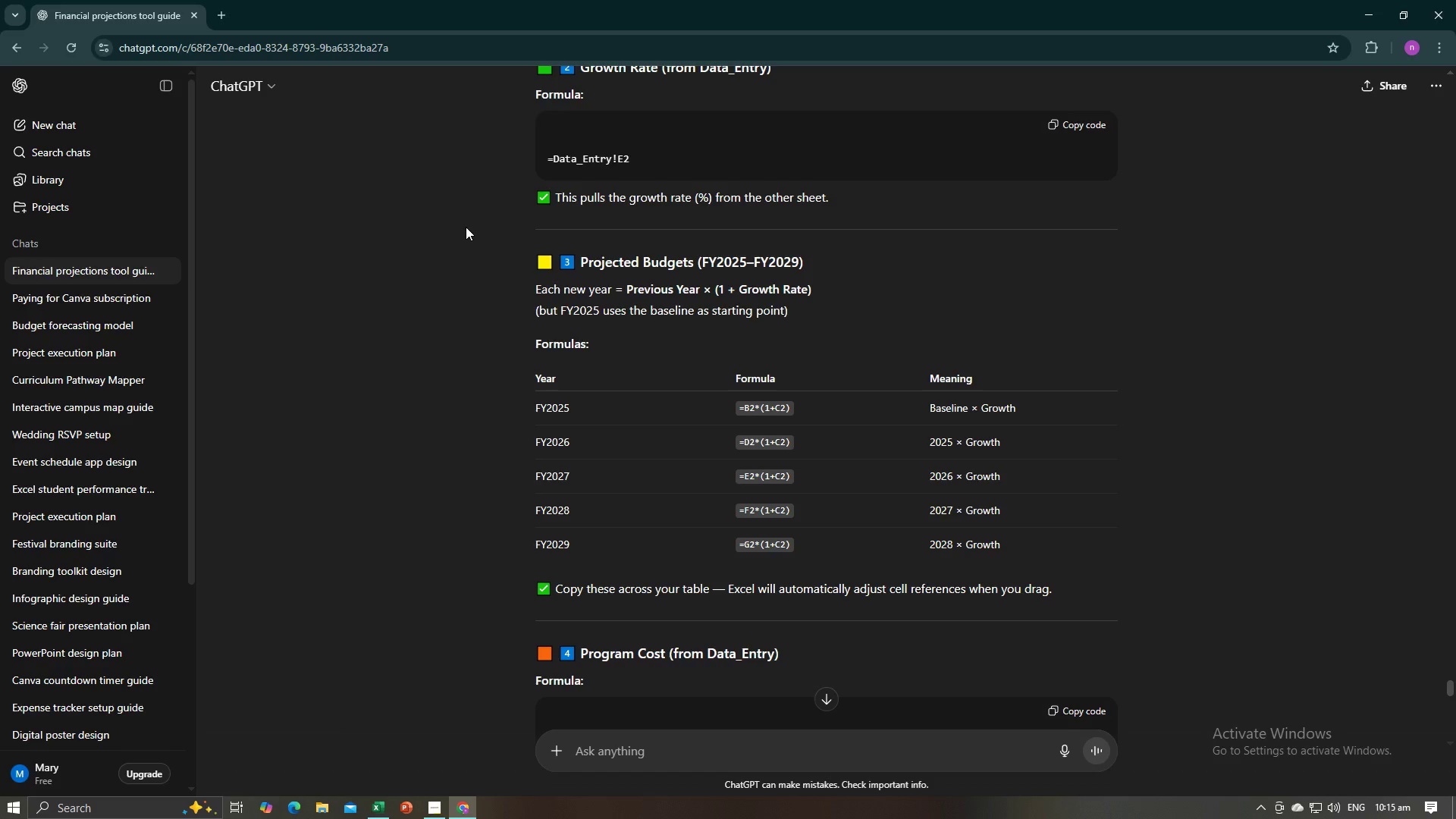 
key(Alt+AltLeft)
 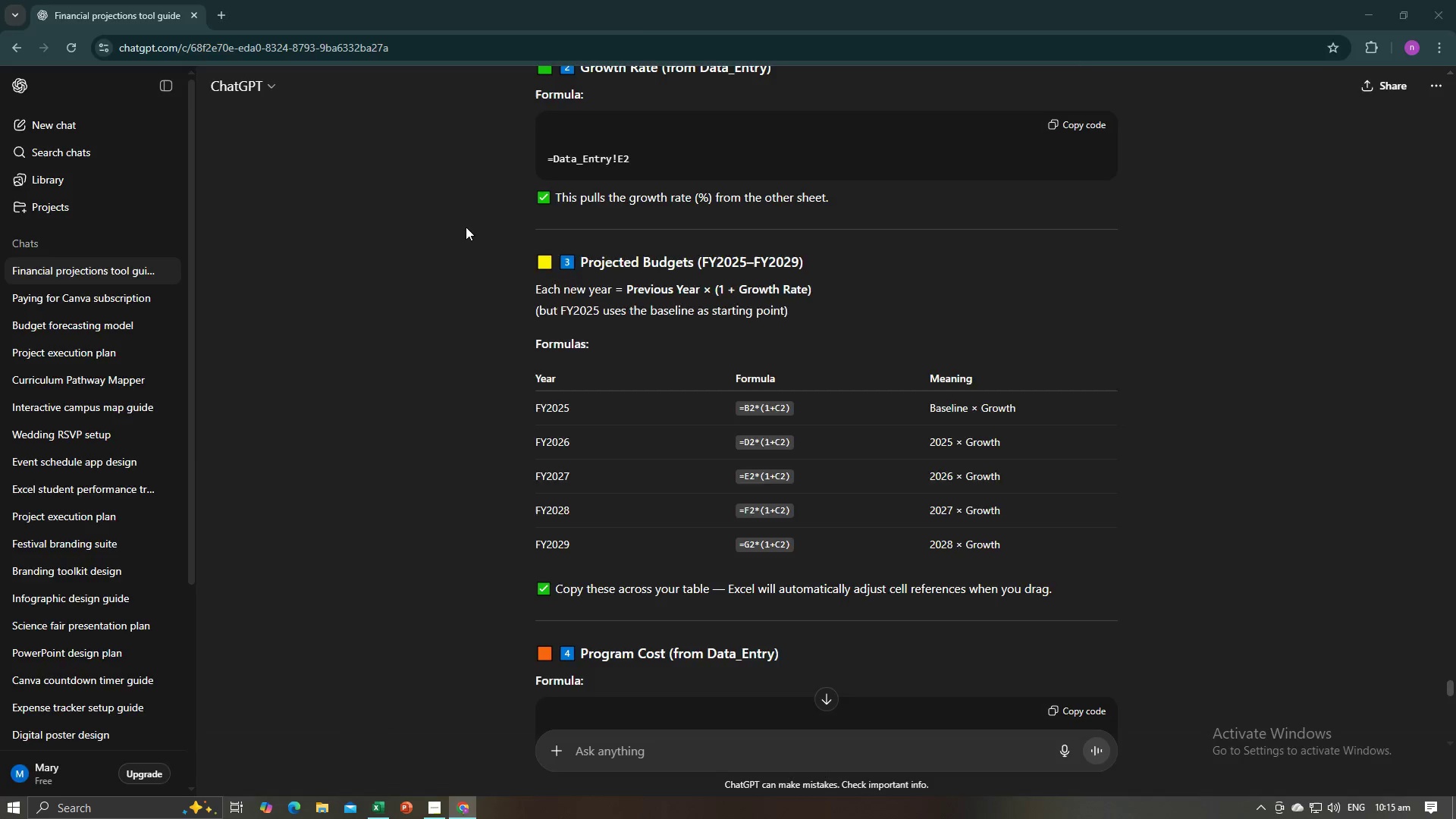 
key(Alt+Tab)
 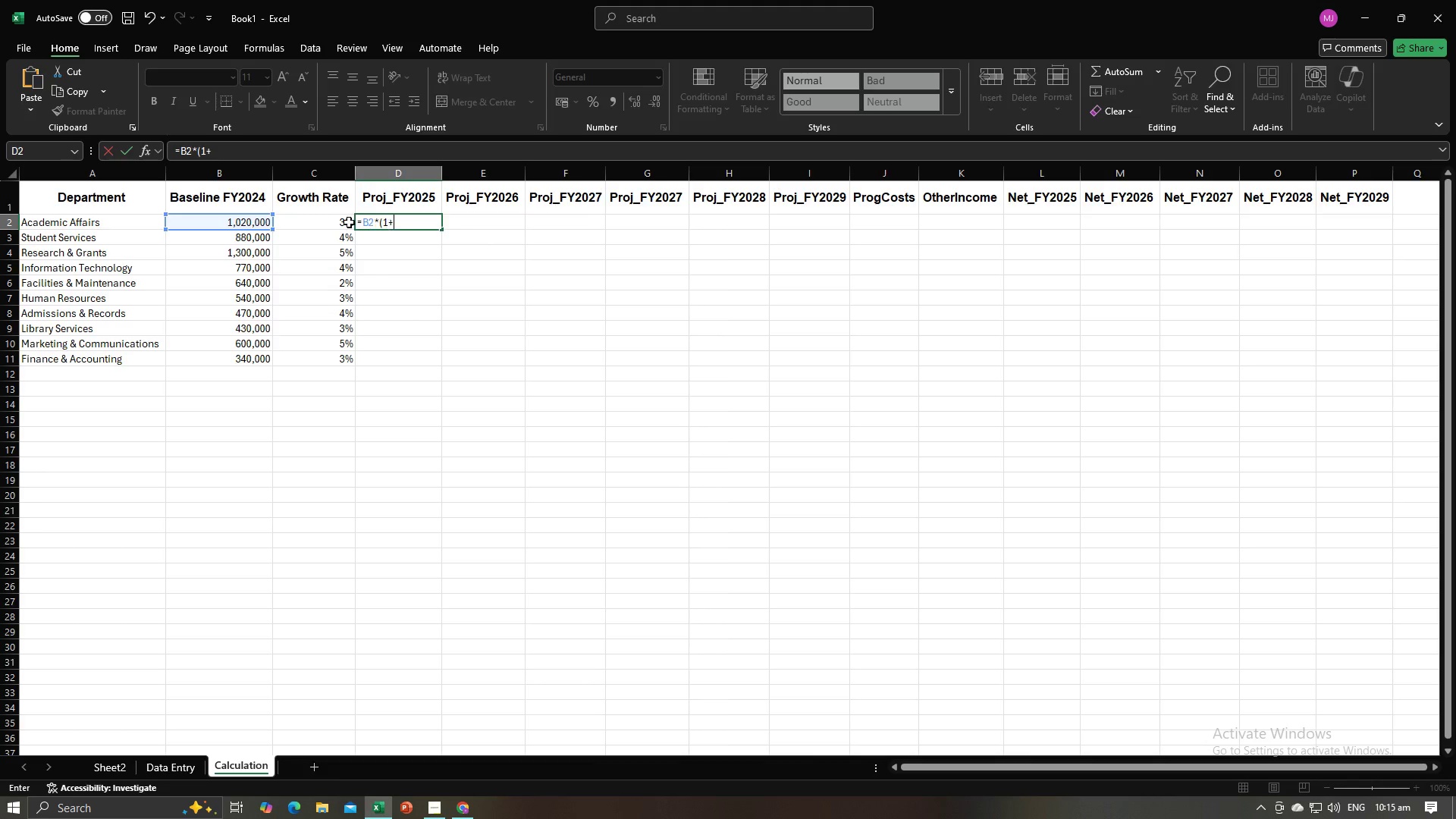 
left_click([322, 220])
 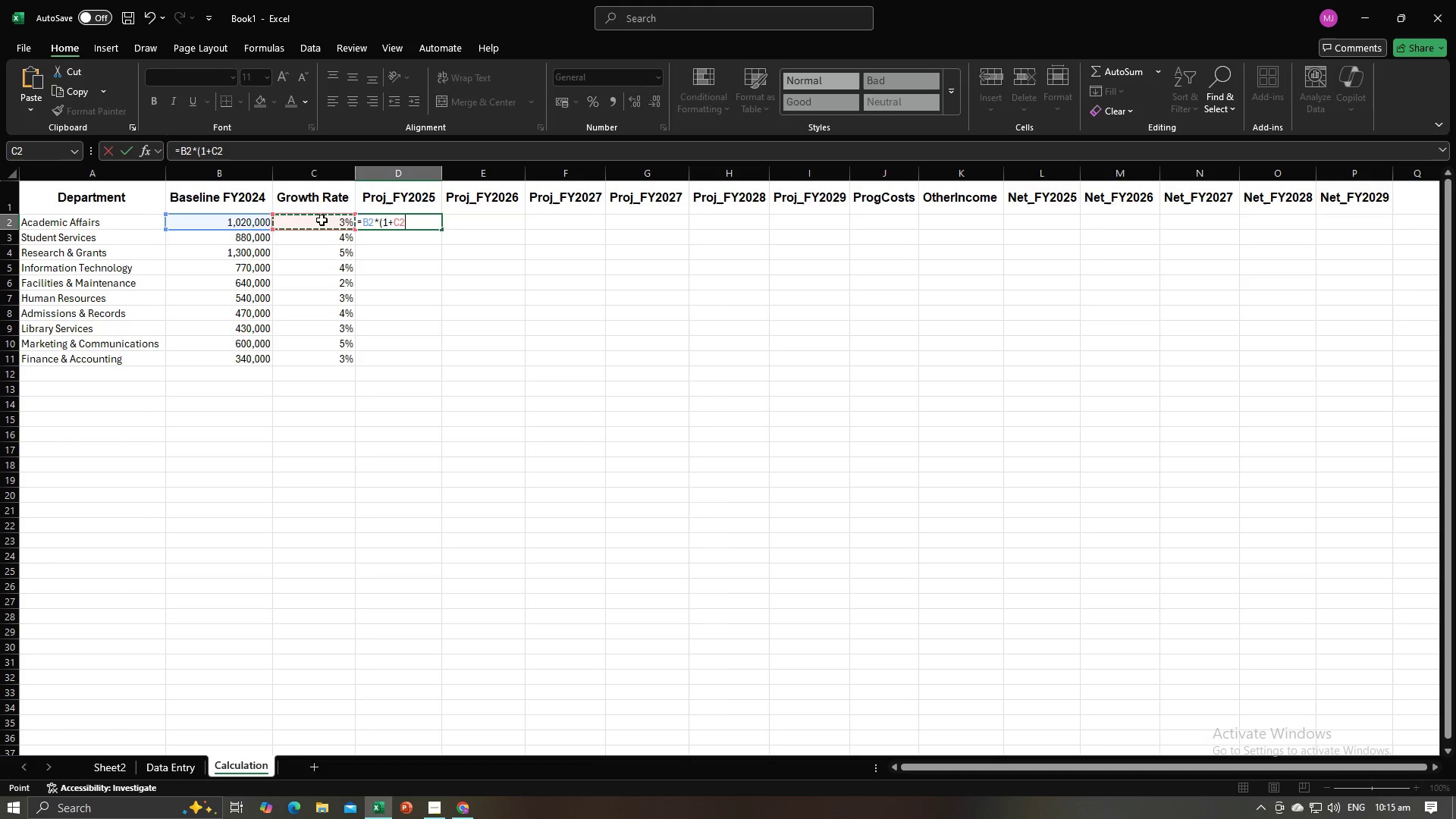 
key(Enter)
 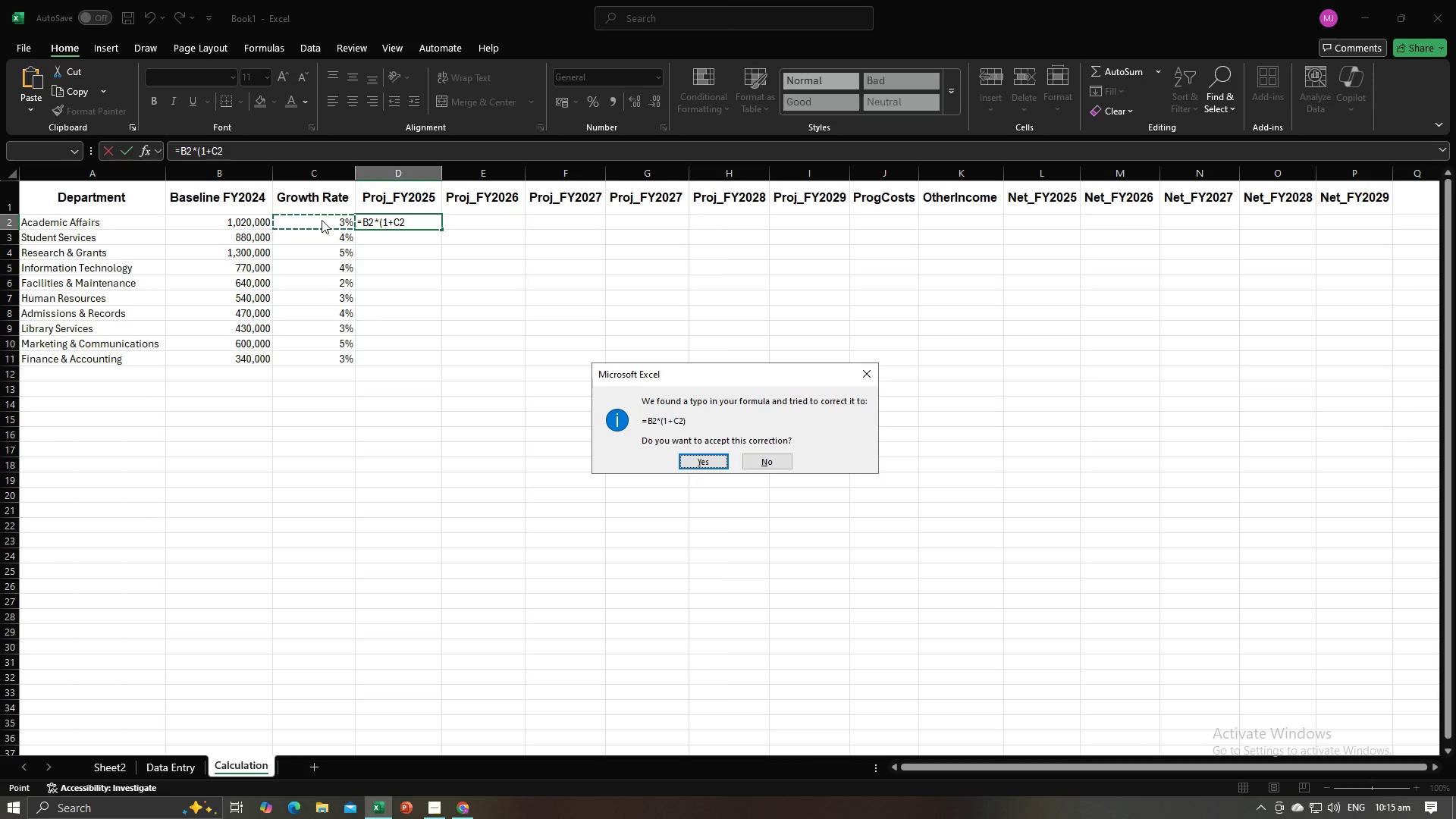 
key(Enter)
 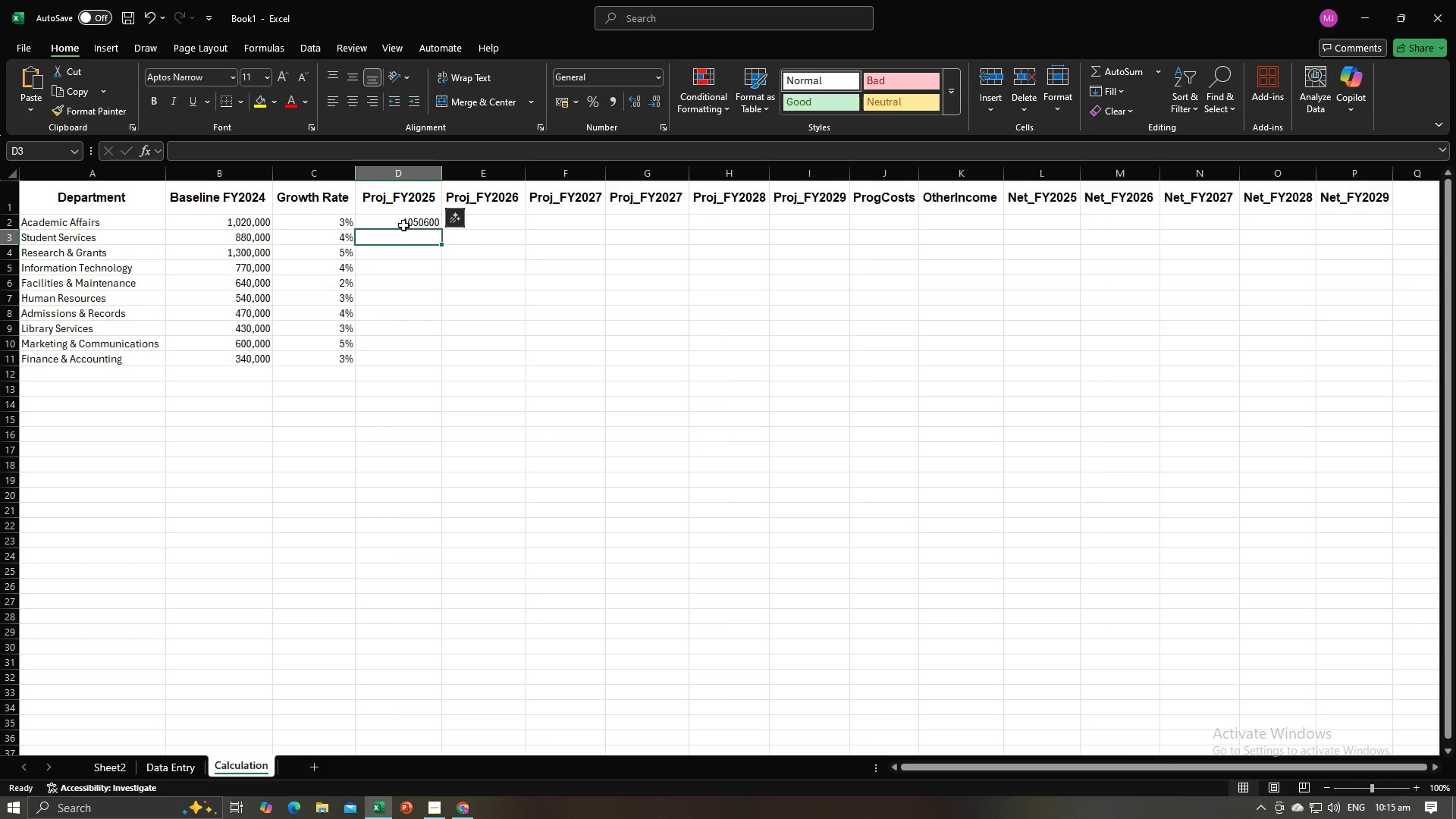 
left_click([403, 225])
 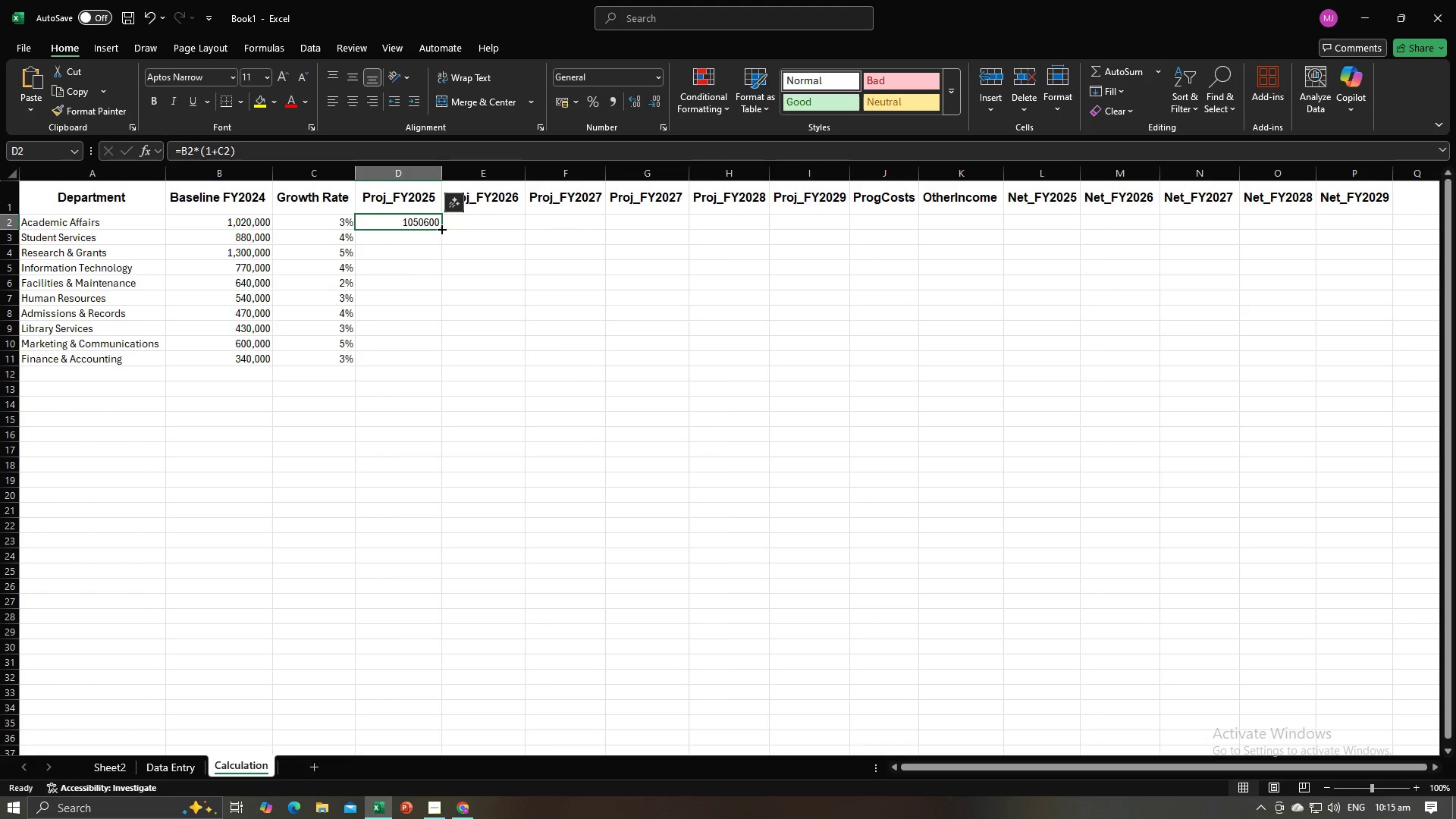 
left_click_drag(start_coordinate=[441, 228], to_coordinate=[447, 363])
 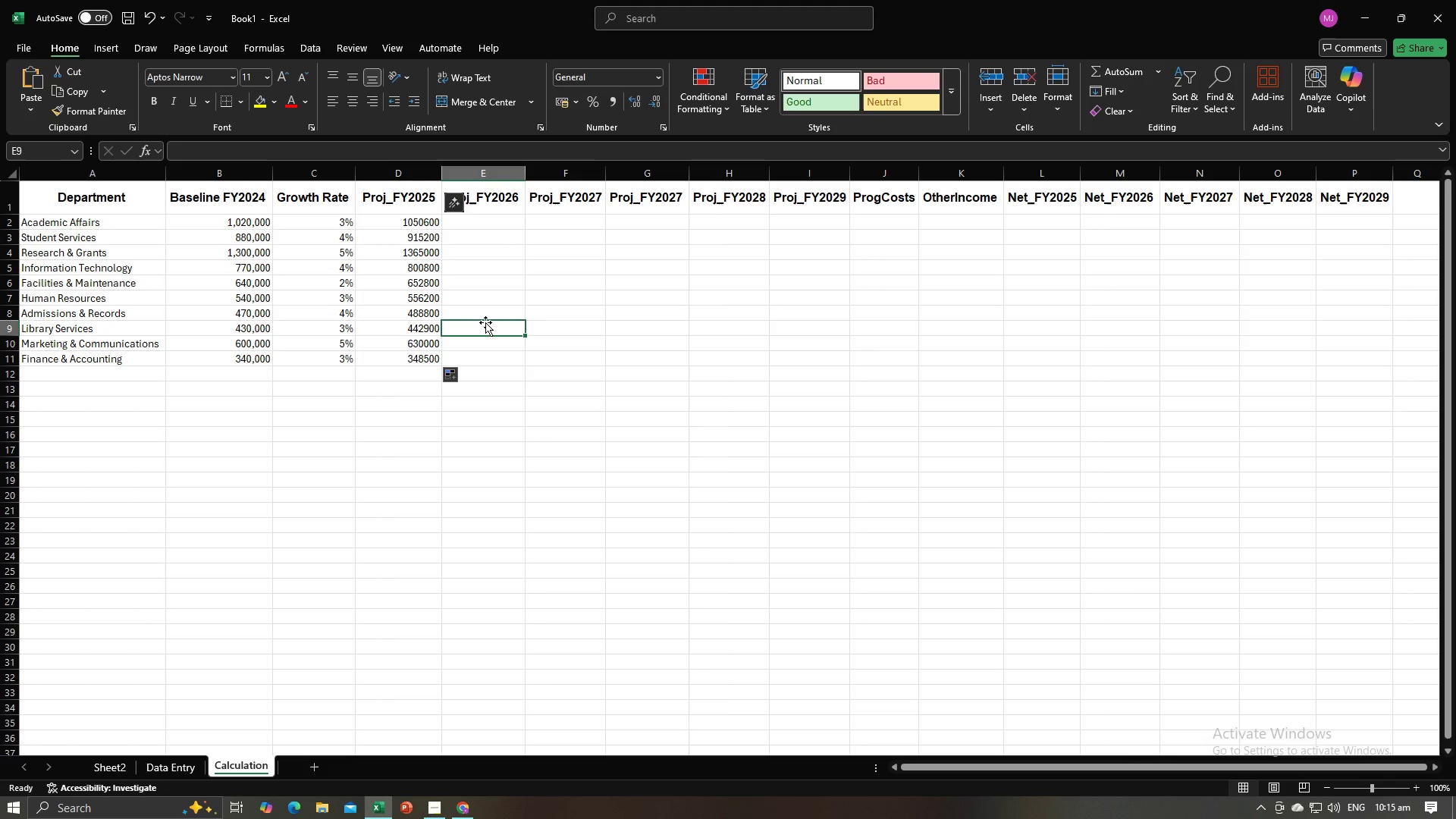 
left_click([485, 322])
 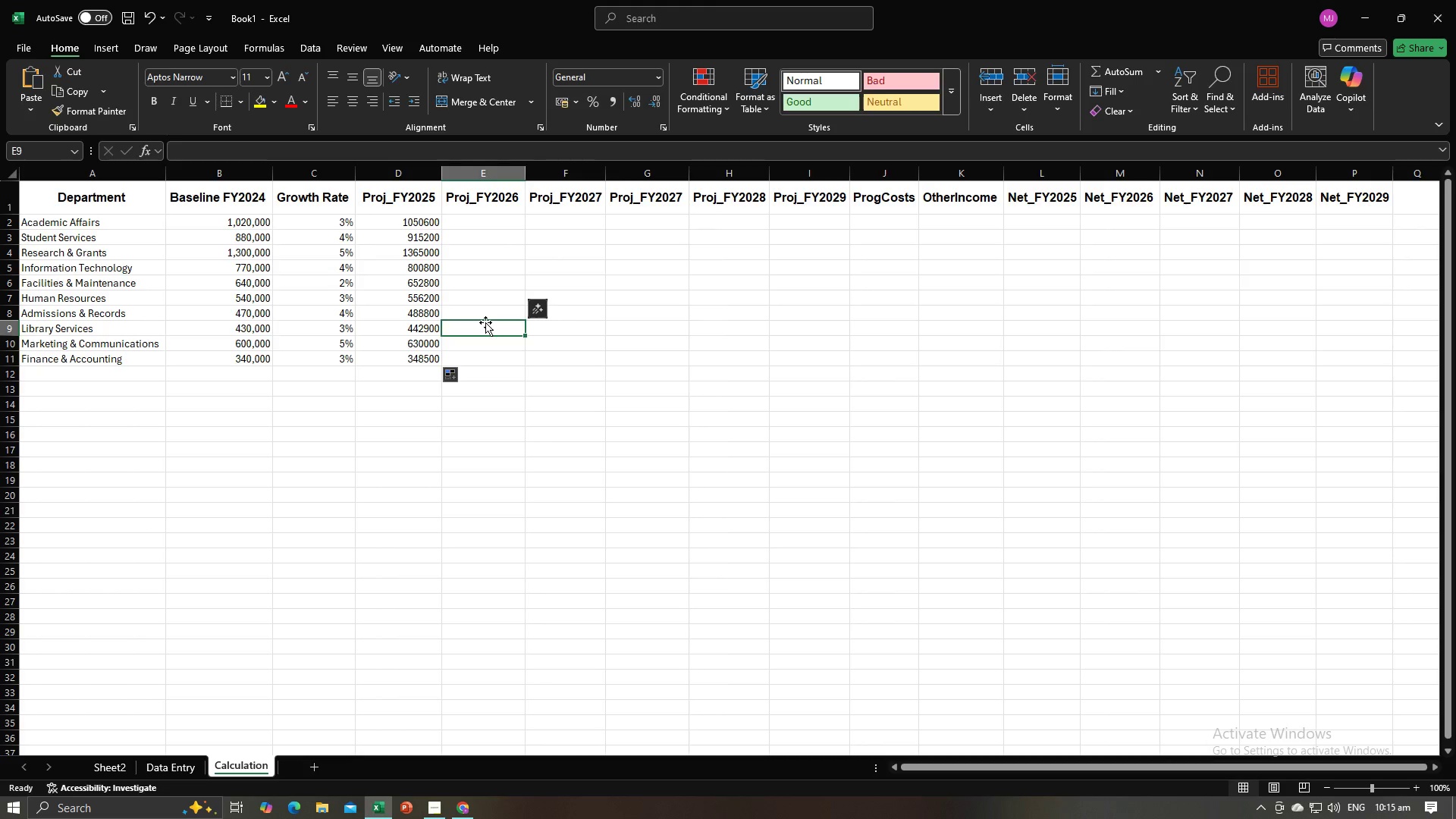 
key(Alt+AltLeft)
 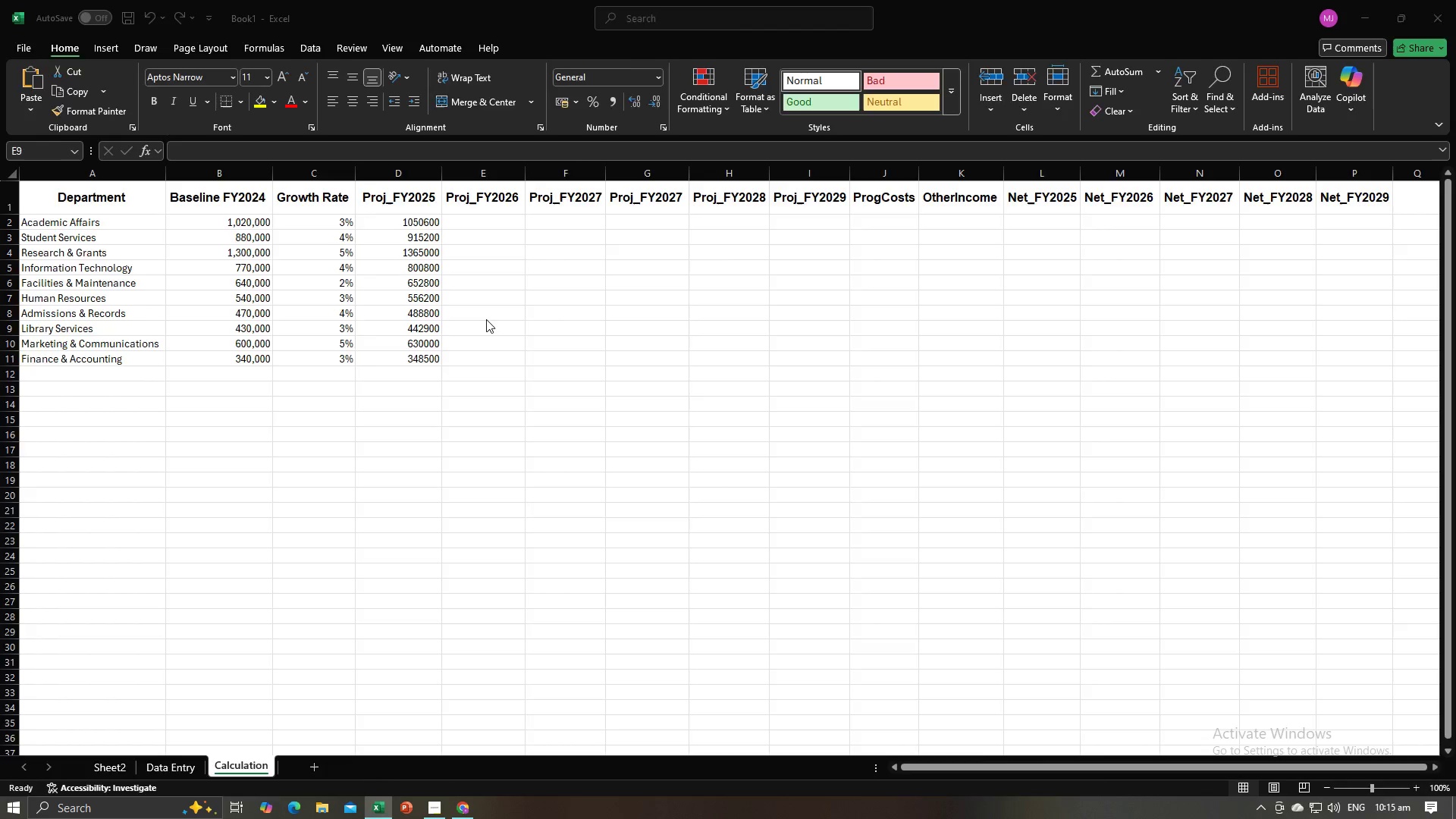 
key(Alt+Tab)
 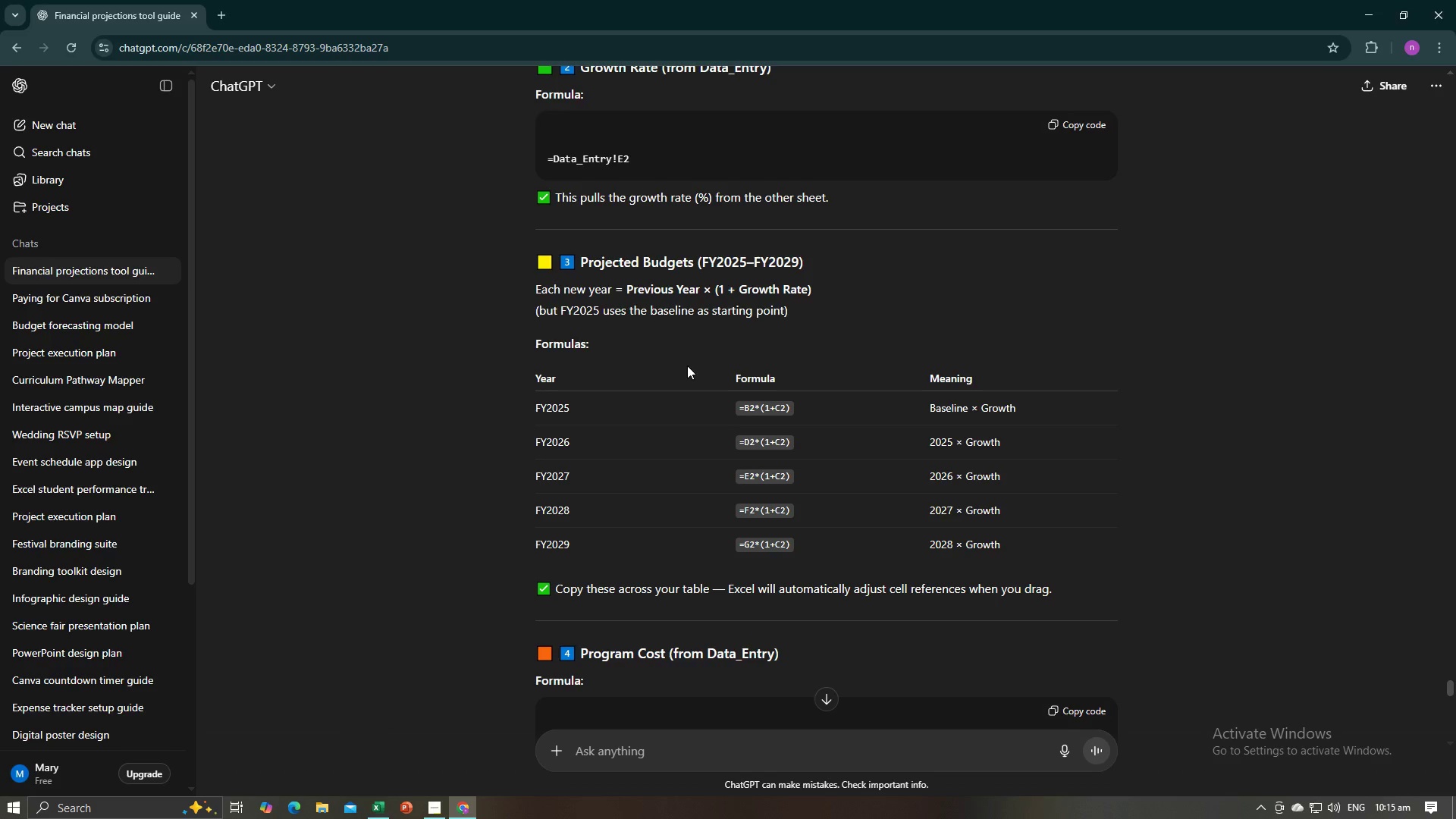 
scroll: coordinate [686, 372], scroll_direction: down, amount: 5.0
 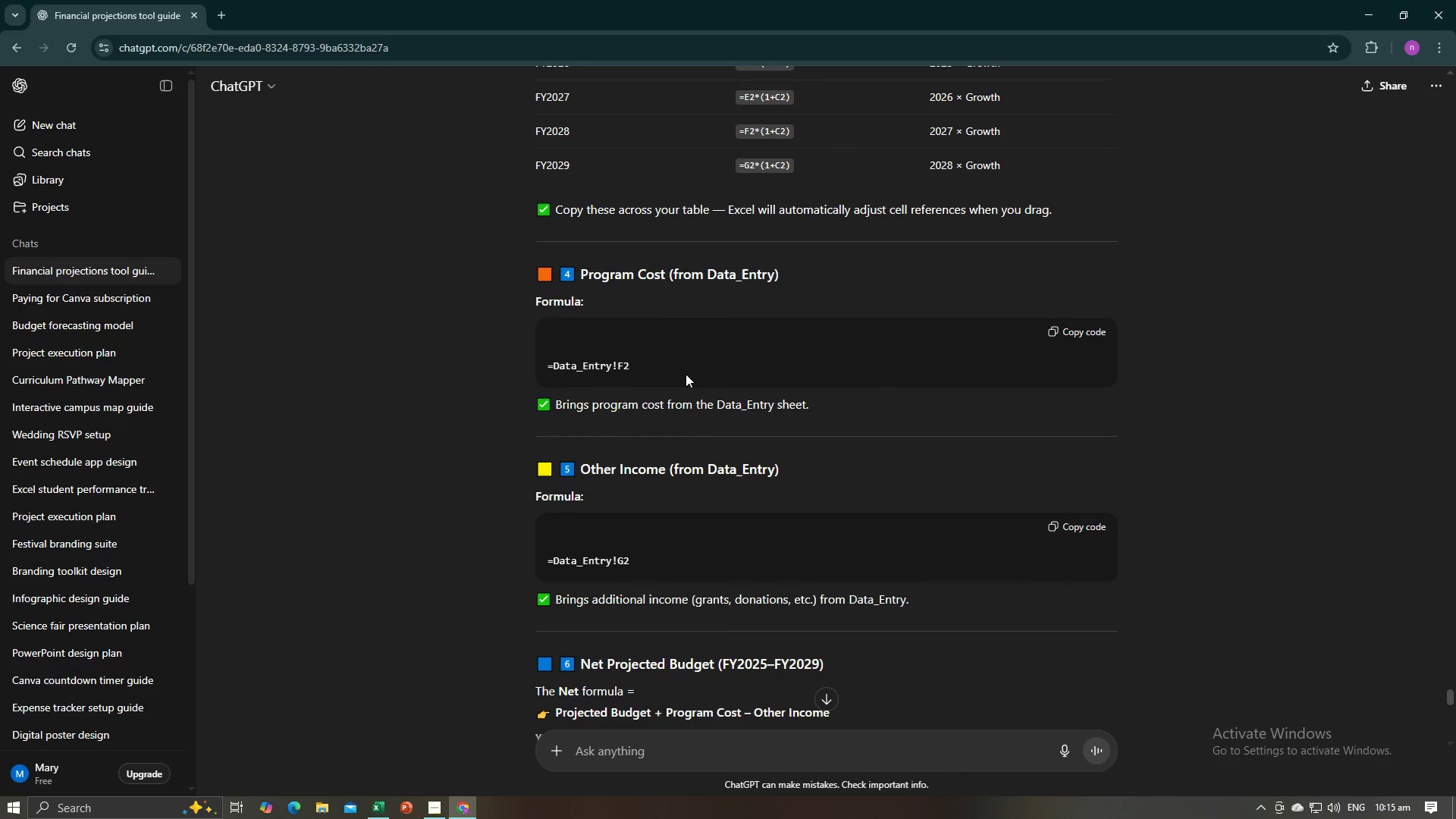 
scroll: coordinate [686, 379], scroll_direction: up, amount: 3.0
 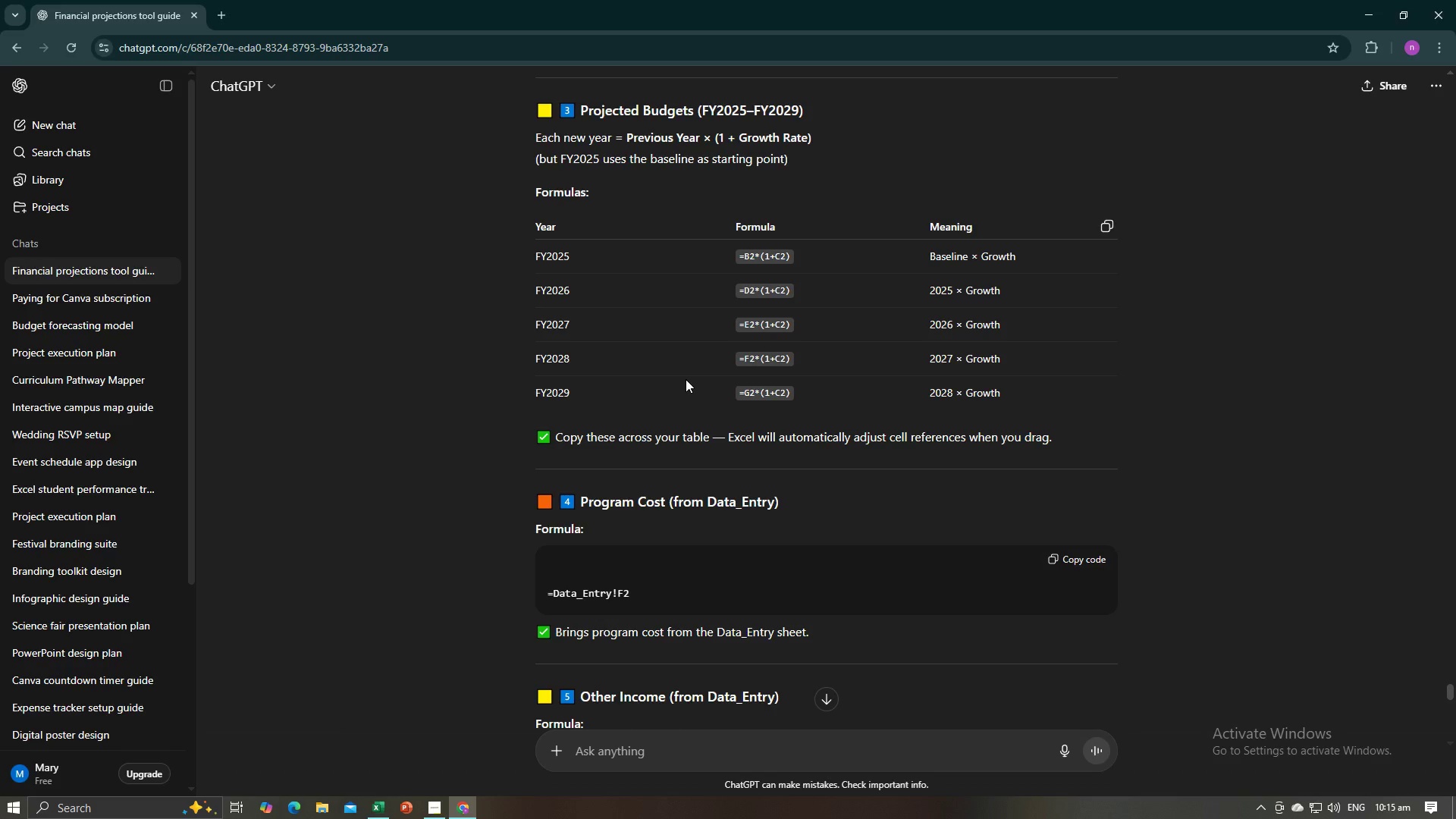 
wait(5.81)
 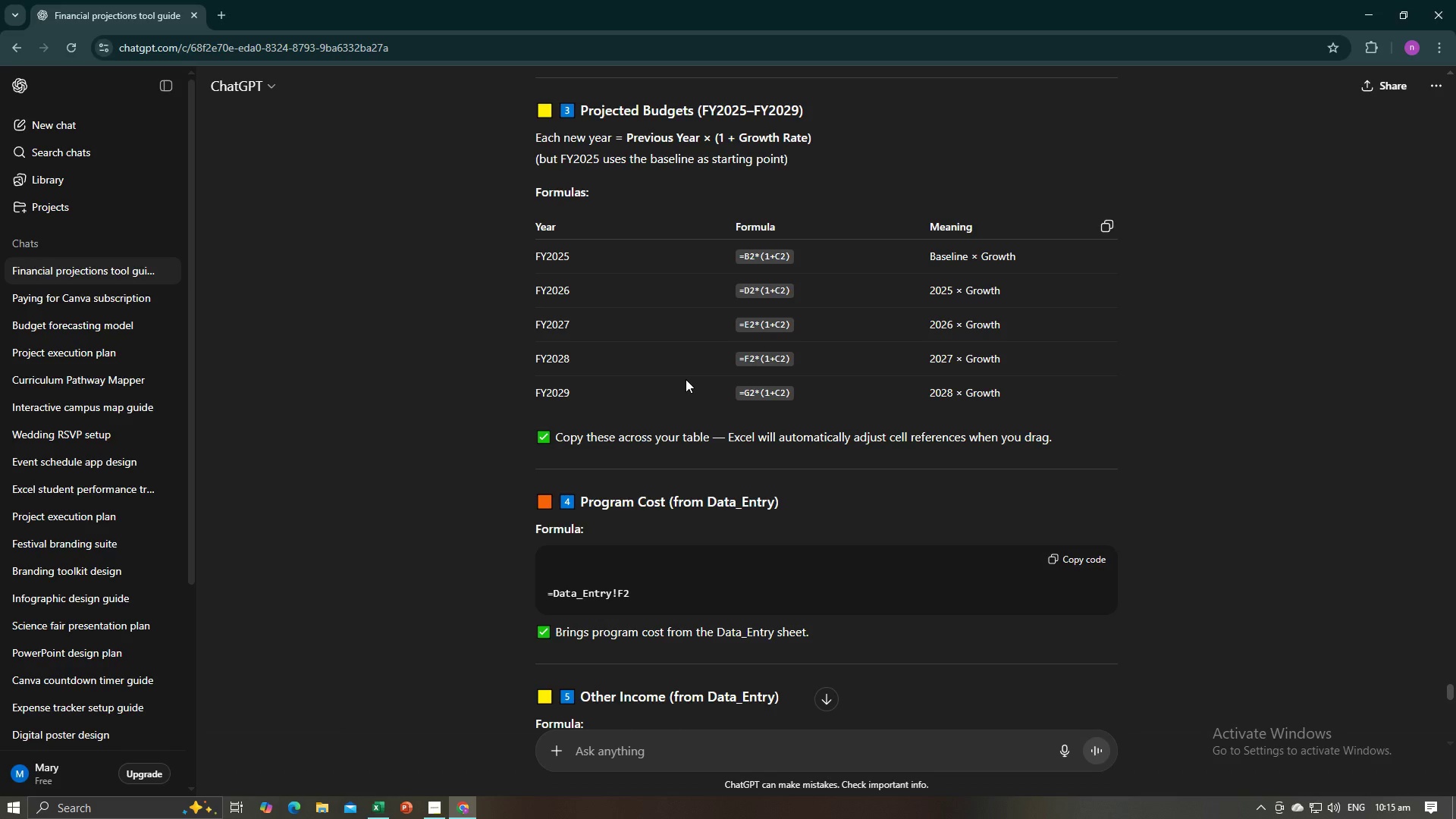 
key(Alt+AltLeft)
 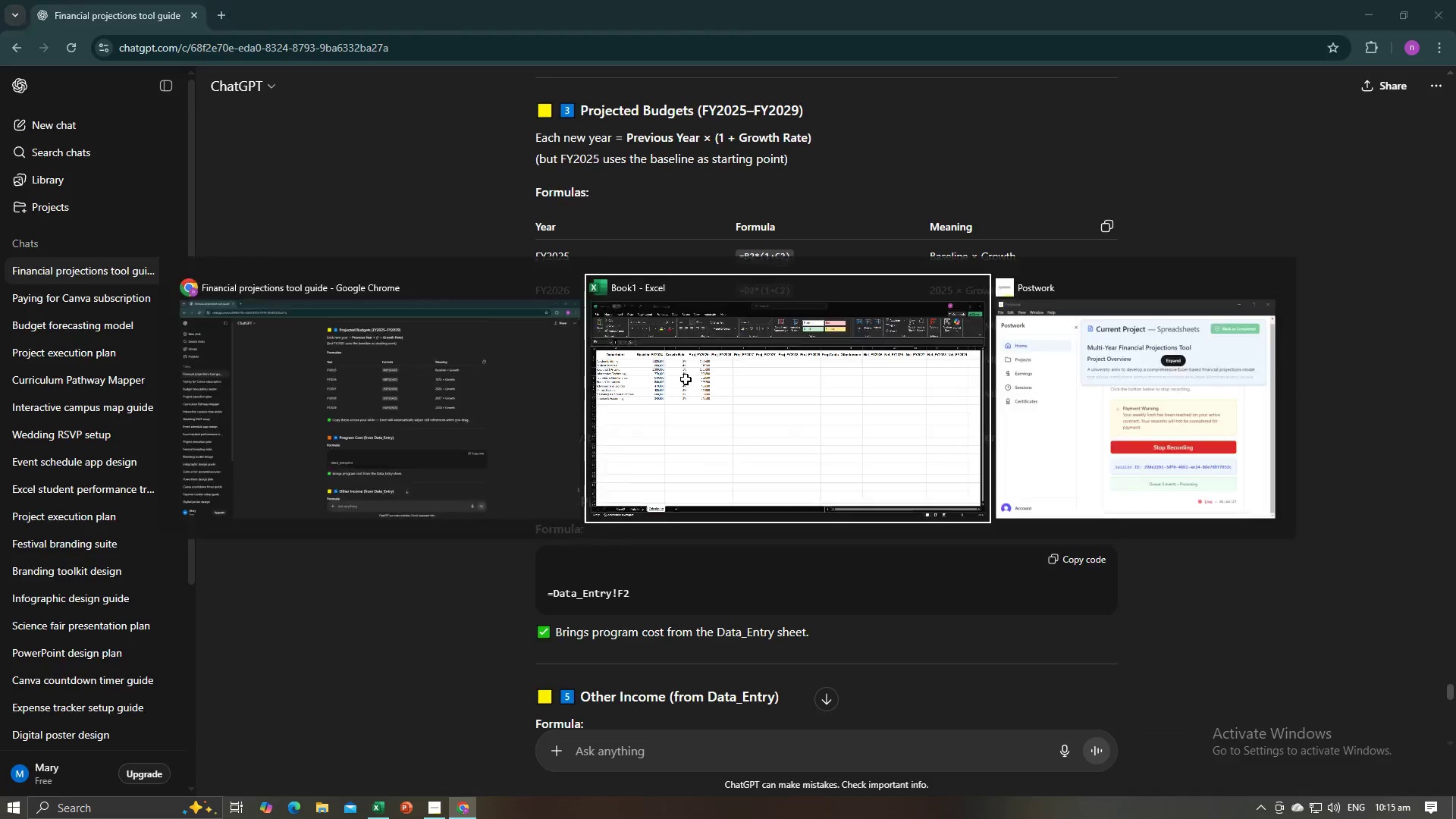 
key(Alt+Tab)
 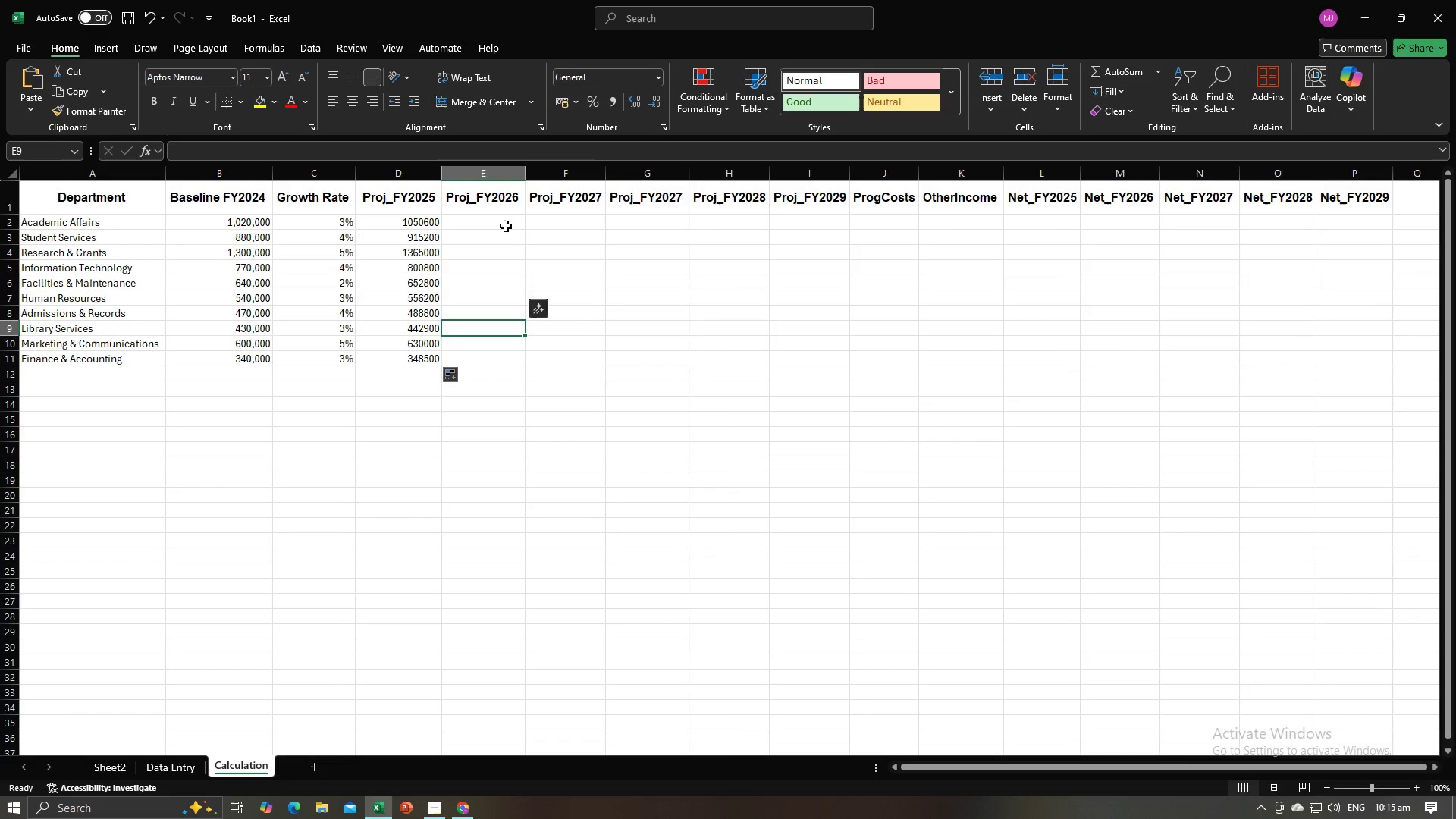 
left_click([506, 226])
 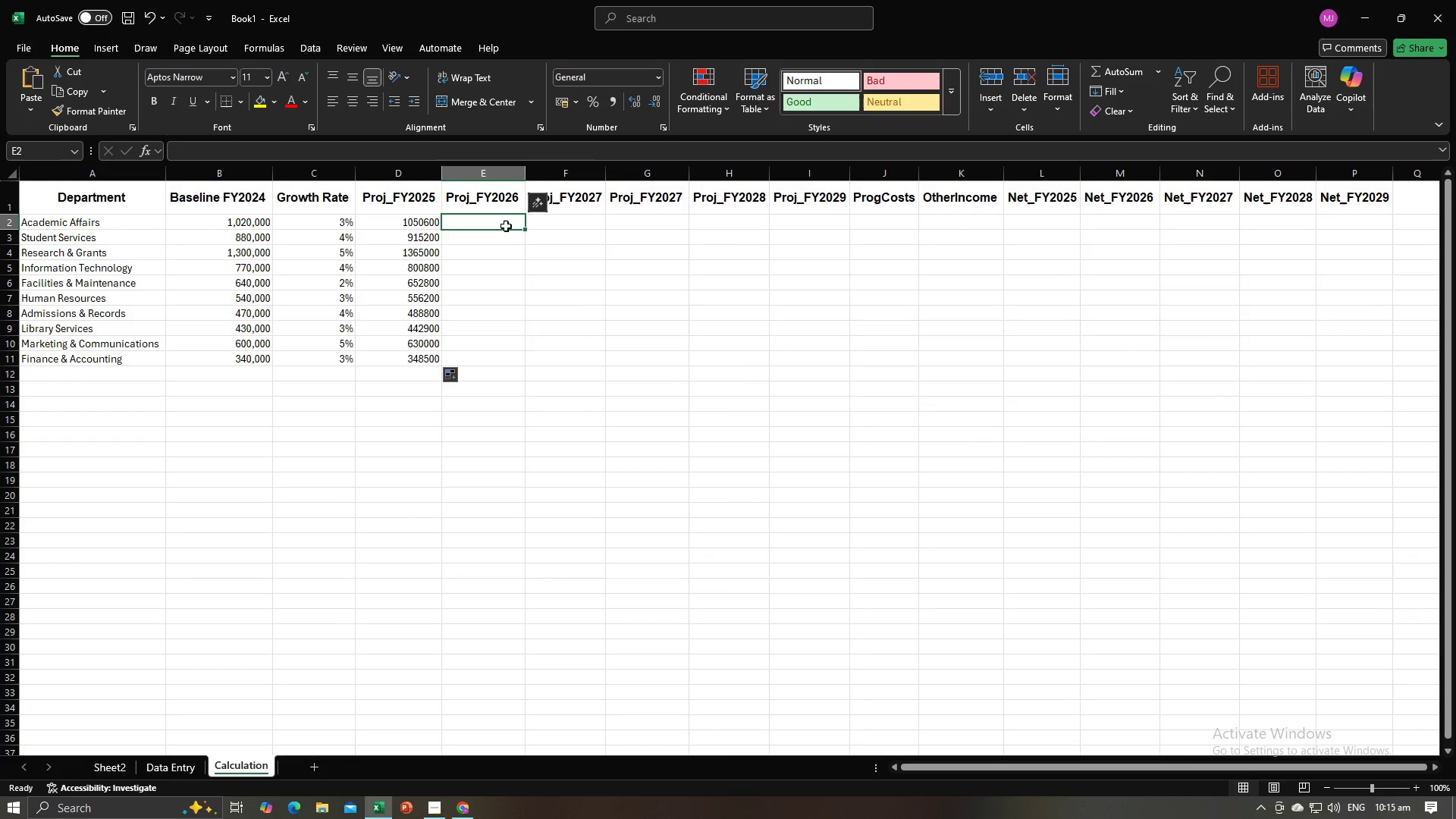 
key(Equal)
 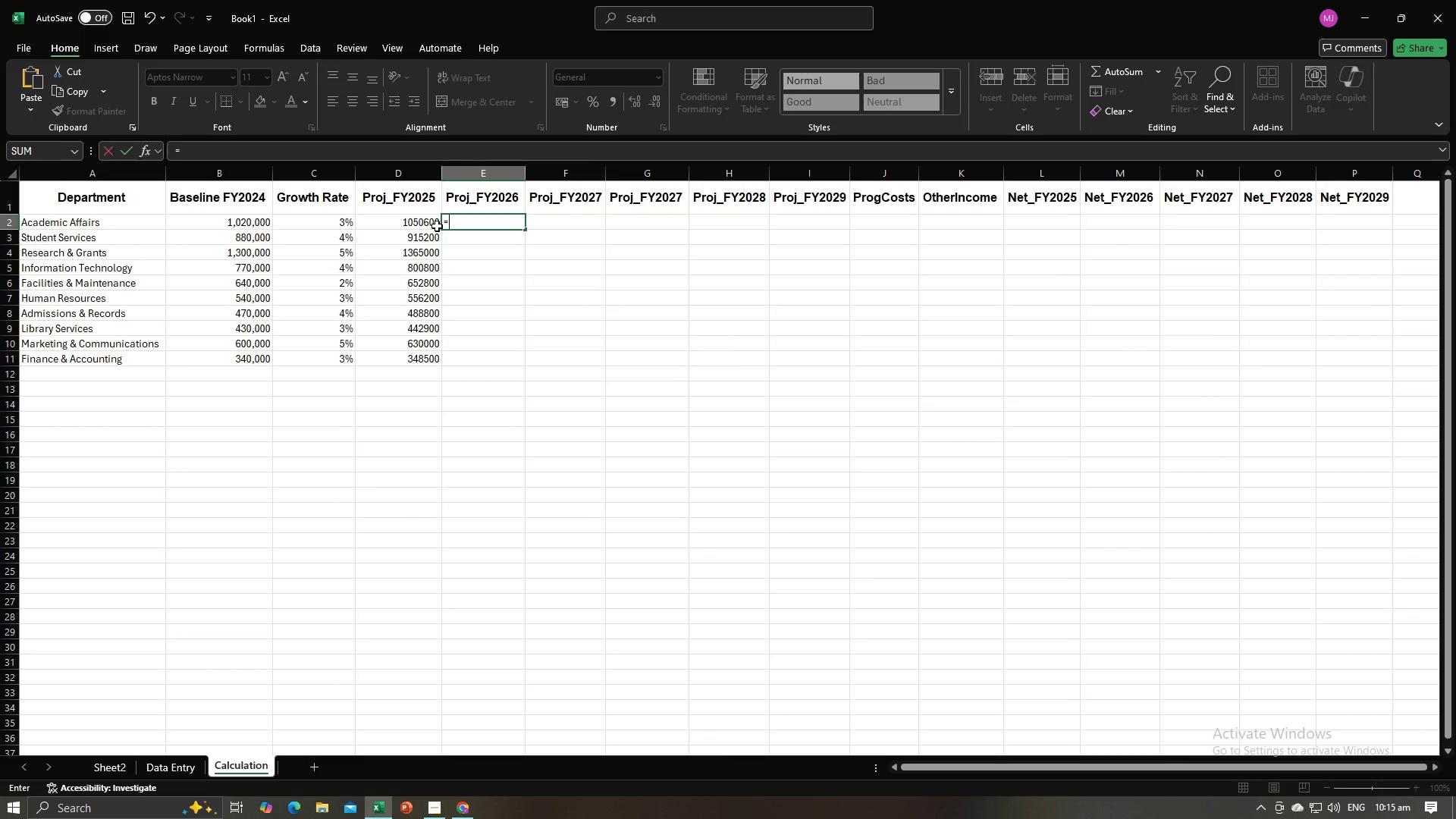 
left_click([428, 225])
 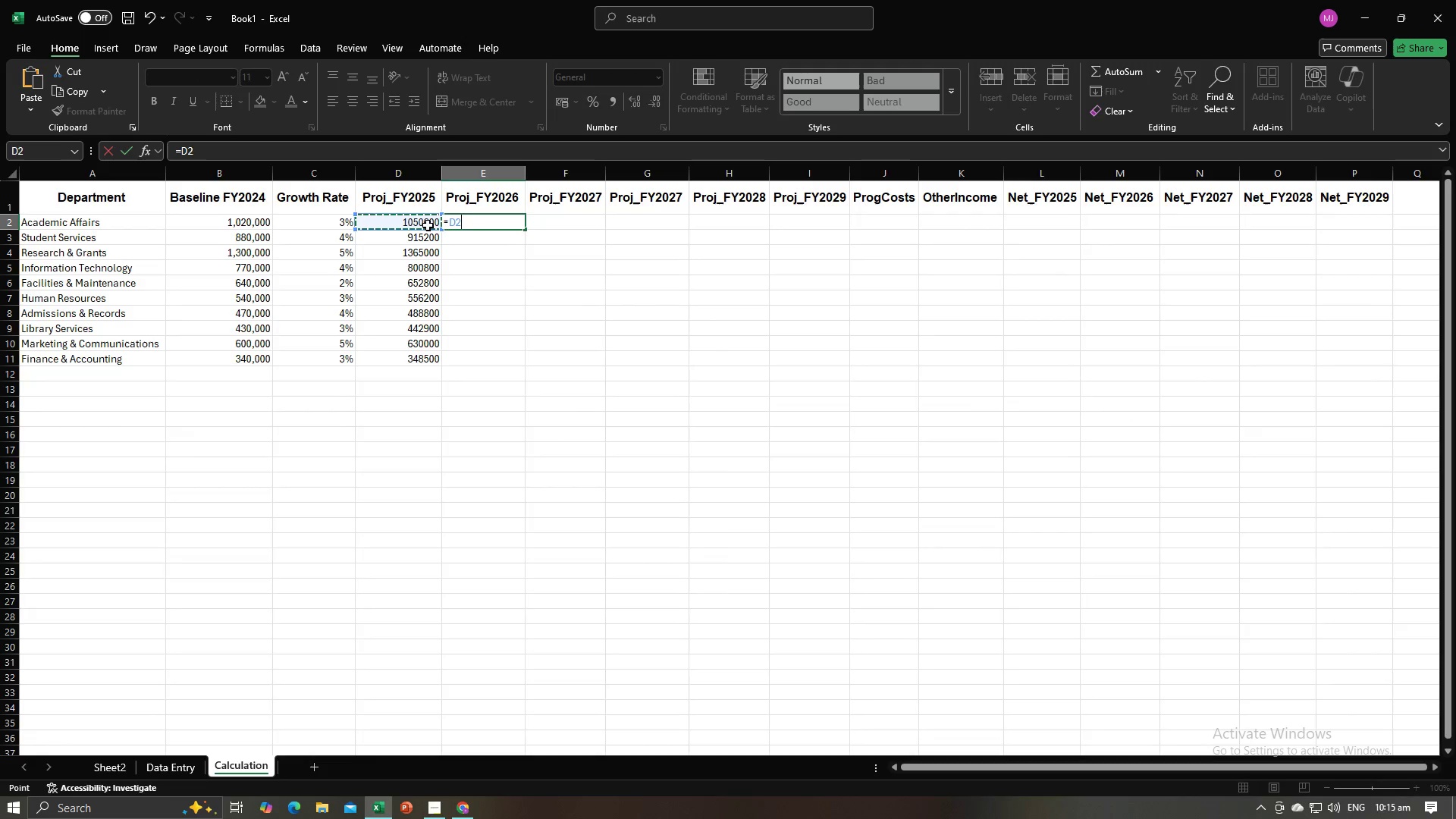 
type(*(1+)
 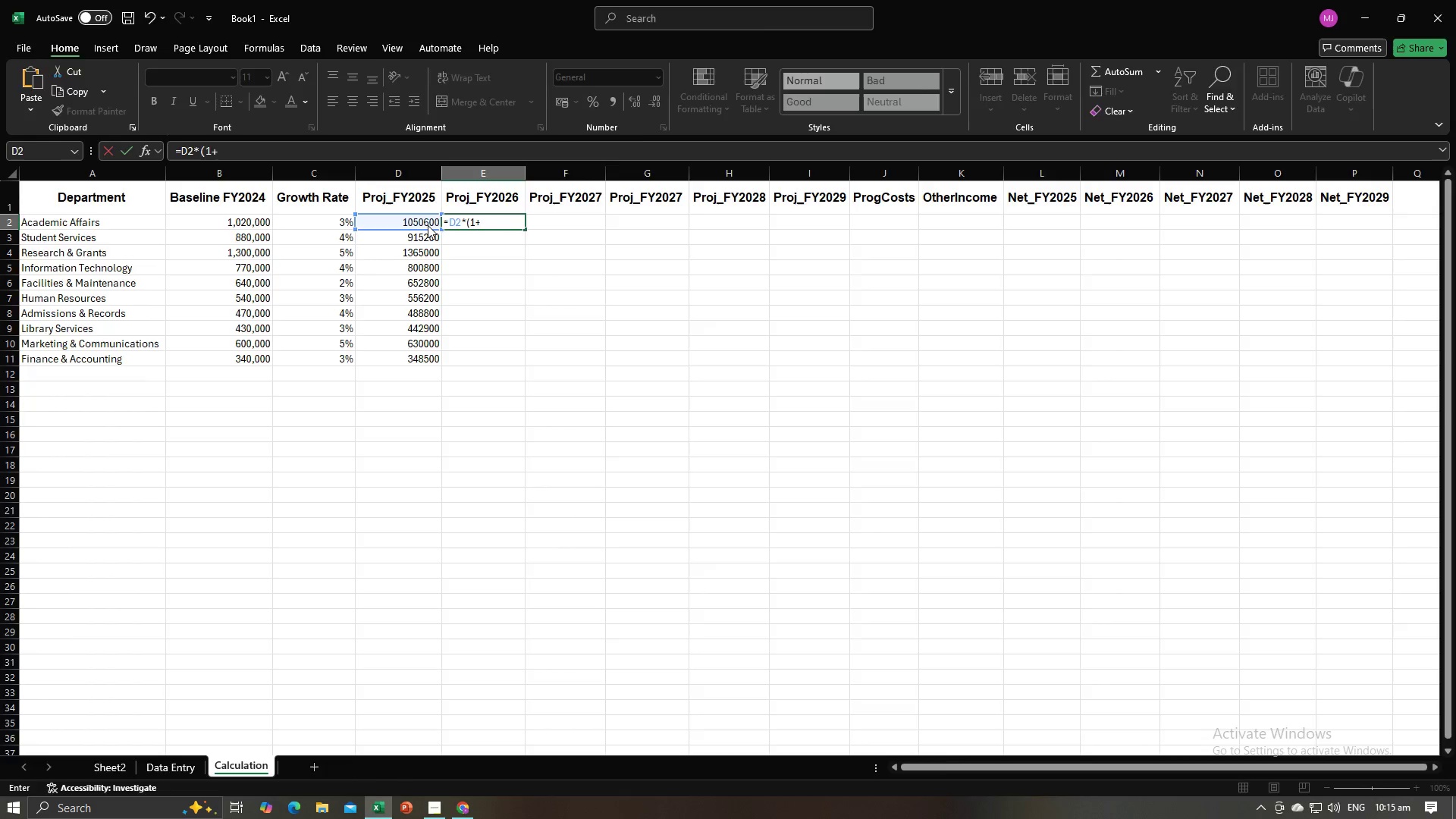 
 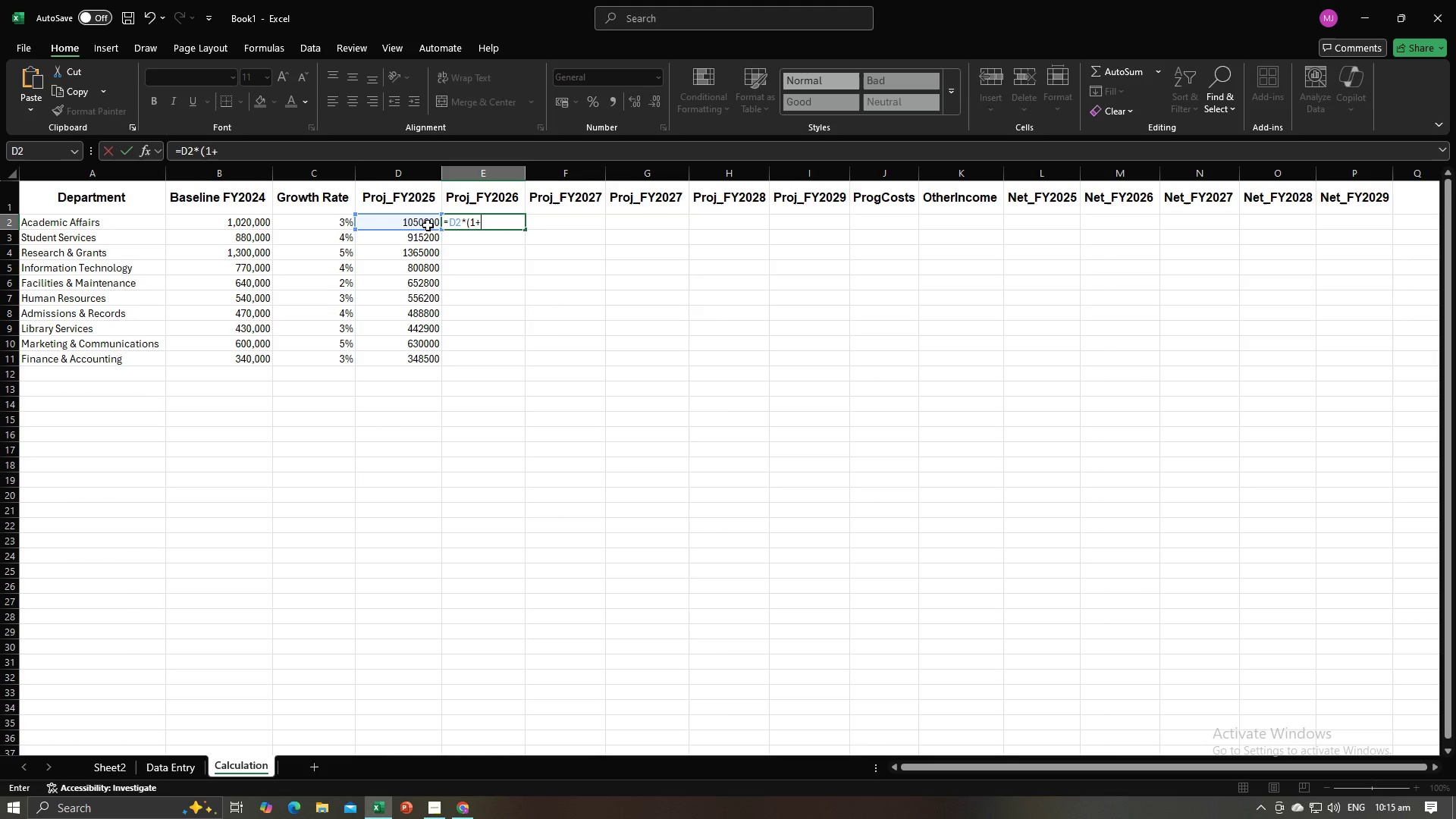 
key(Alt+AltLeft)
 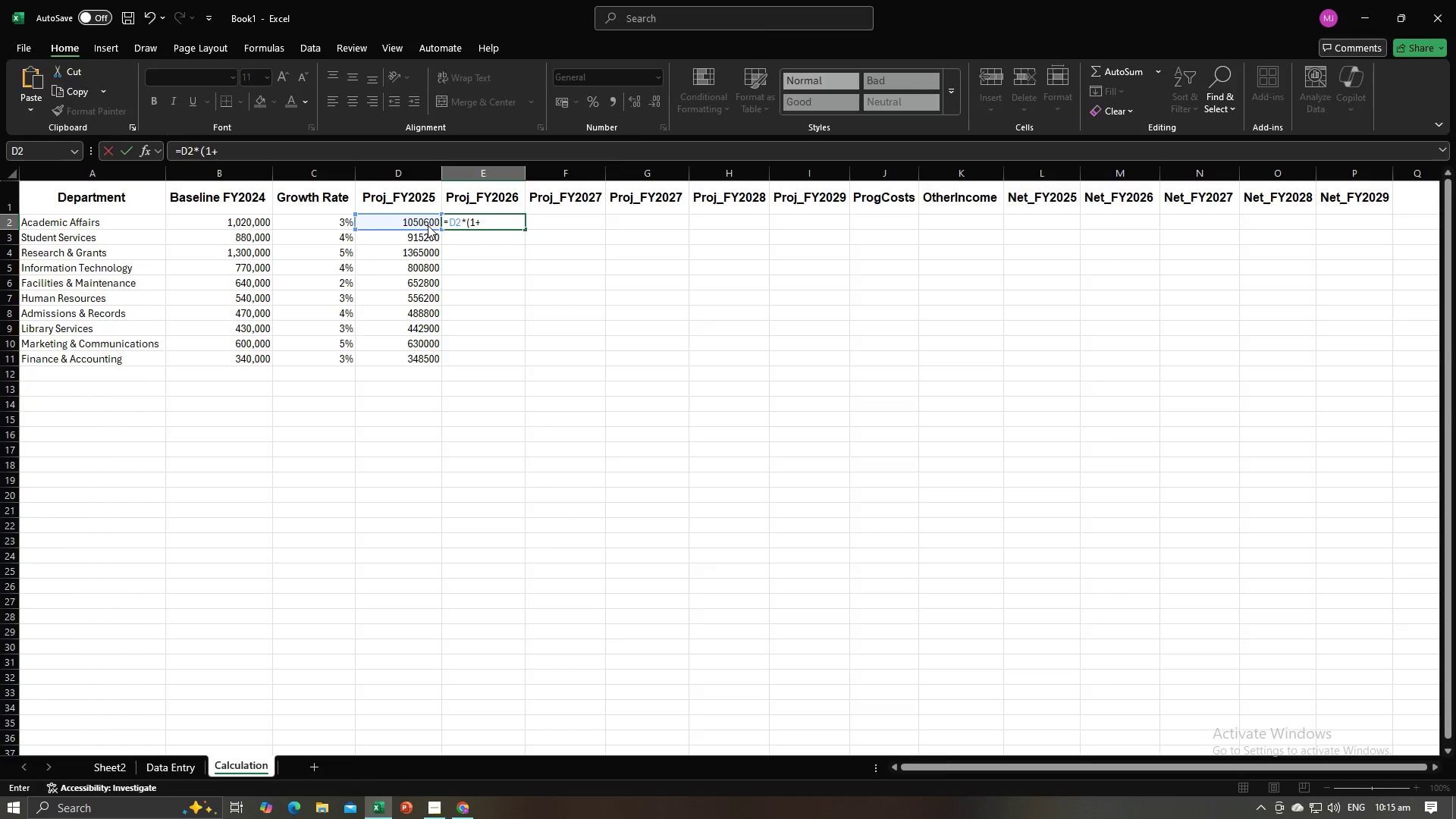 
key(Alt+Tab)
 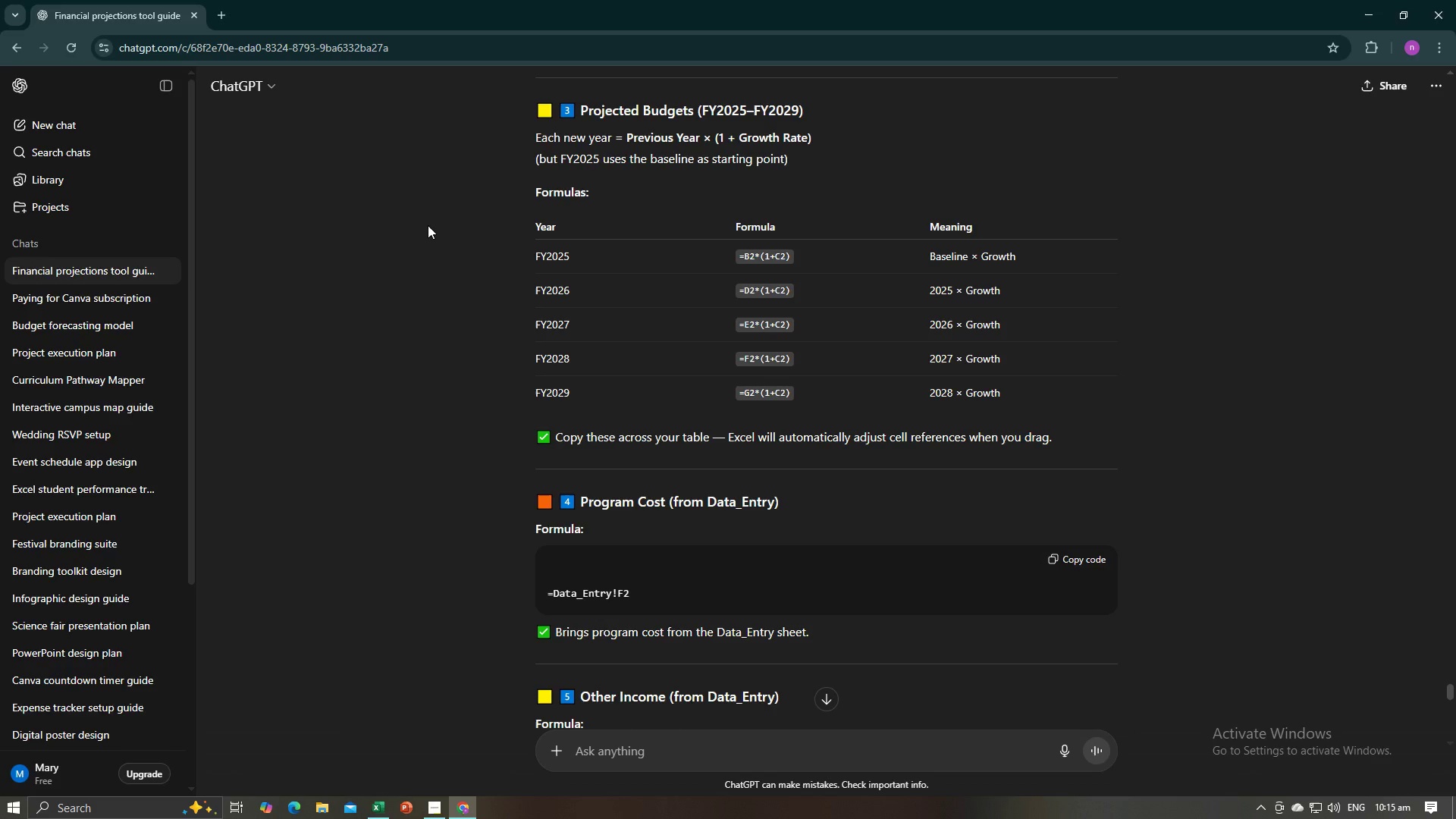 
key(Alt+AltLeft)
 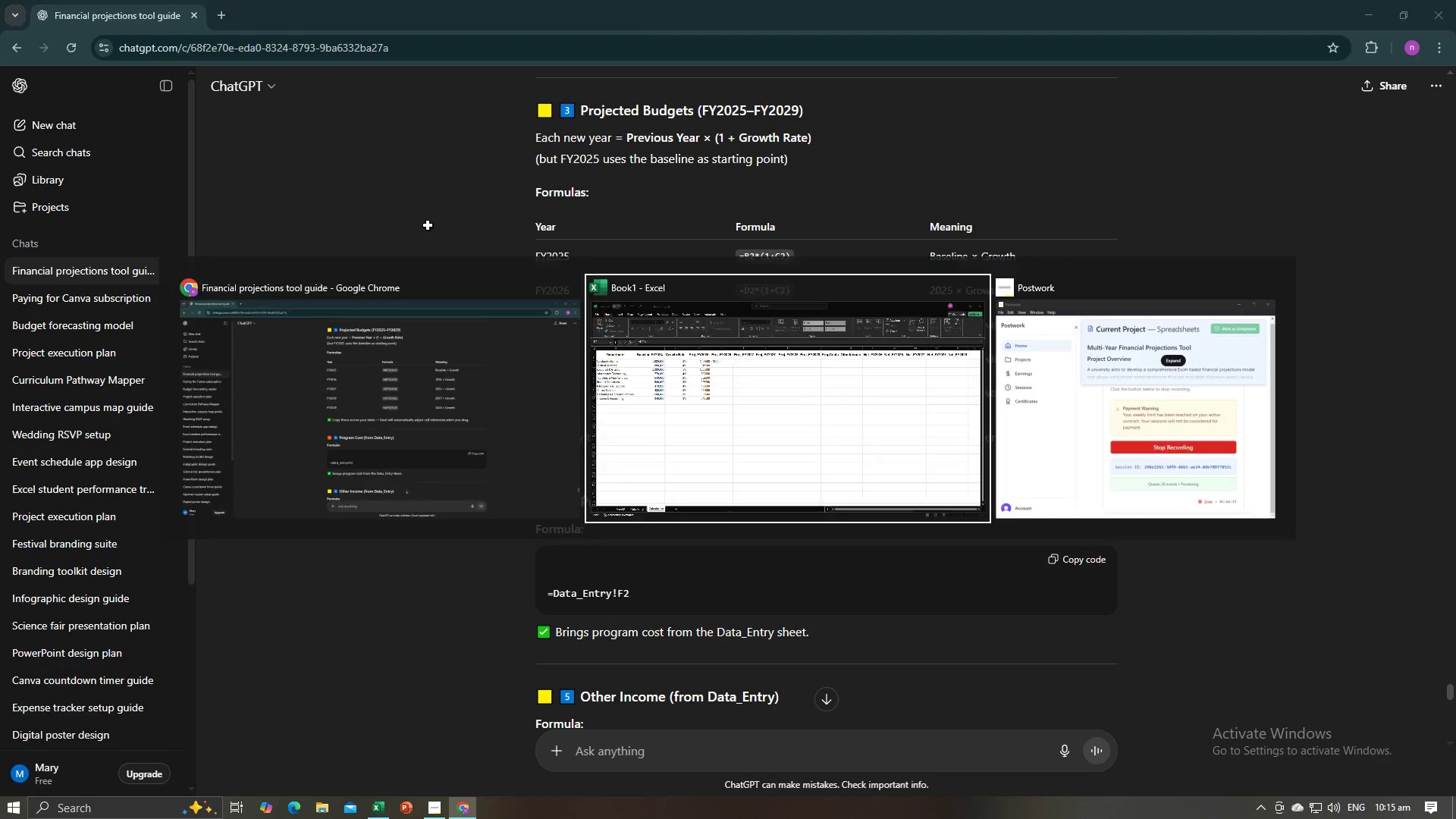 
key(Alt+Tab)
 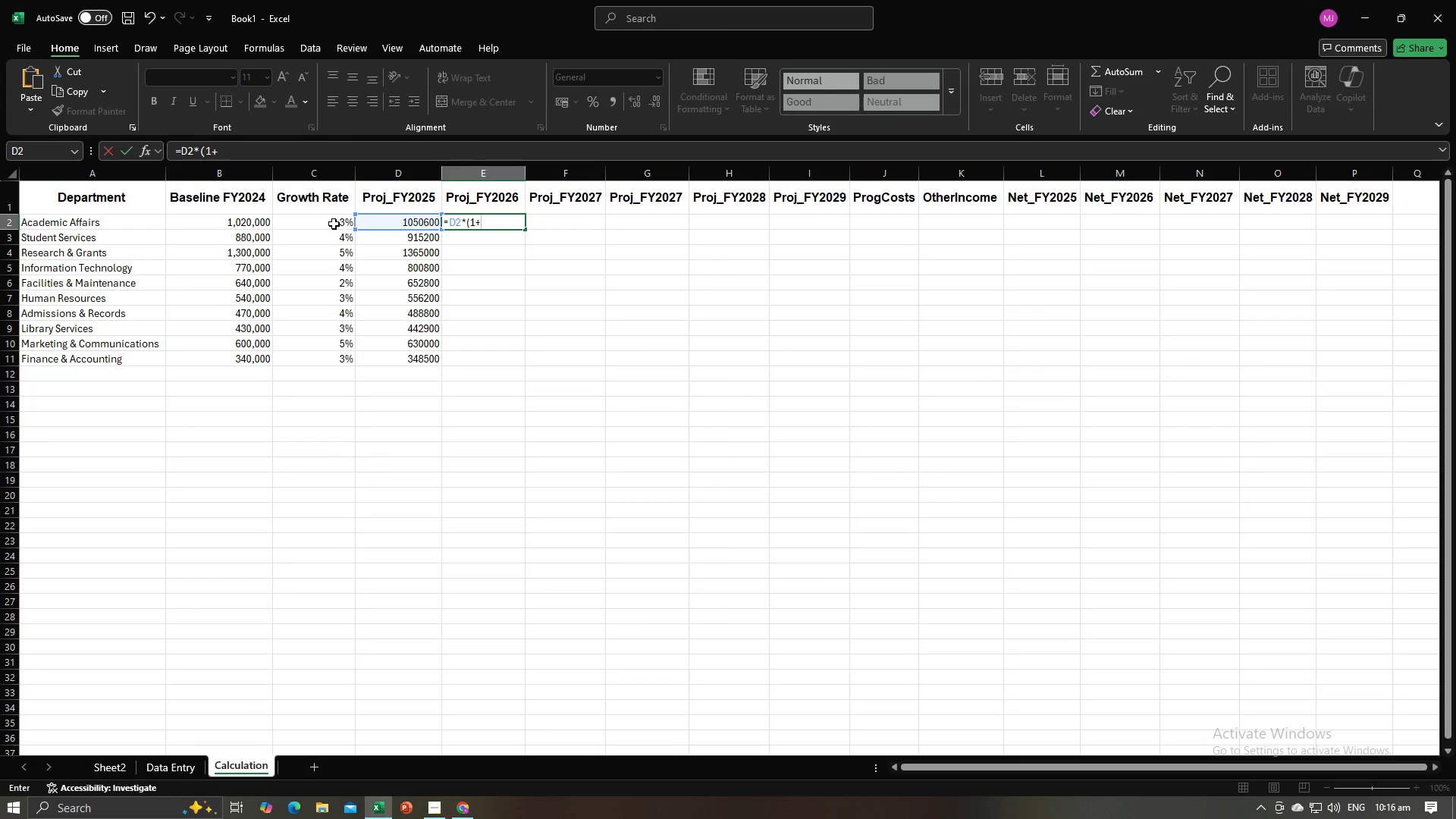 
left_click([334, 224])
 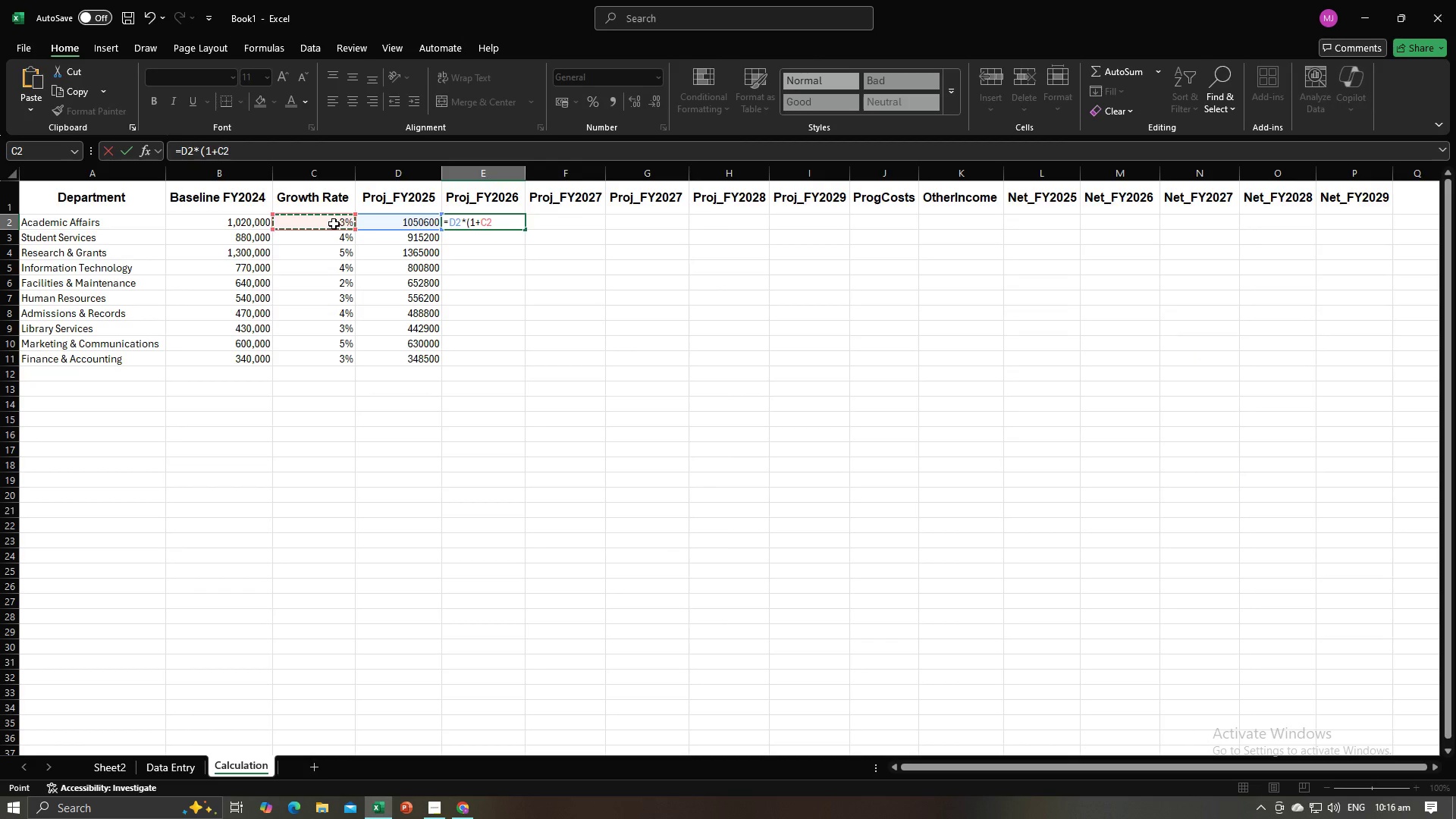 
key(Enter)
 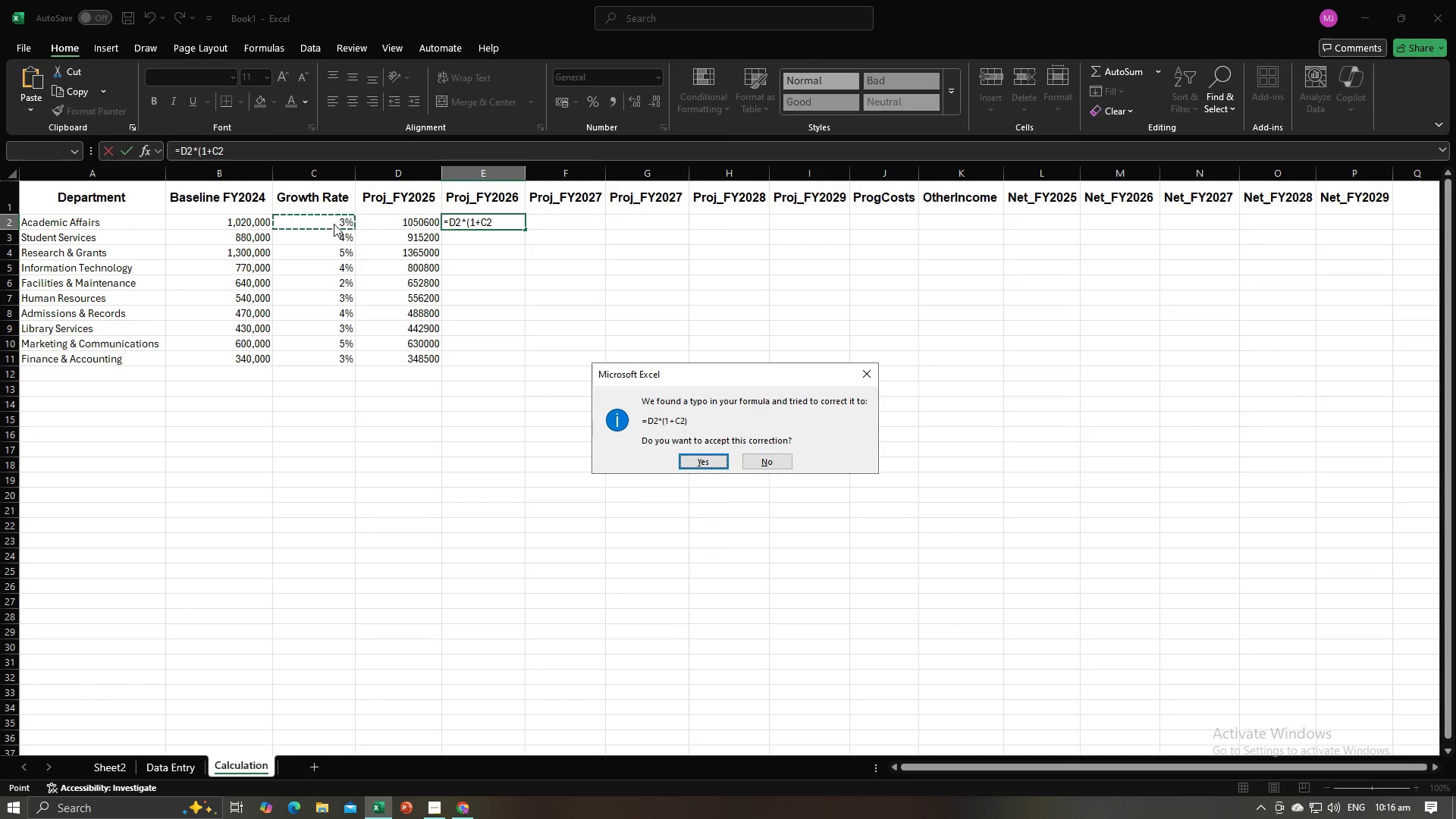 
key(Enter)
 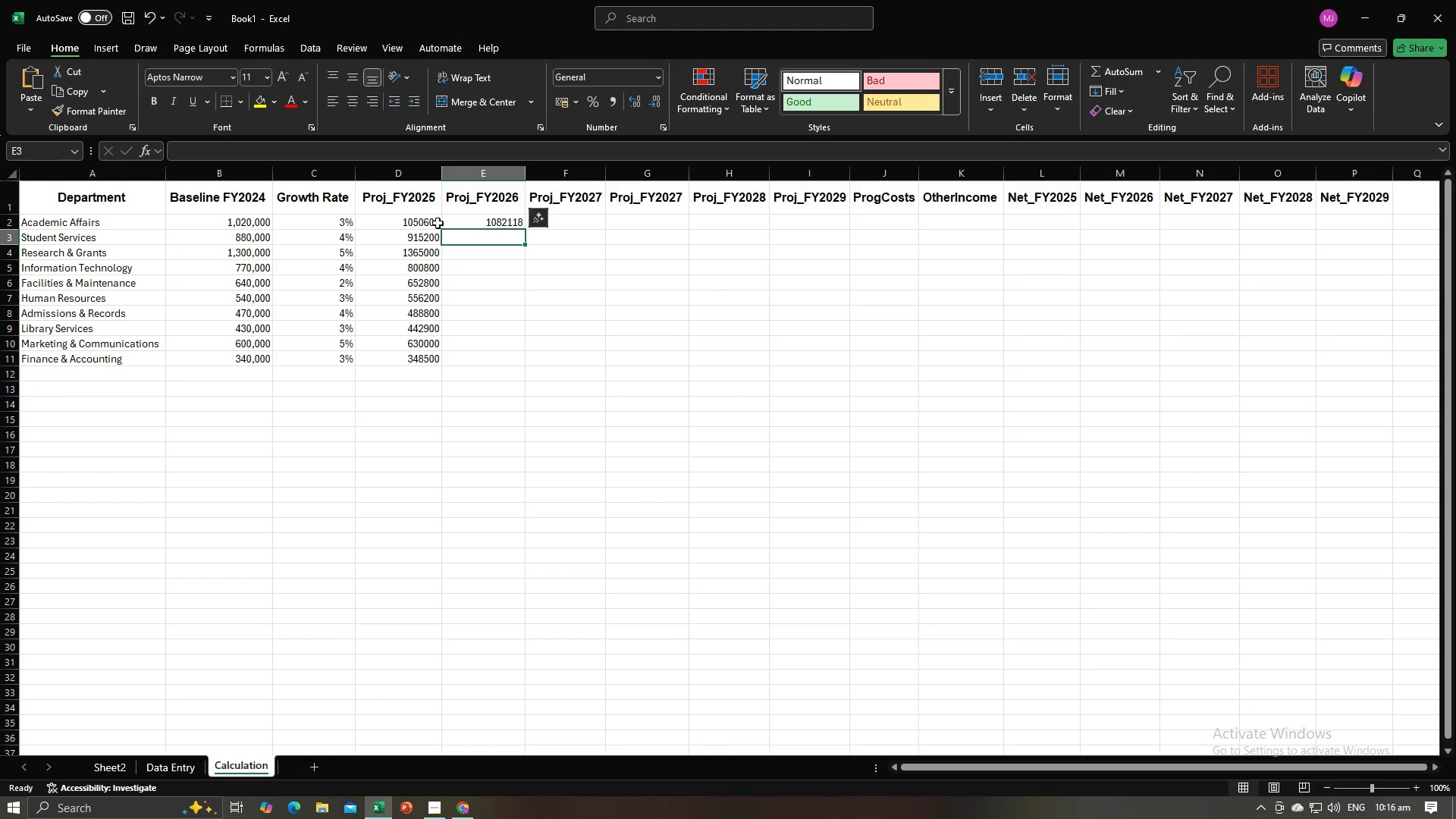 
left_click([460, 224])
 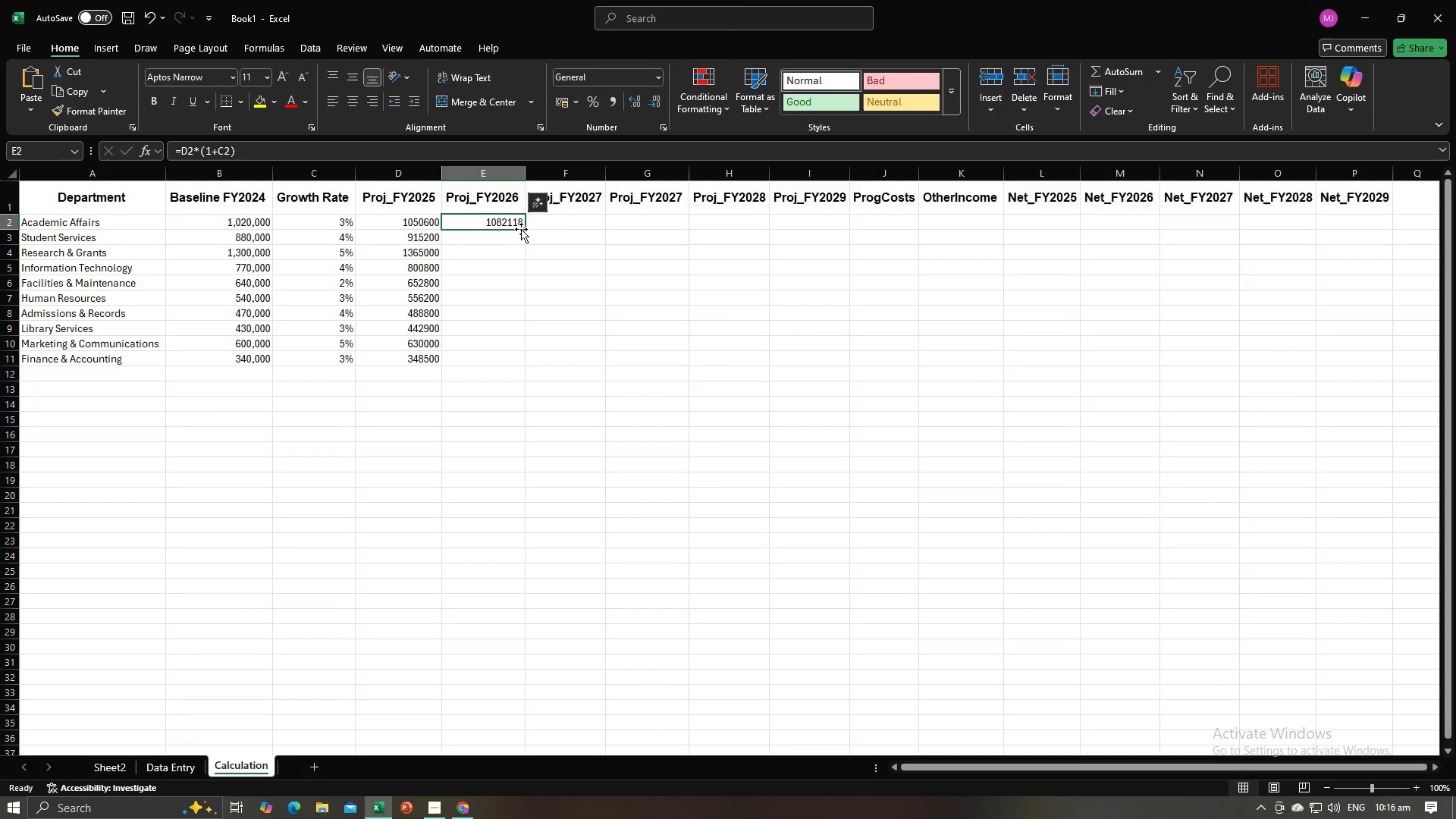 
left_click_drag(start_coordinate=[522, 228], to_coordinate=[529, 359])
 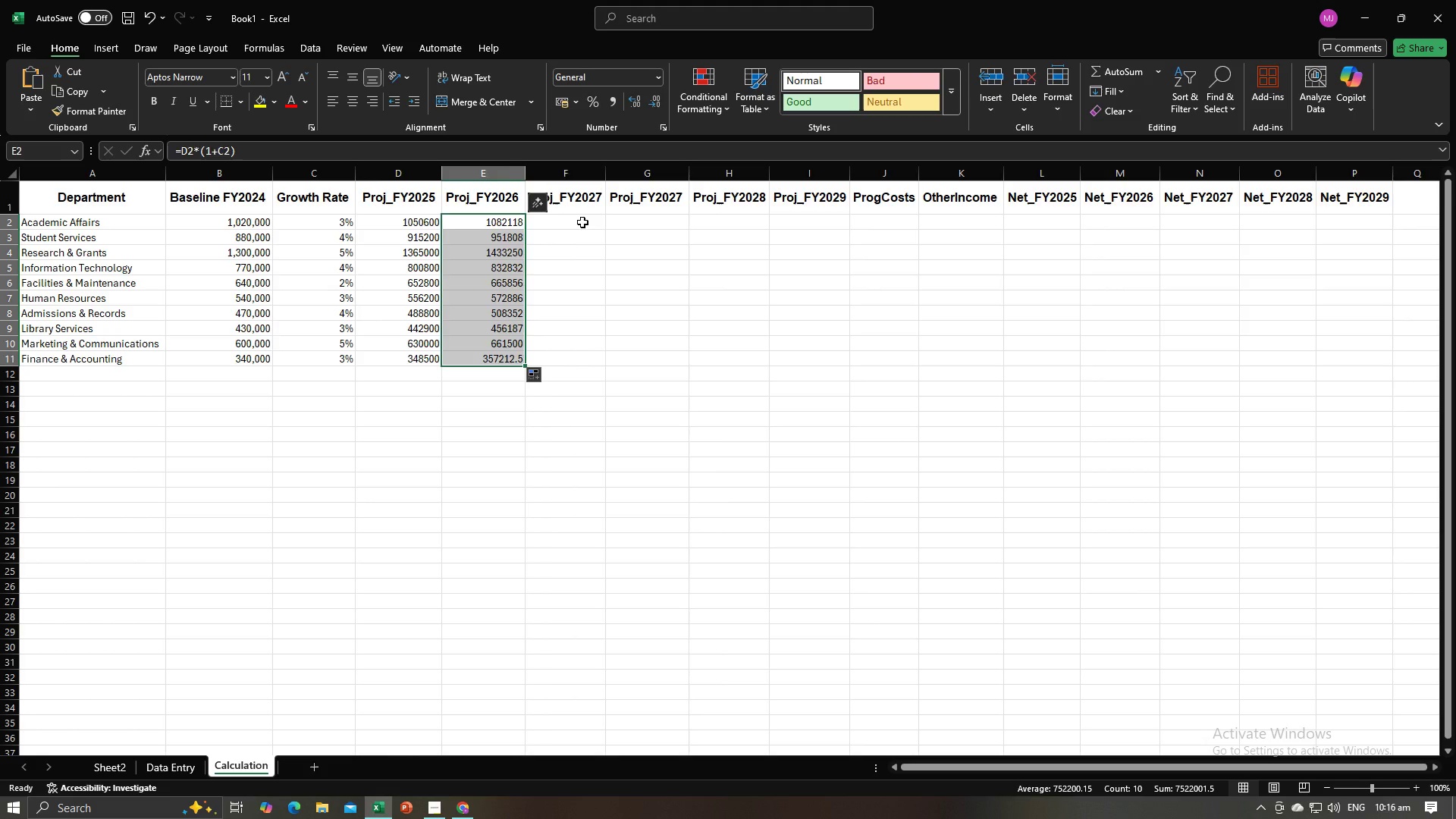 
left_click([582, 220])
 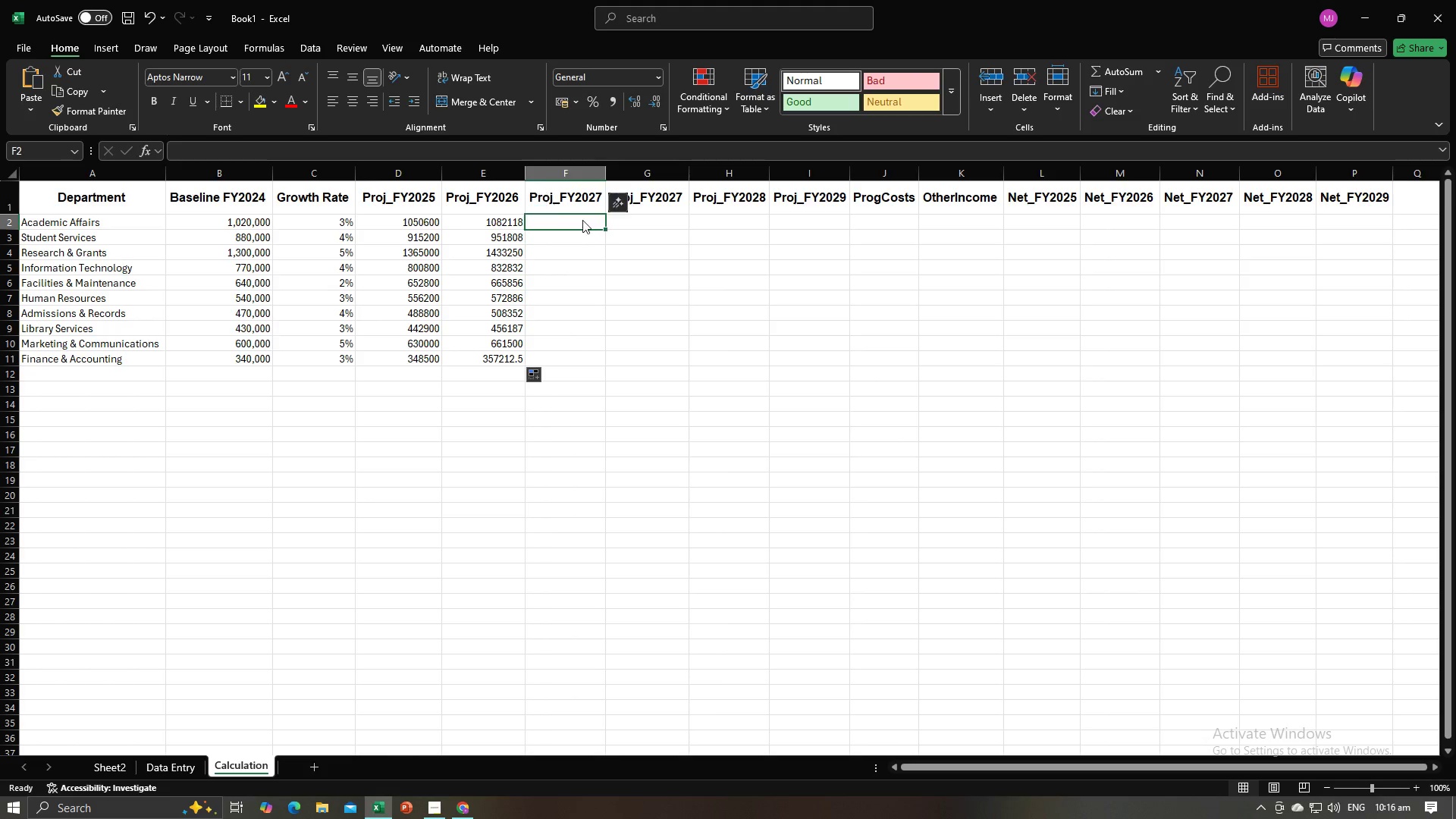 
key(Alt+AltLeft)
 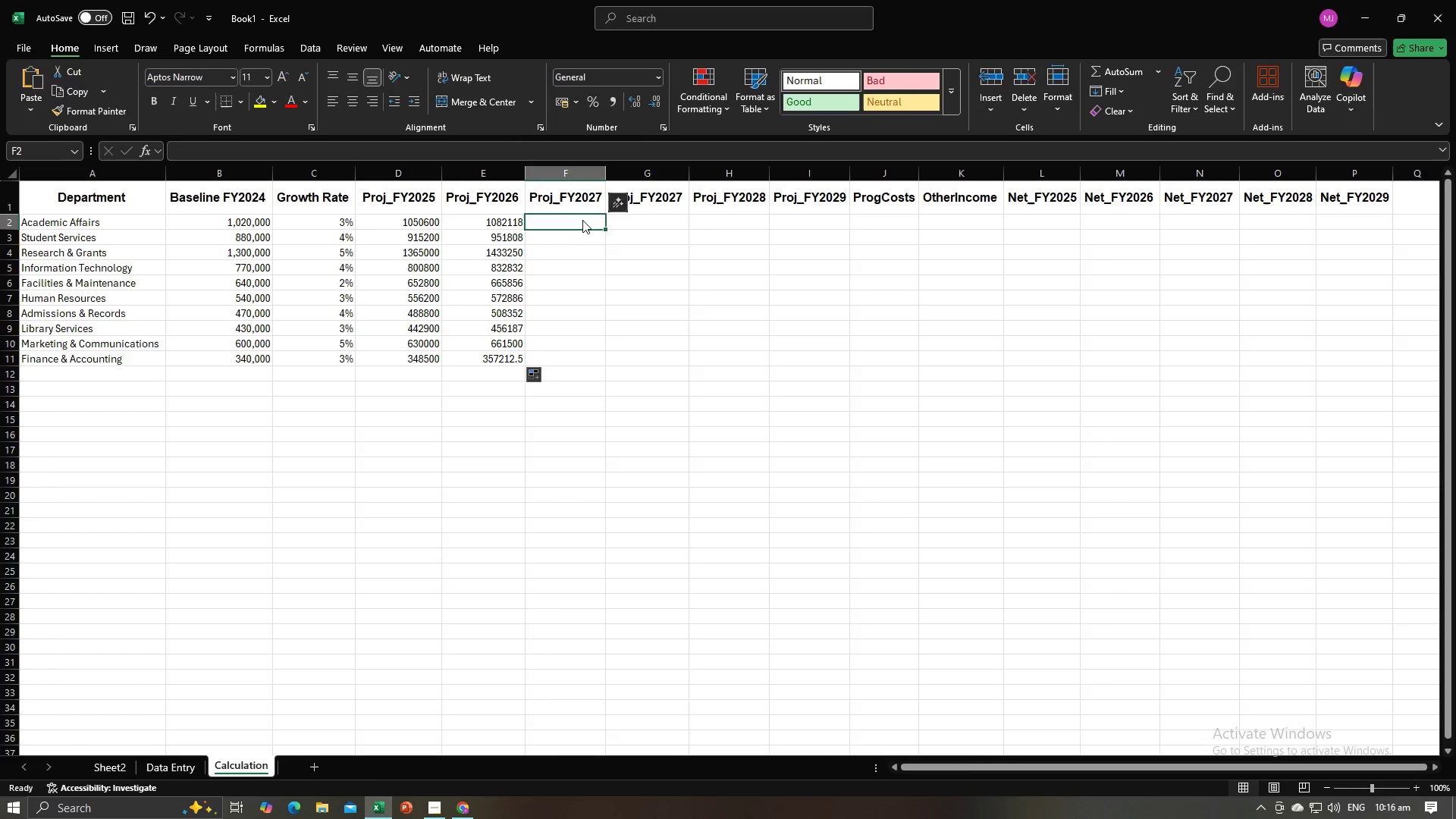 
key(Alt+Tab)
 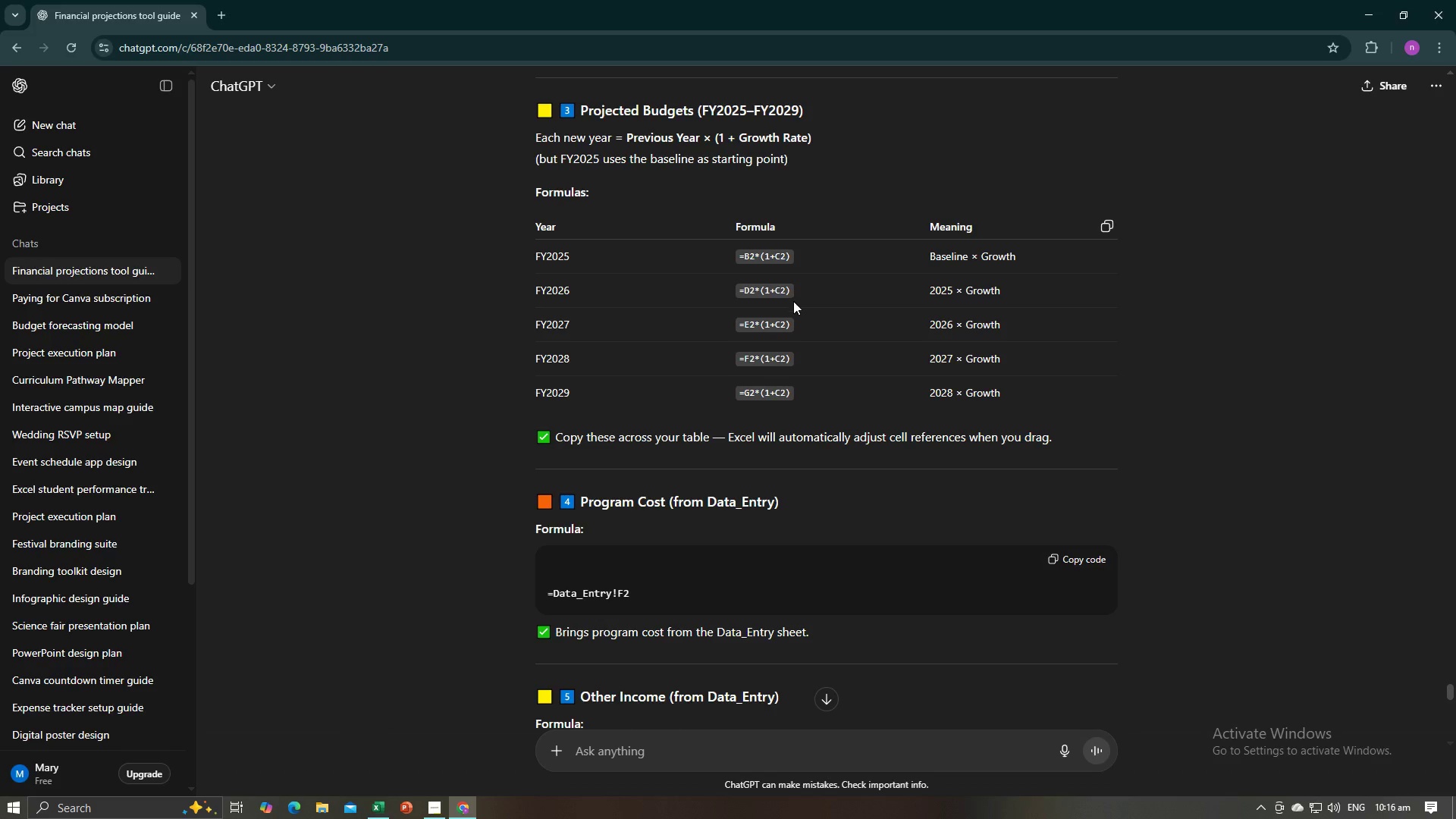 
key(Alt+AltLeft)
 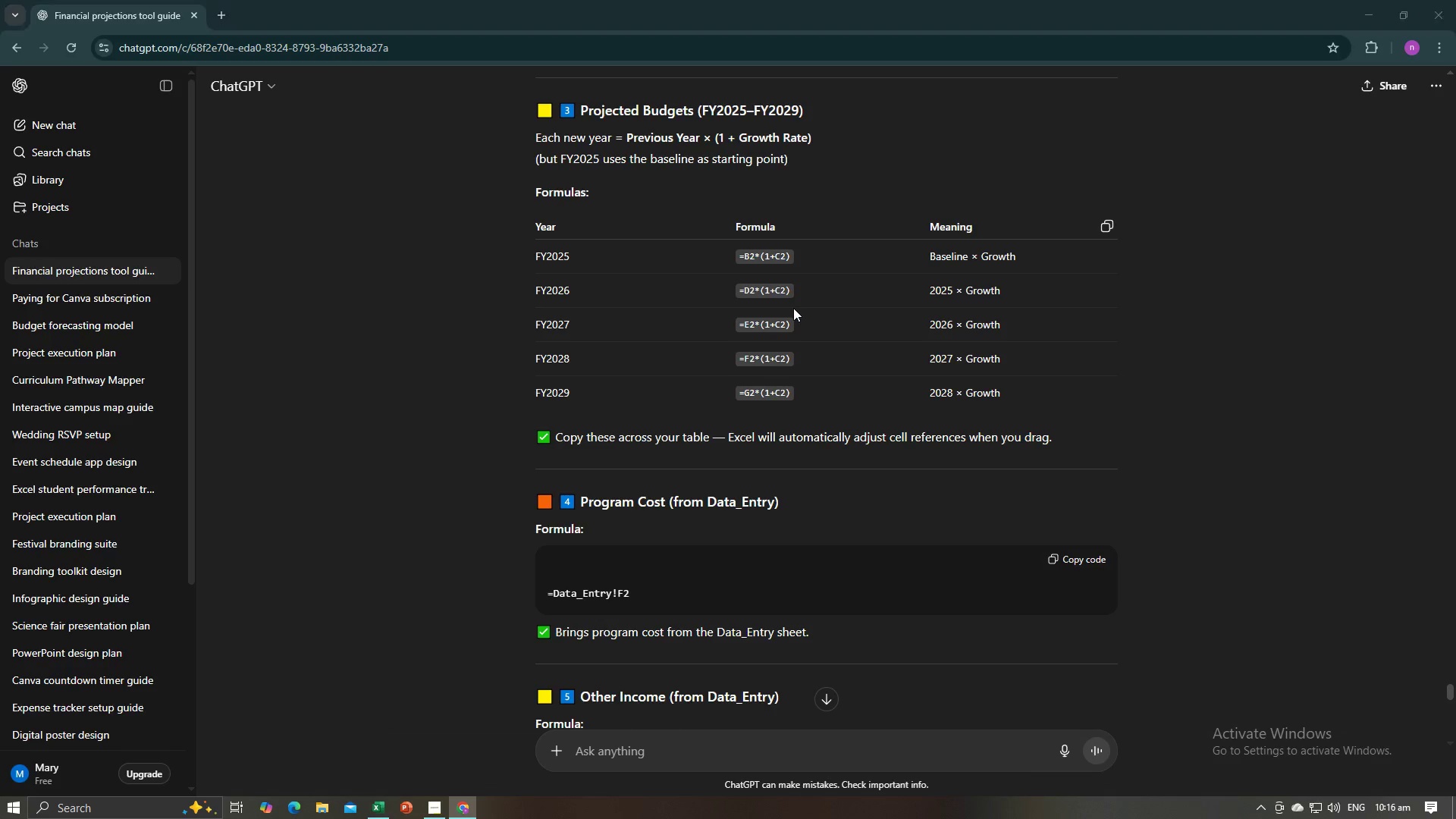 
key(Tab)
type(=*(1+)
 